 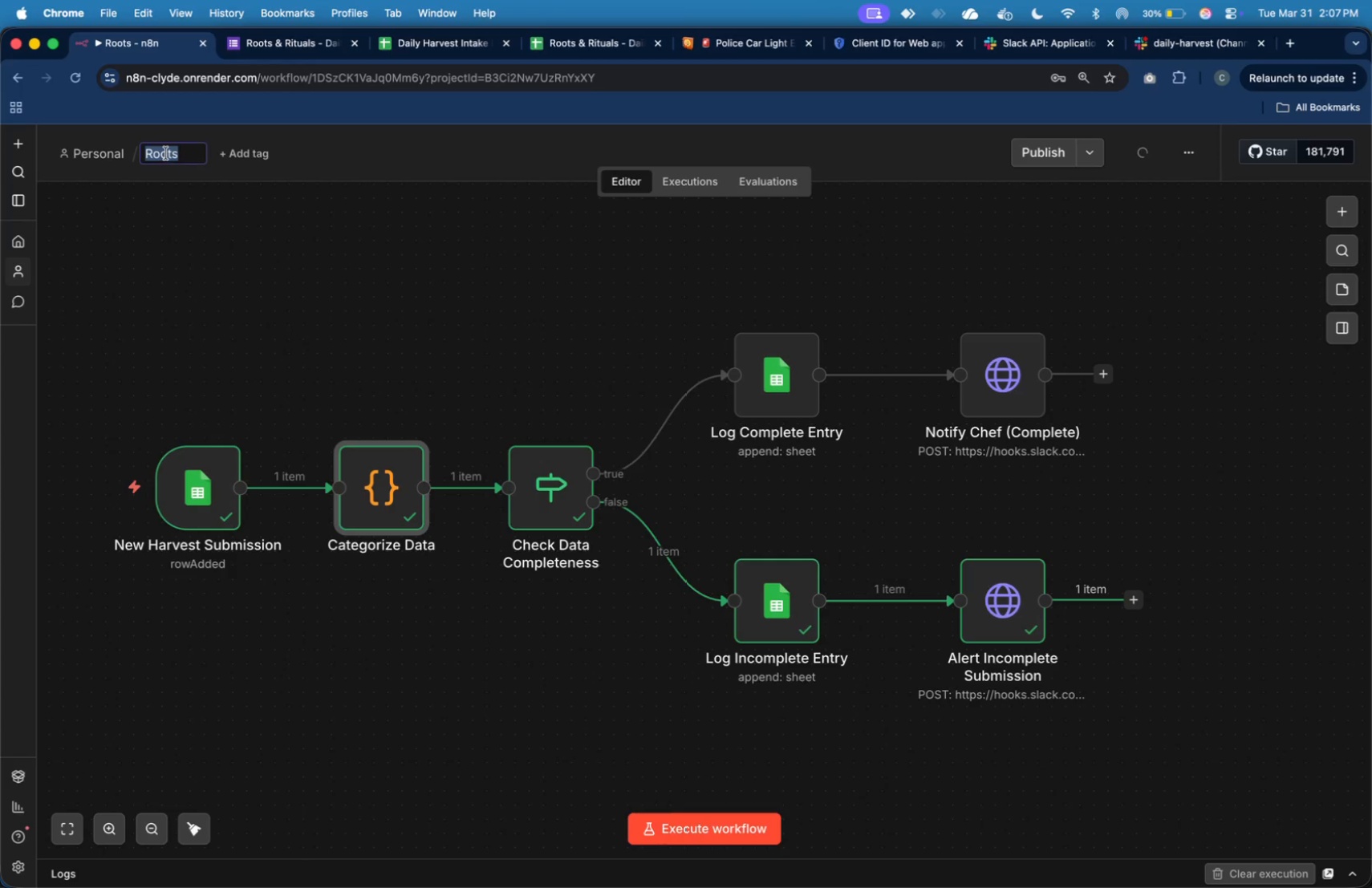 
key(Meta+V)
 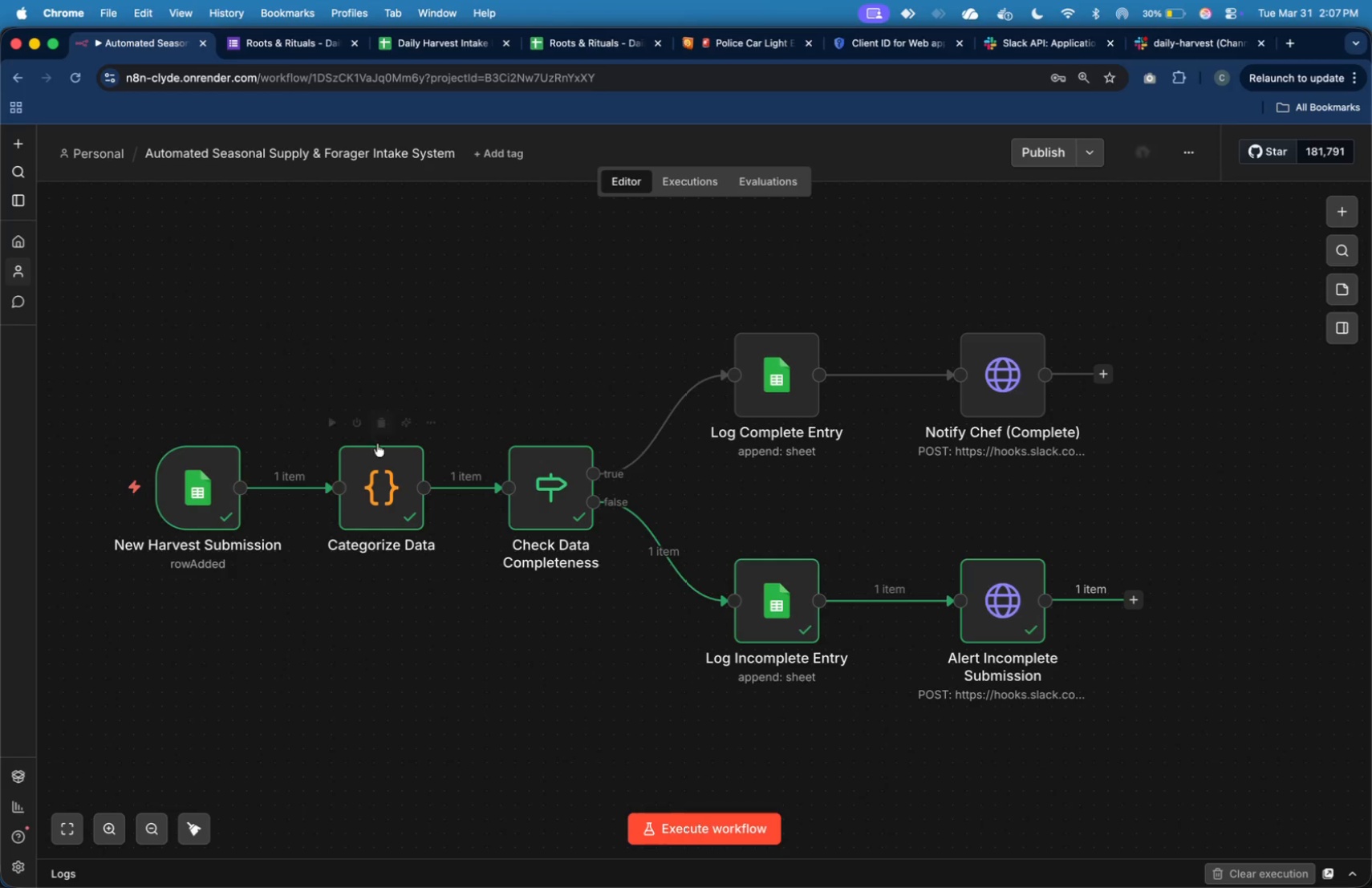 
double_click([388, 473])
 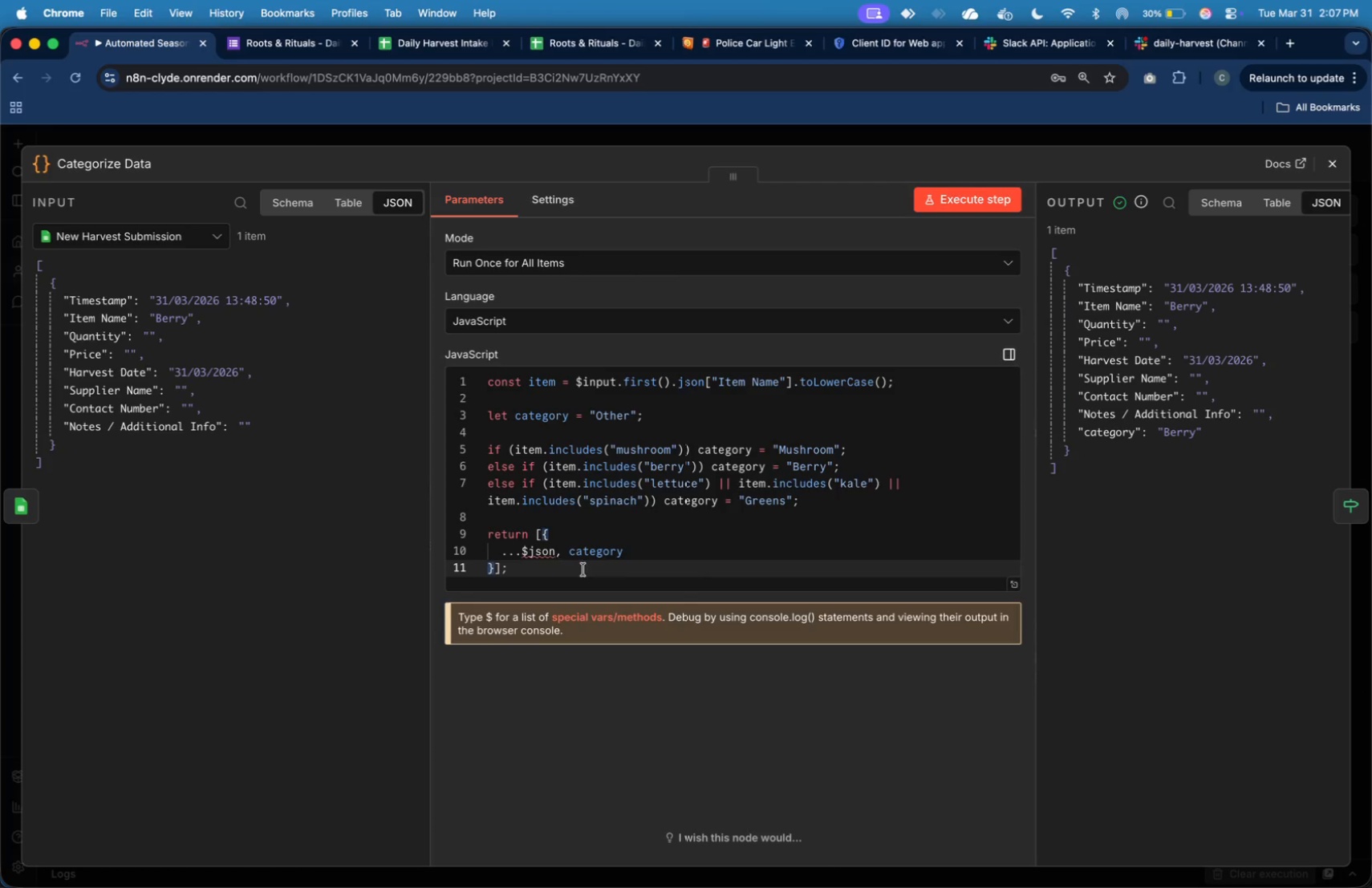 
wait(38.73)
 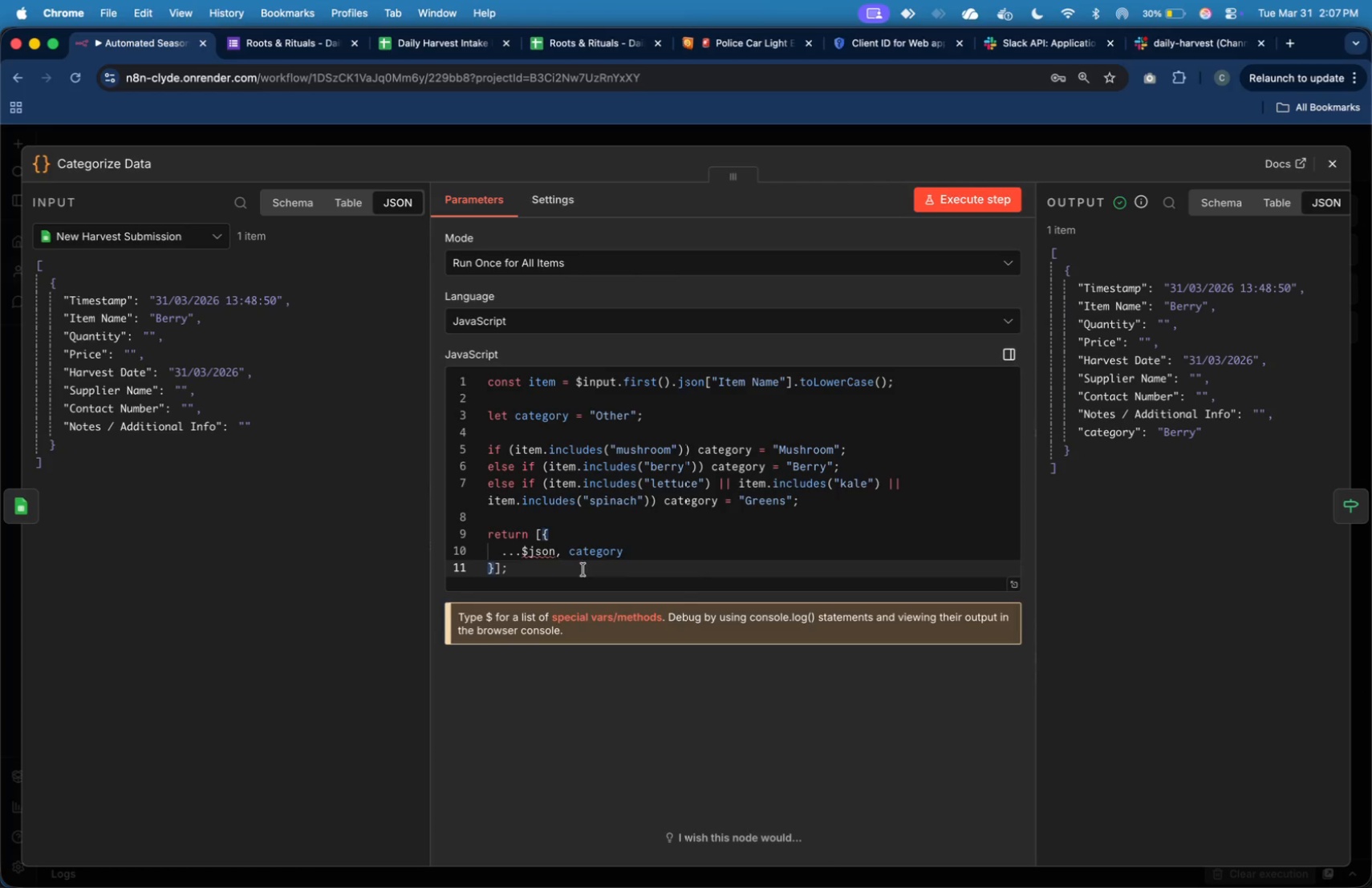 
left_click([615, 525])
 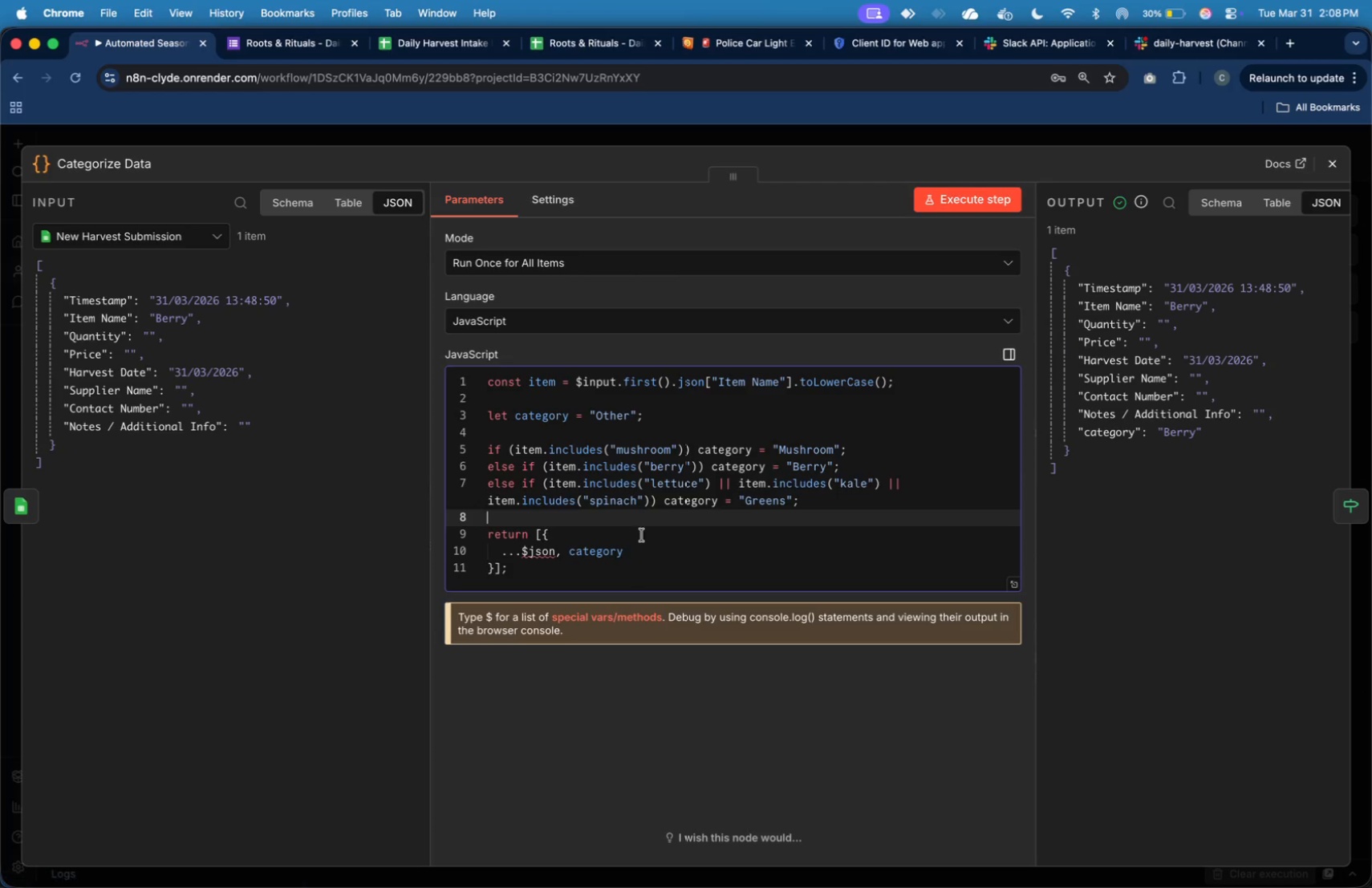 
wait(5.32)
 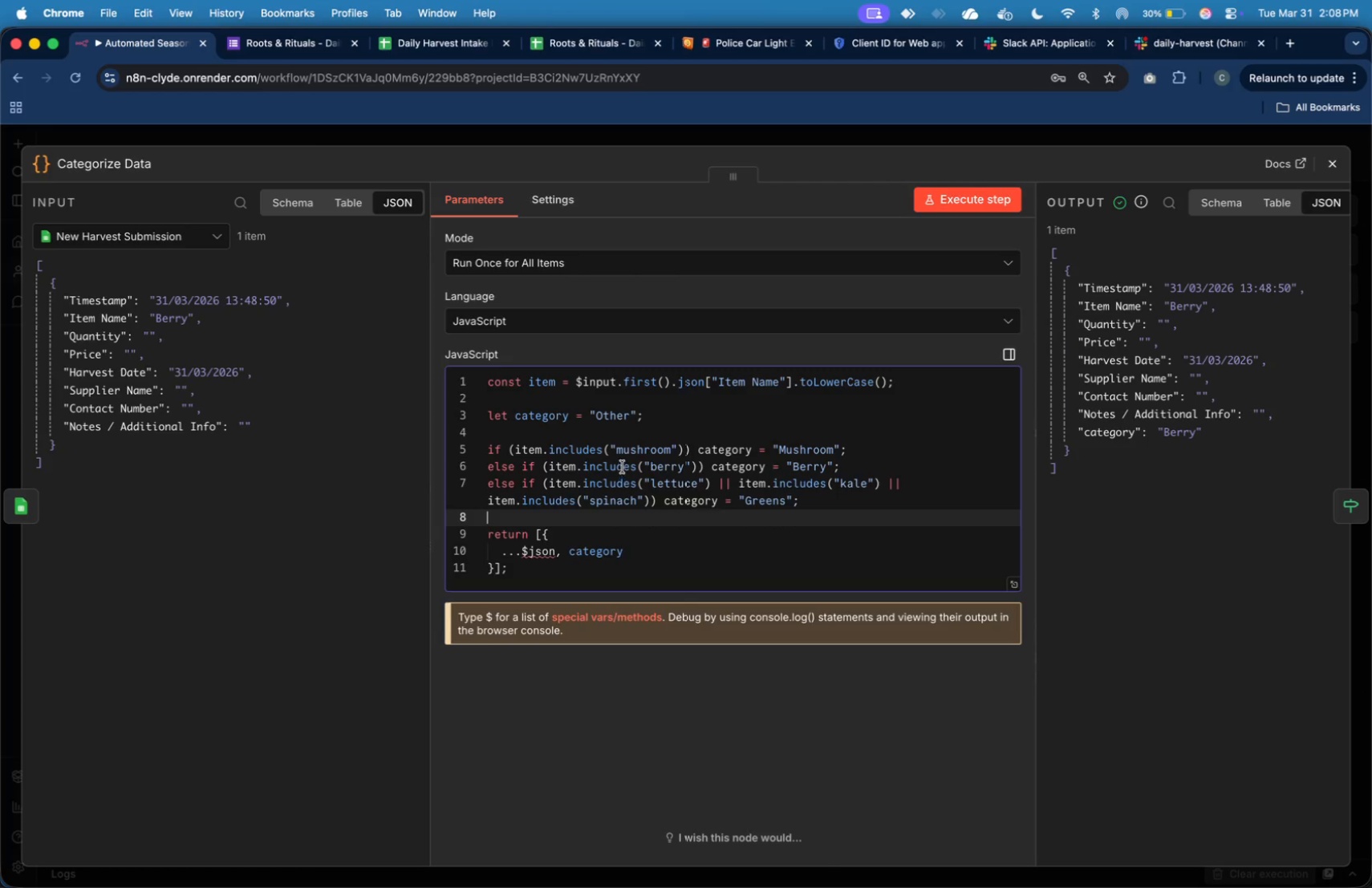 
left_click([651, 412])
 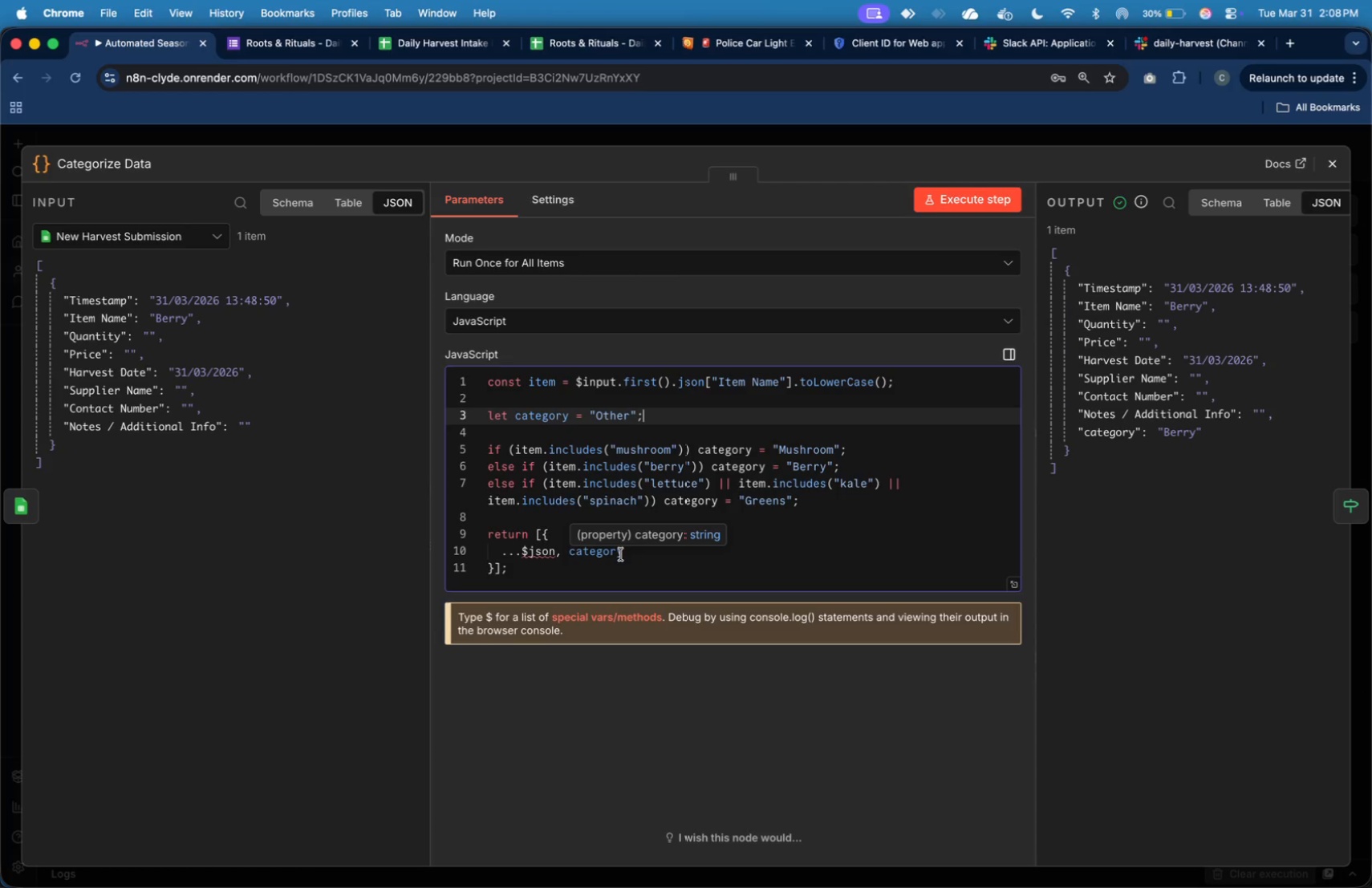 
wait(22.2)
 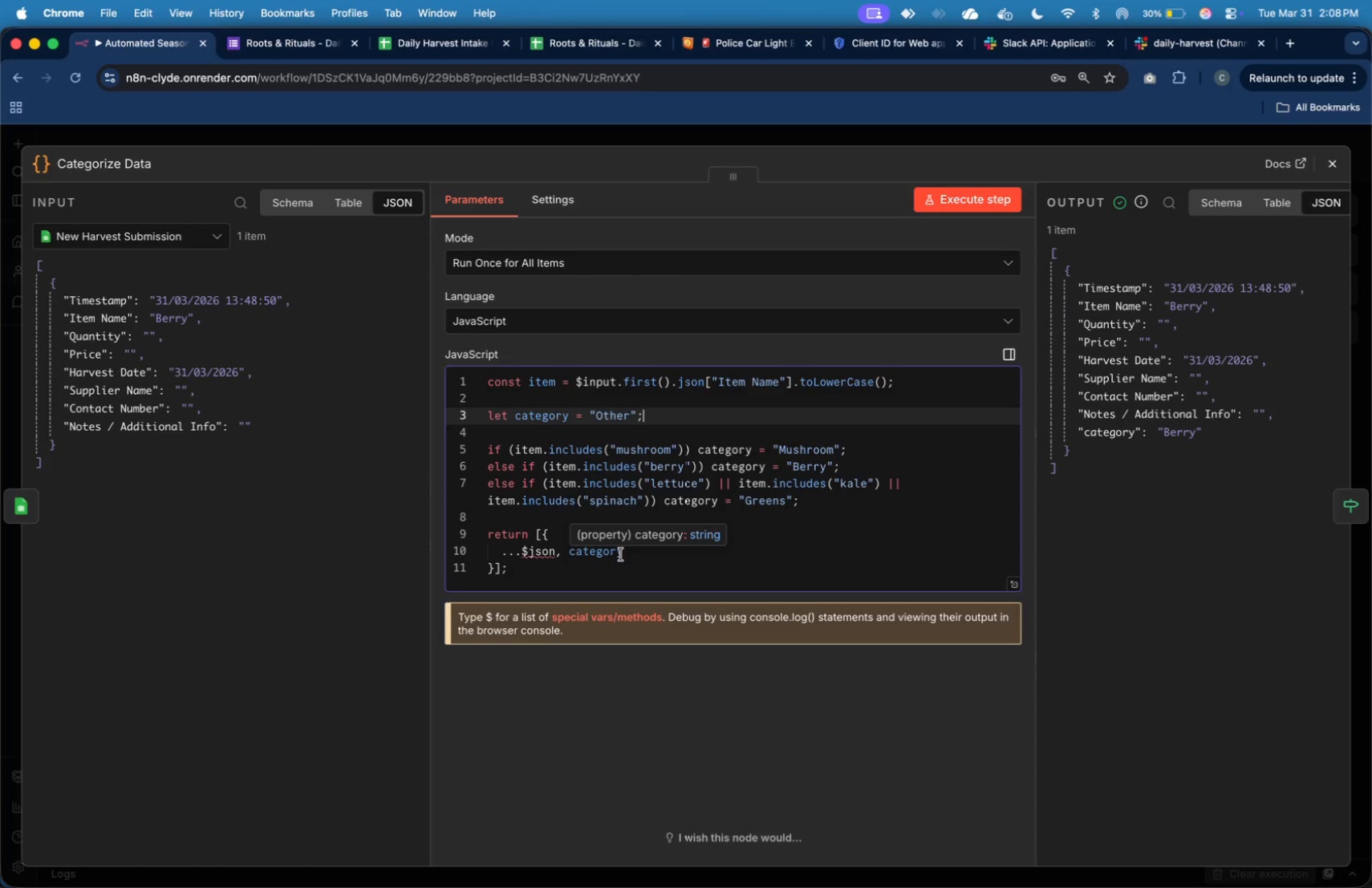 
left_click([615, 479])
 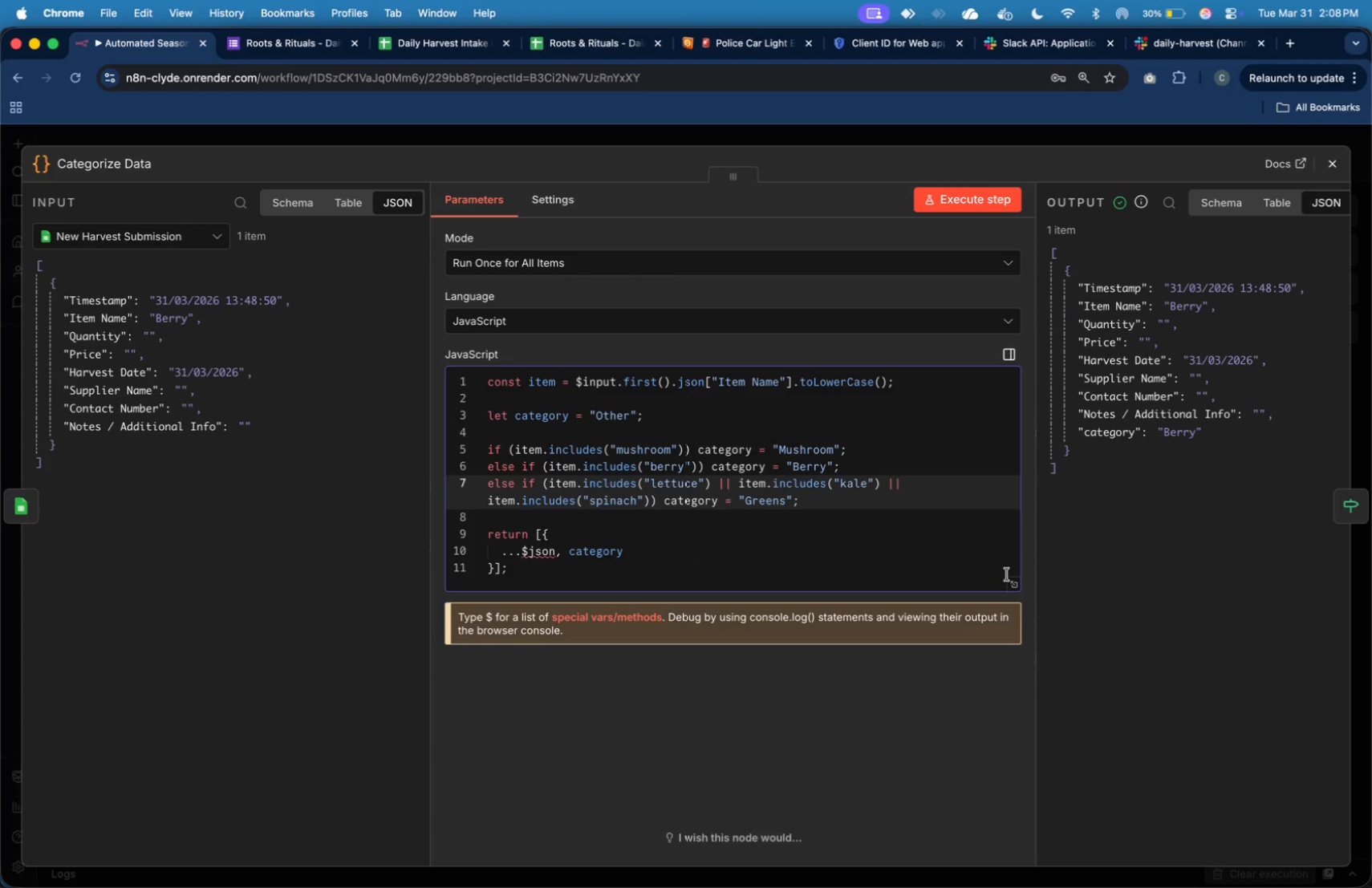 
left_click([1014, 585])
 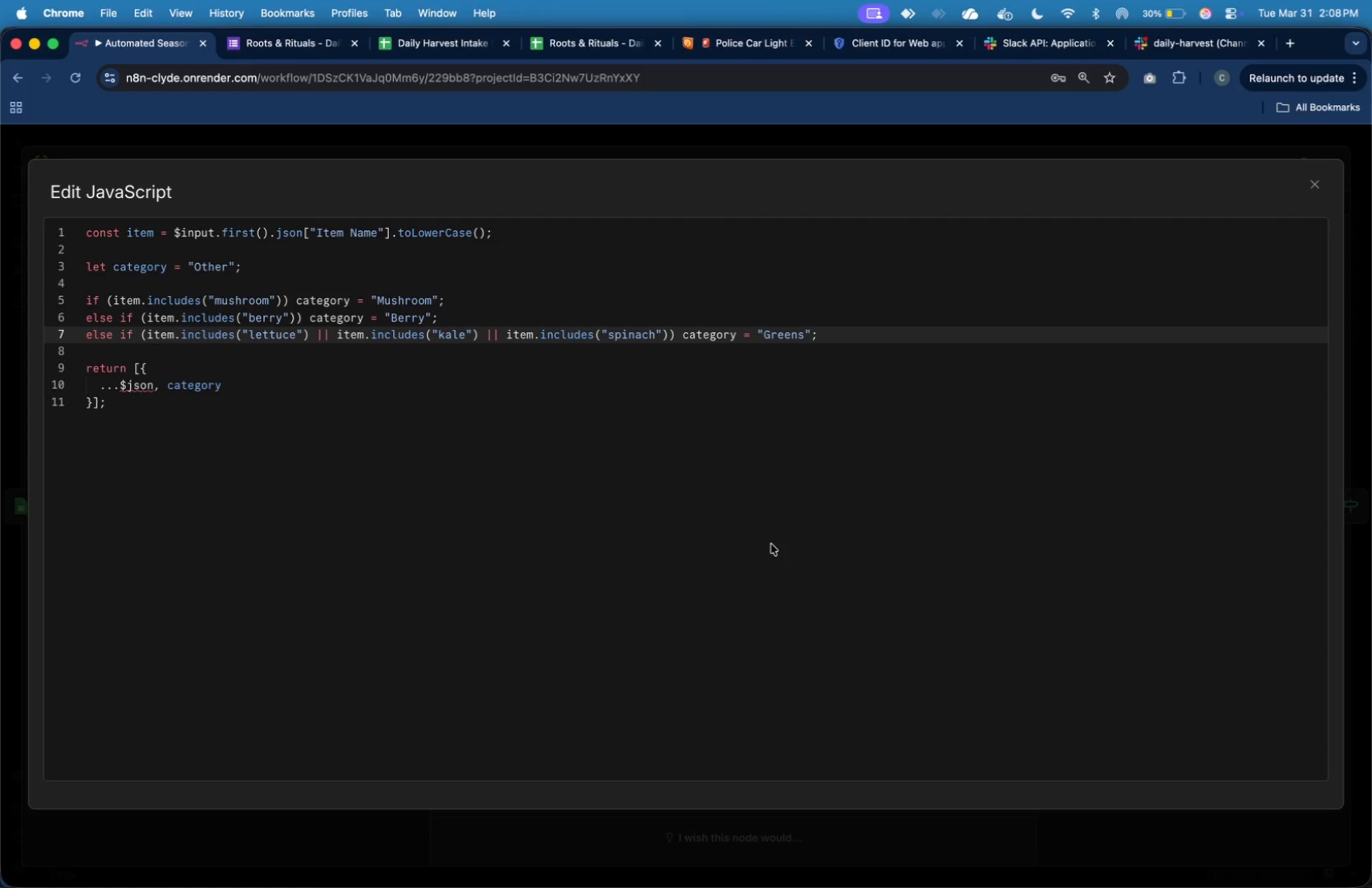 
wait(11.49)
 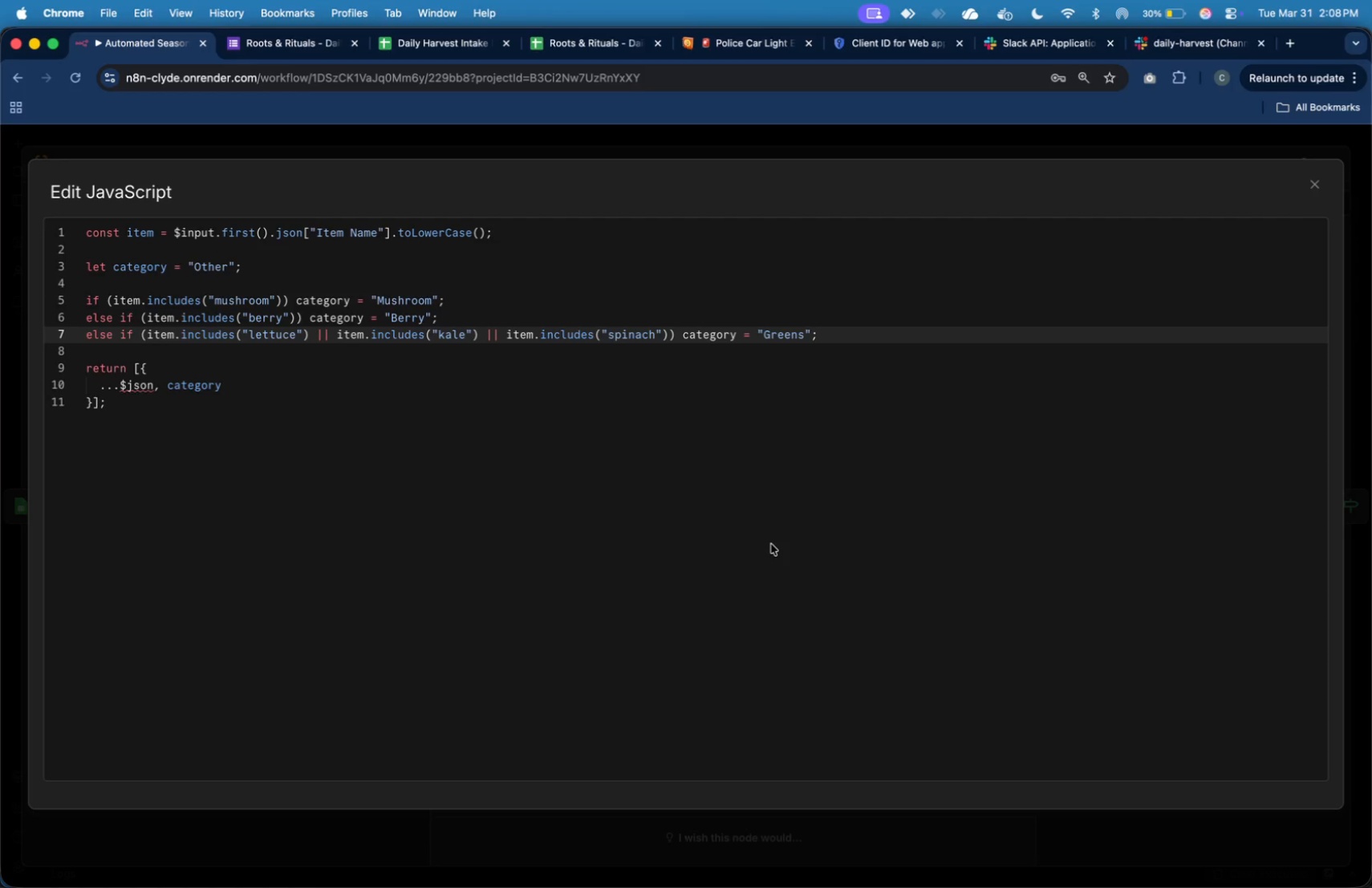 
key(Meta+Tab)
 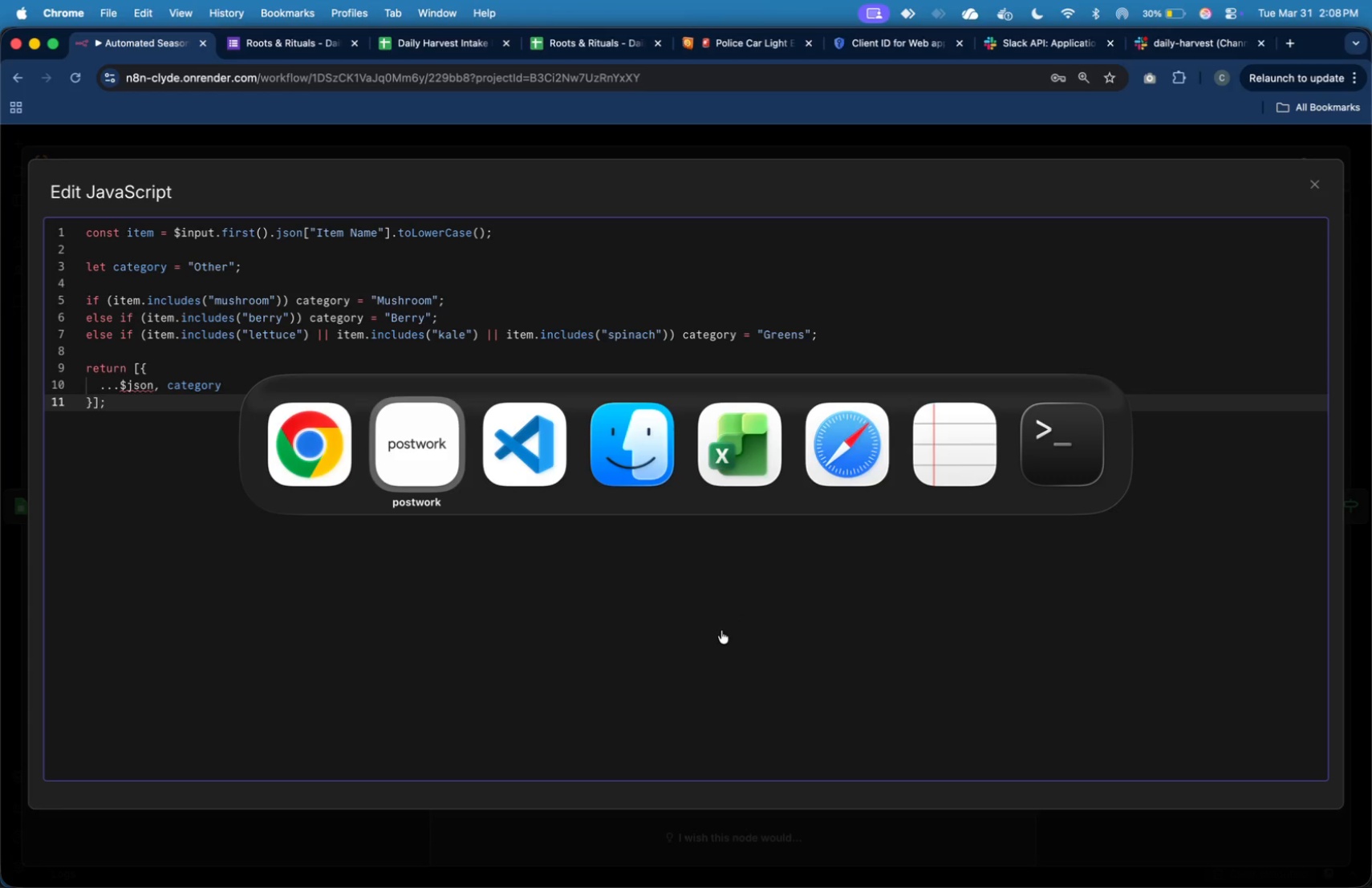 
key(Meta+Tab)
 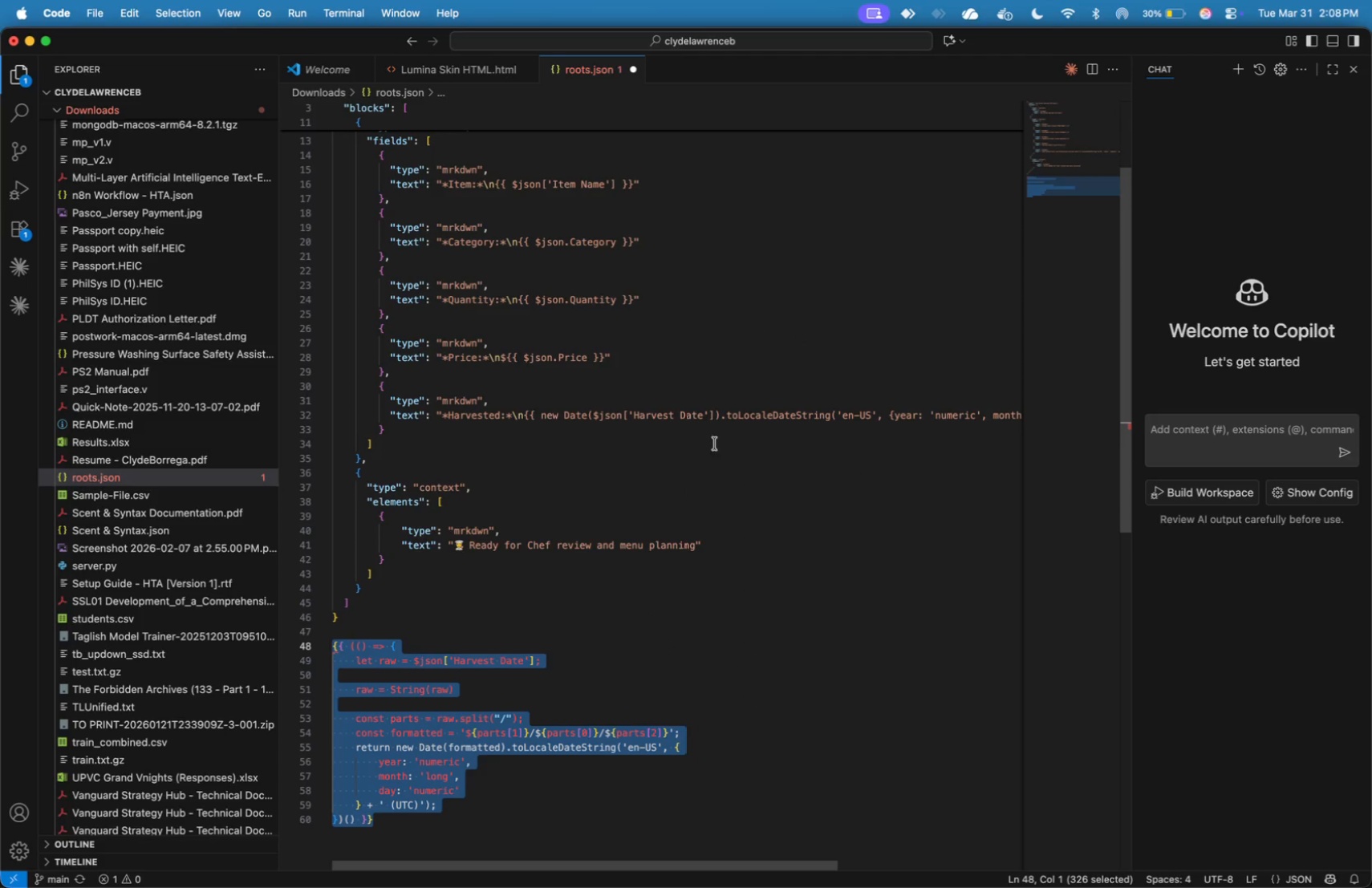 
left_click([725, 390])
 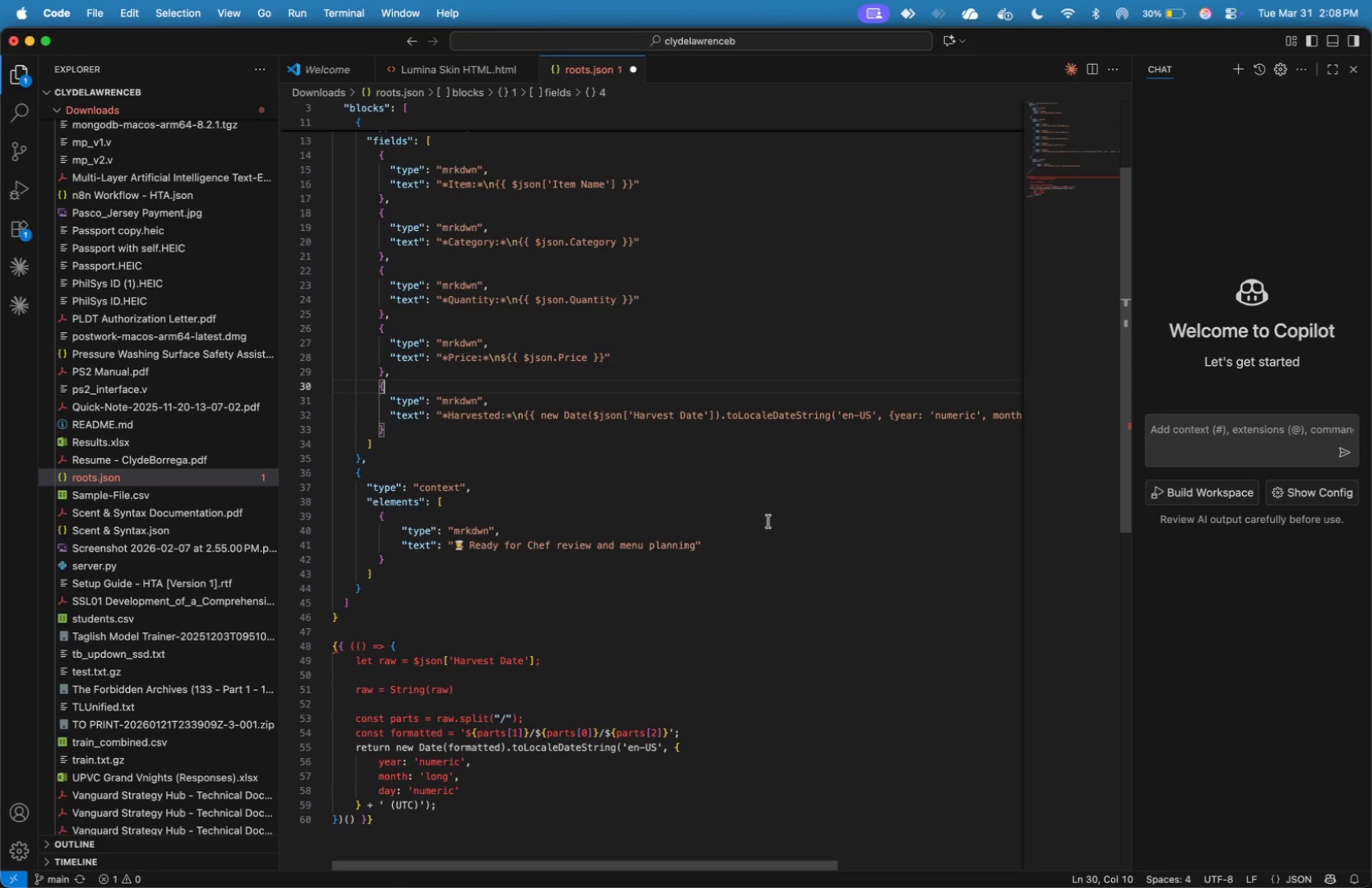 
key(Meta+CommandLeft)
 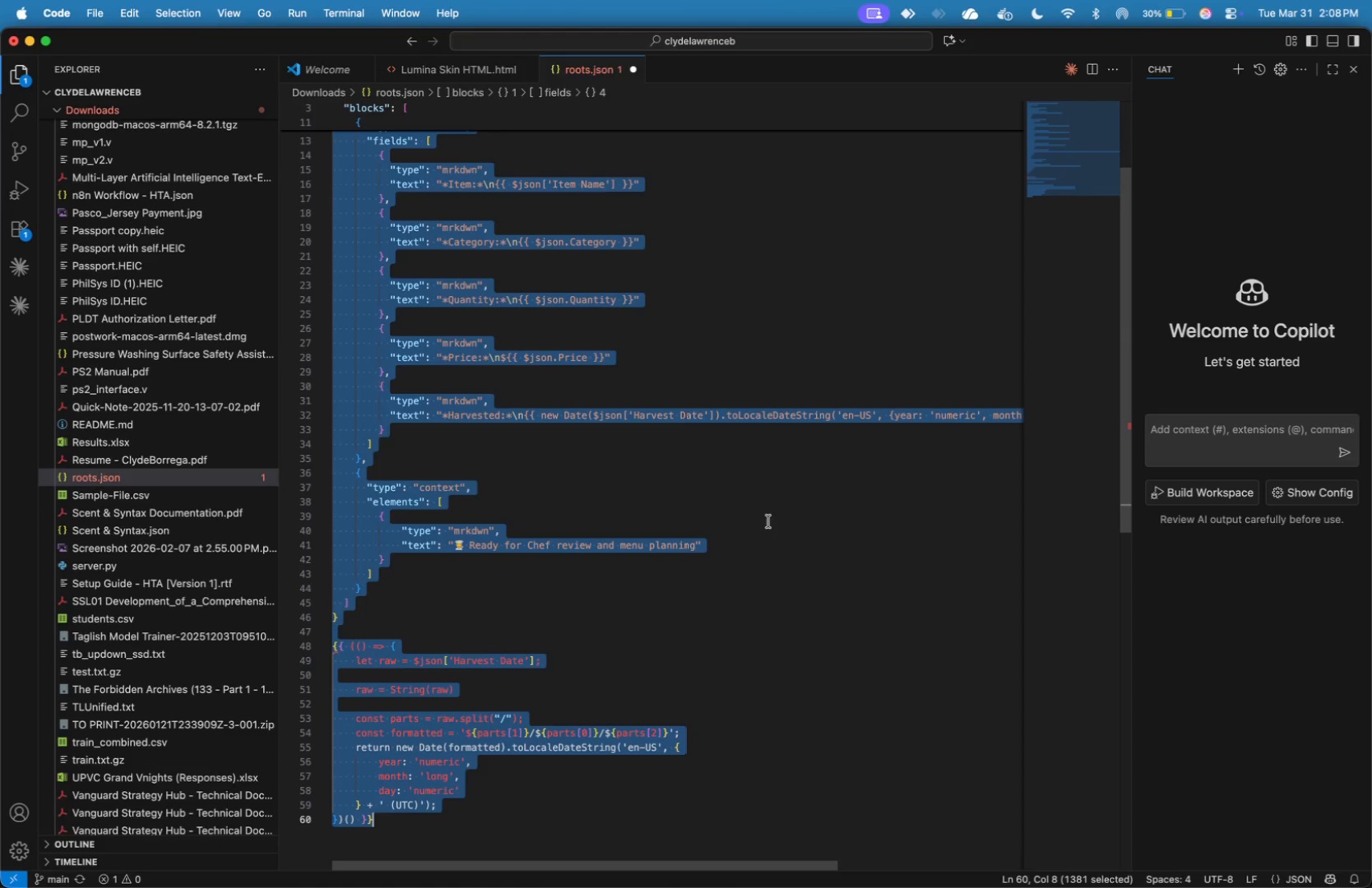 
key(Meta+A)
 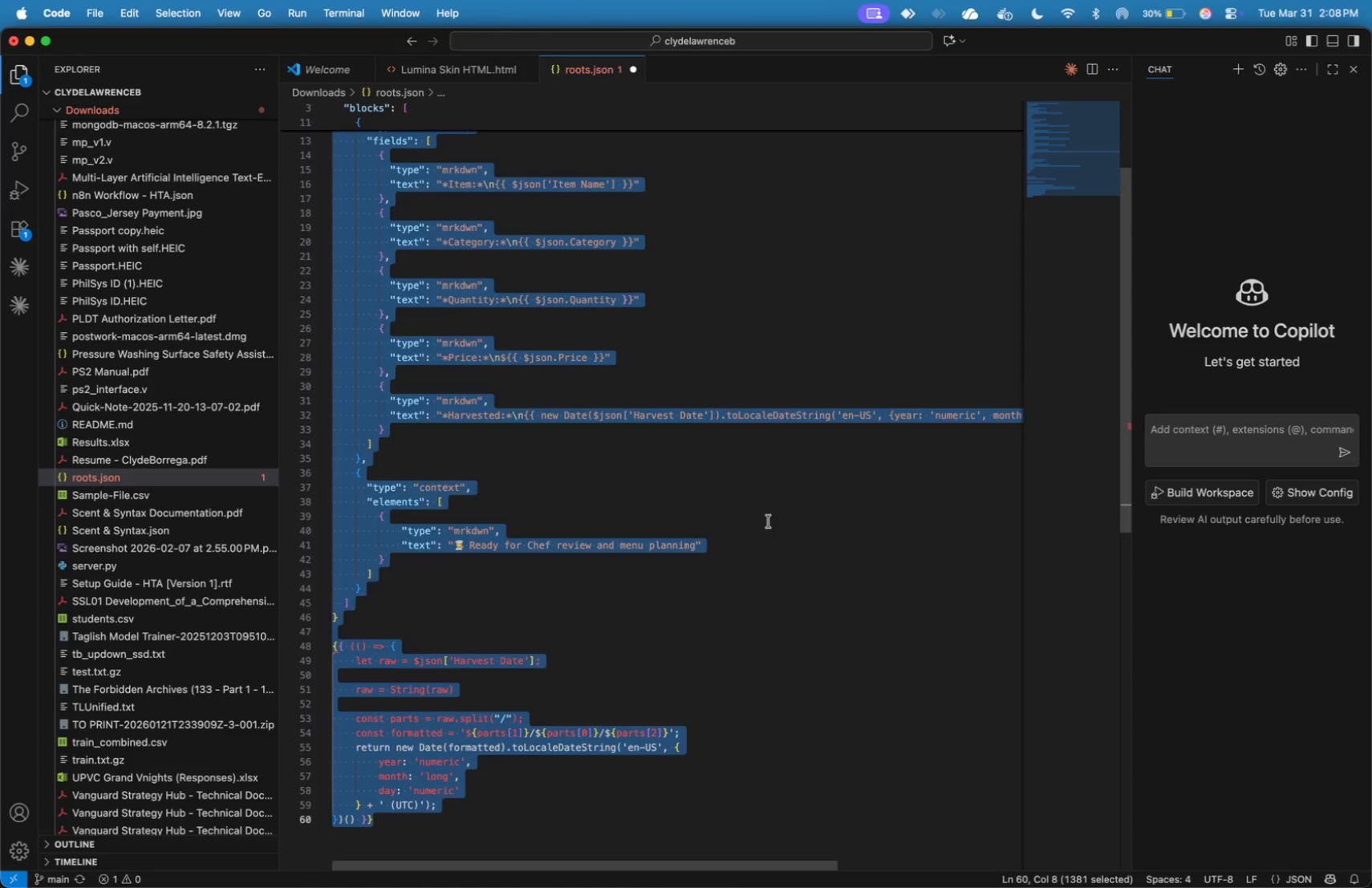 
key(Backspace)
type(return )
 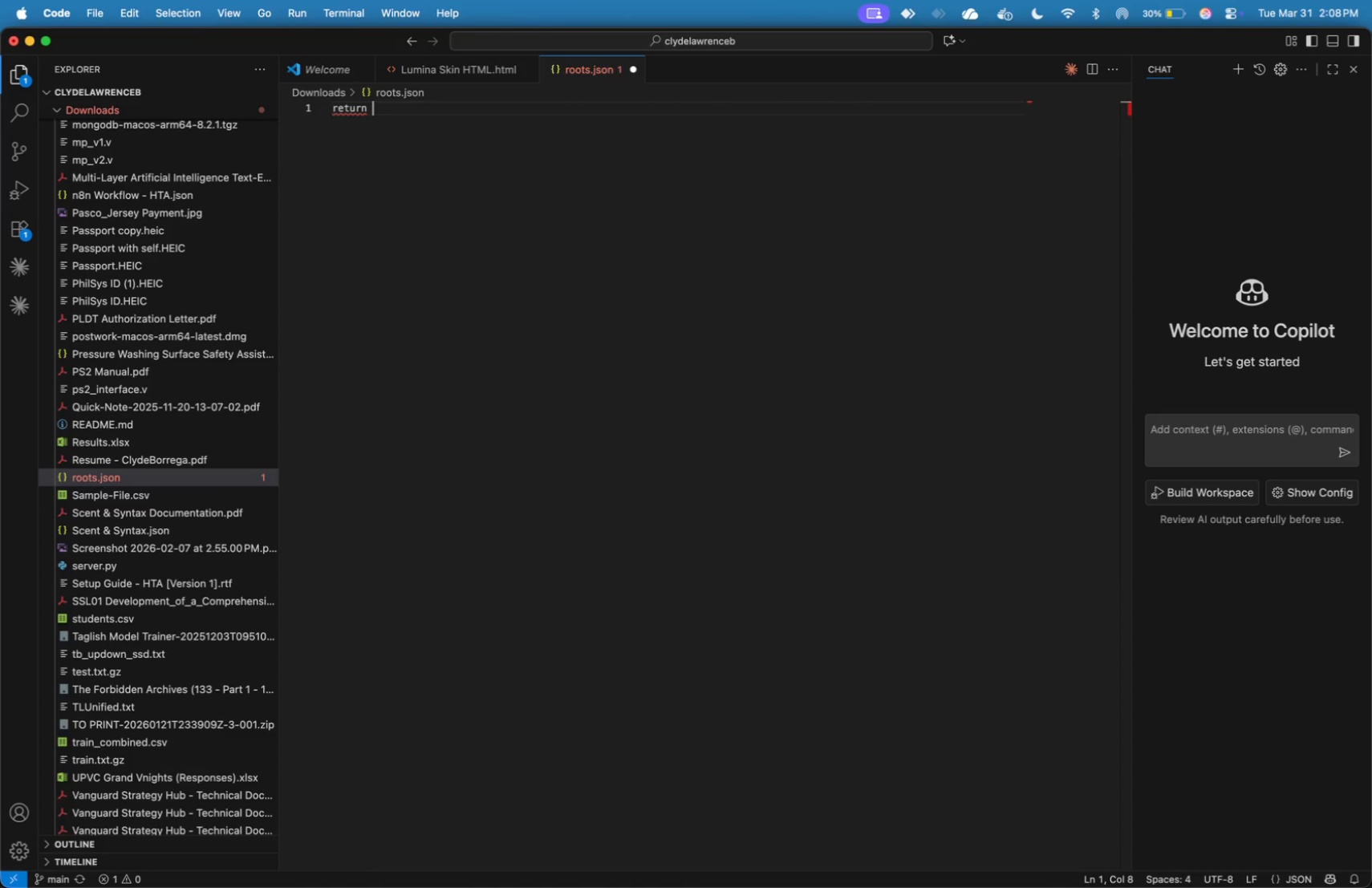 
type($input.all().na)
key(Backspace)
key(Backspace)
type(map)
 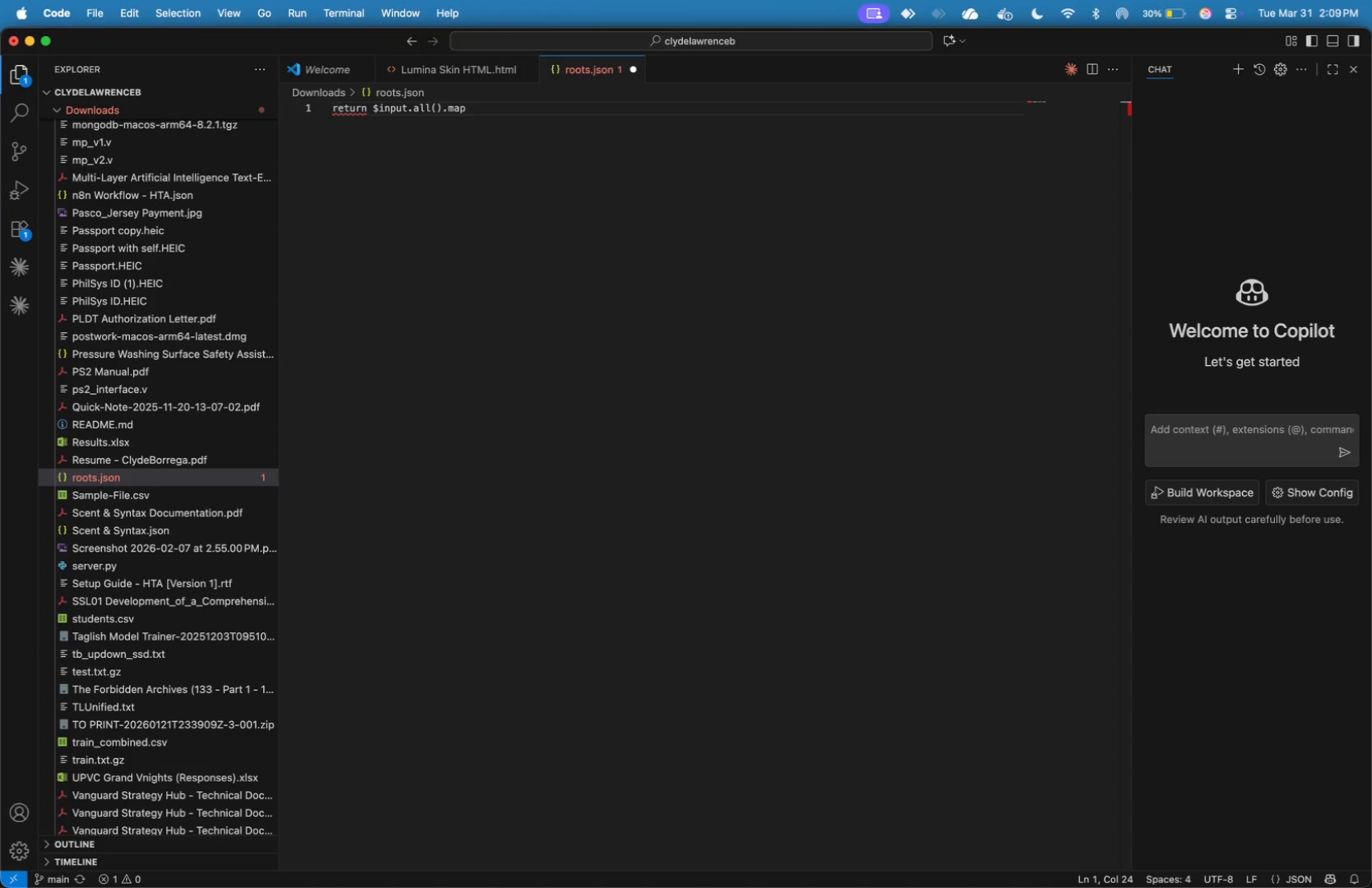 
key(Control+ControlLeft)
 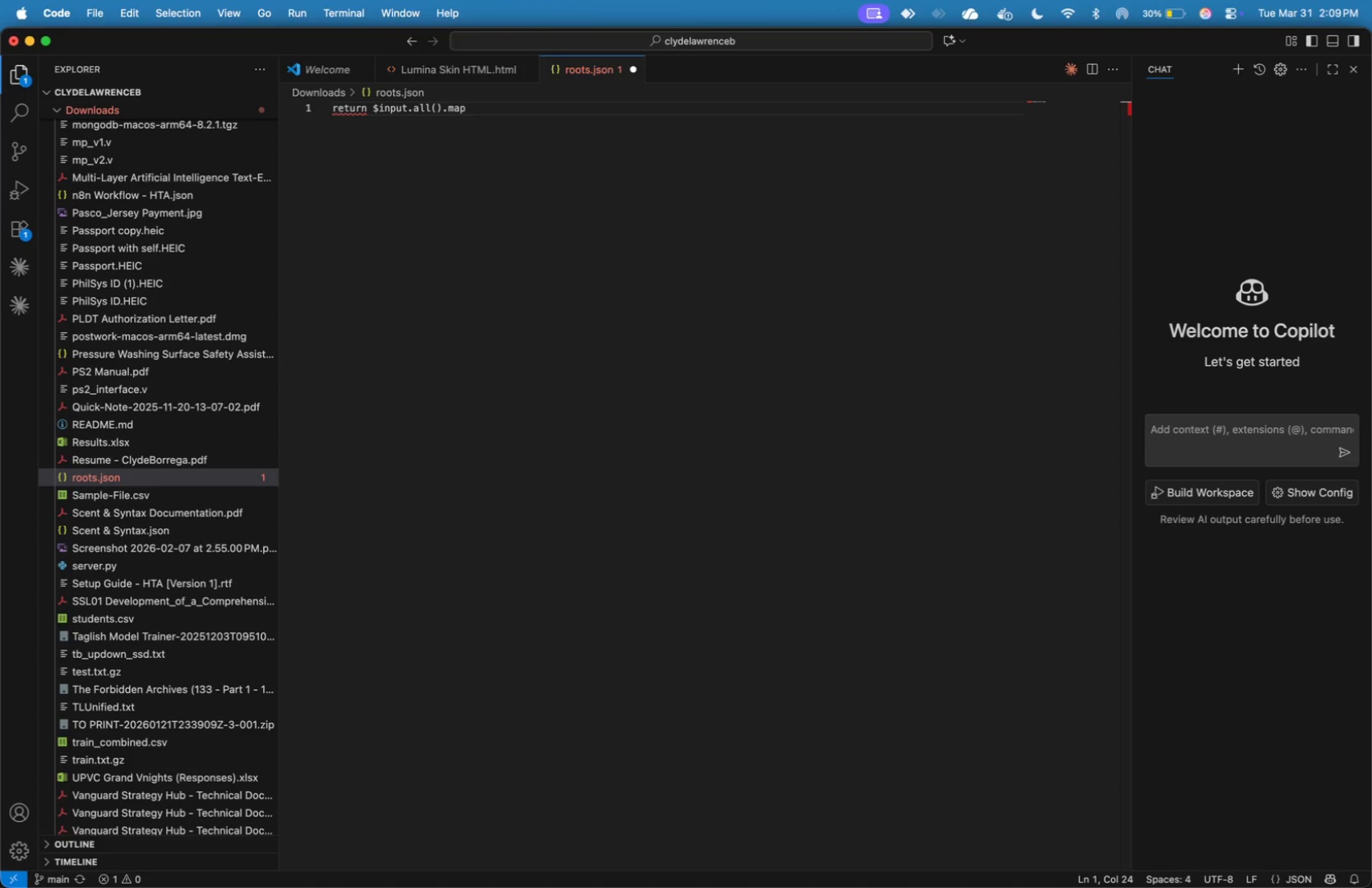 
type((item => {)
 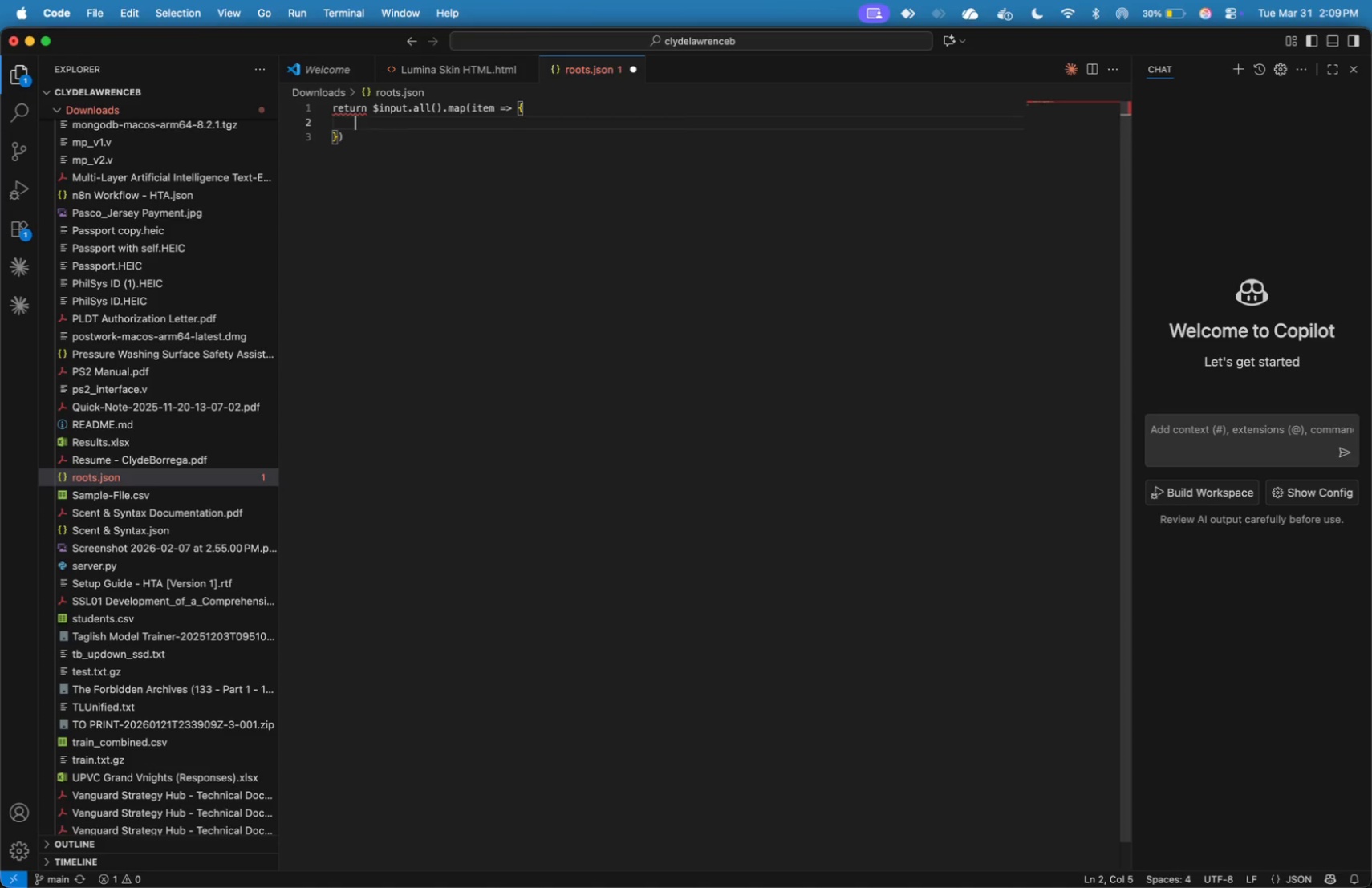 
 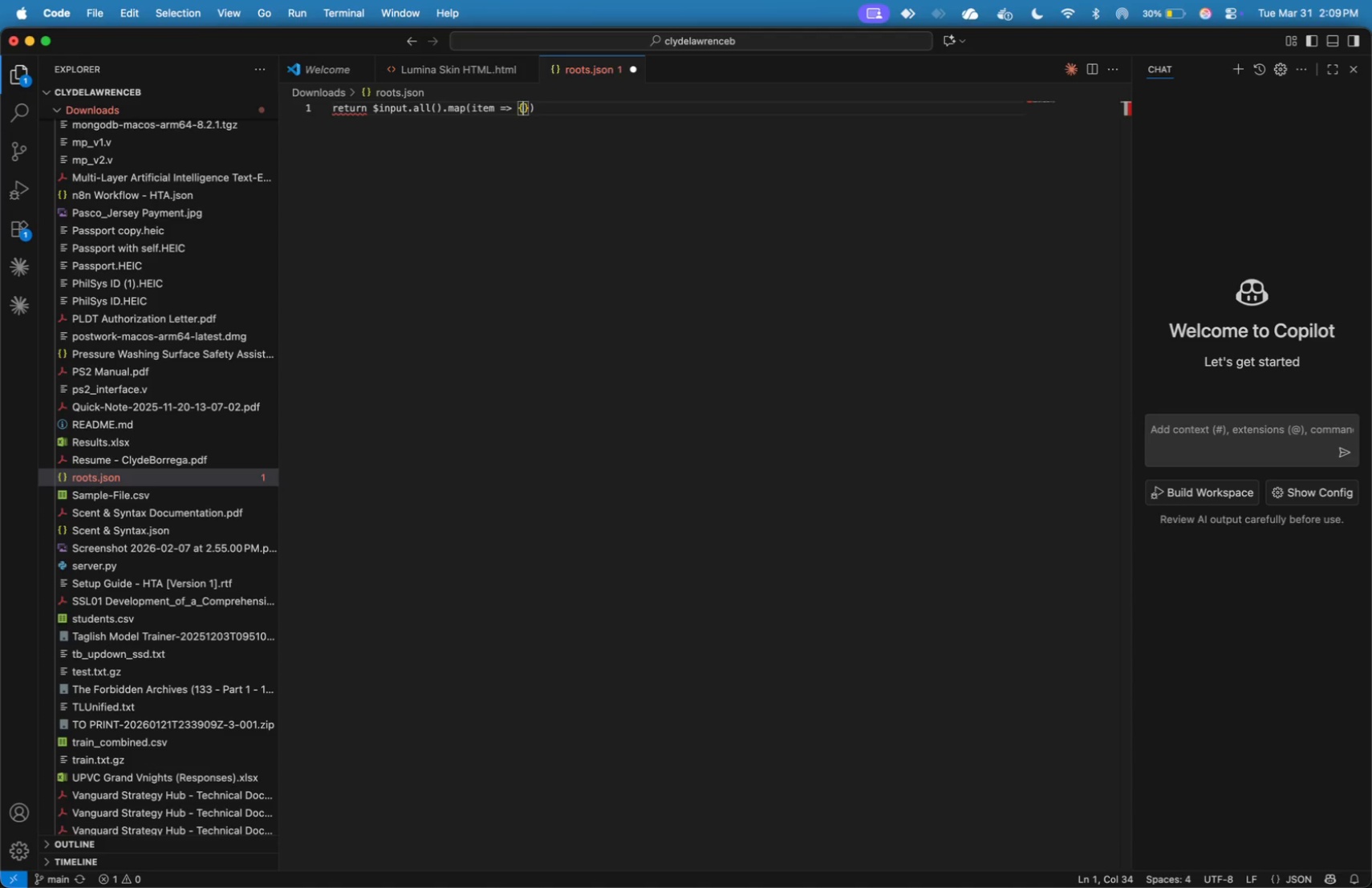 
key(Enter)
 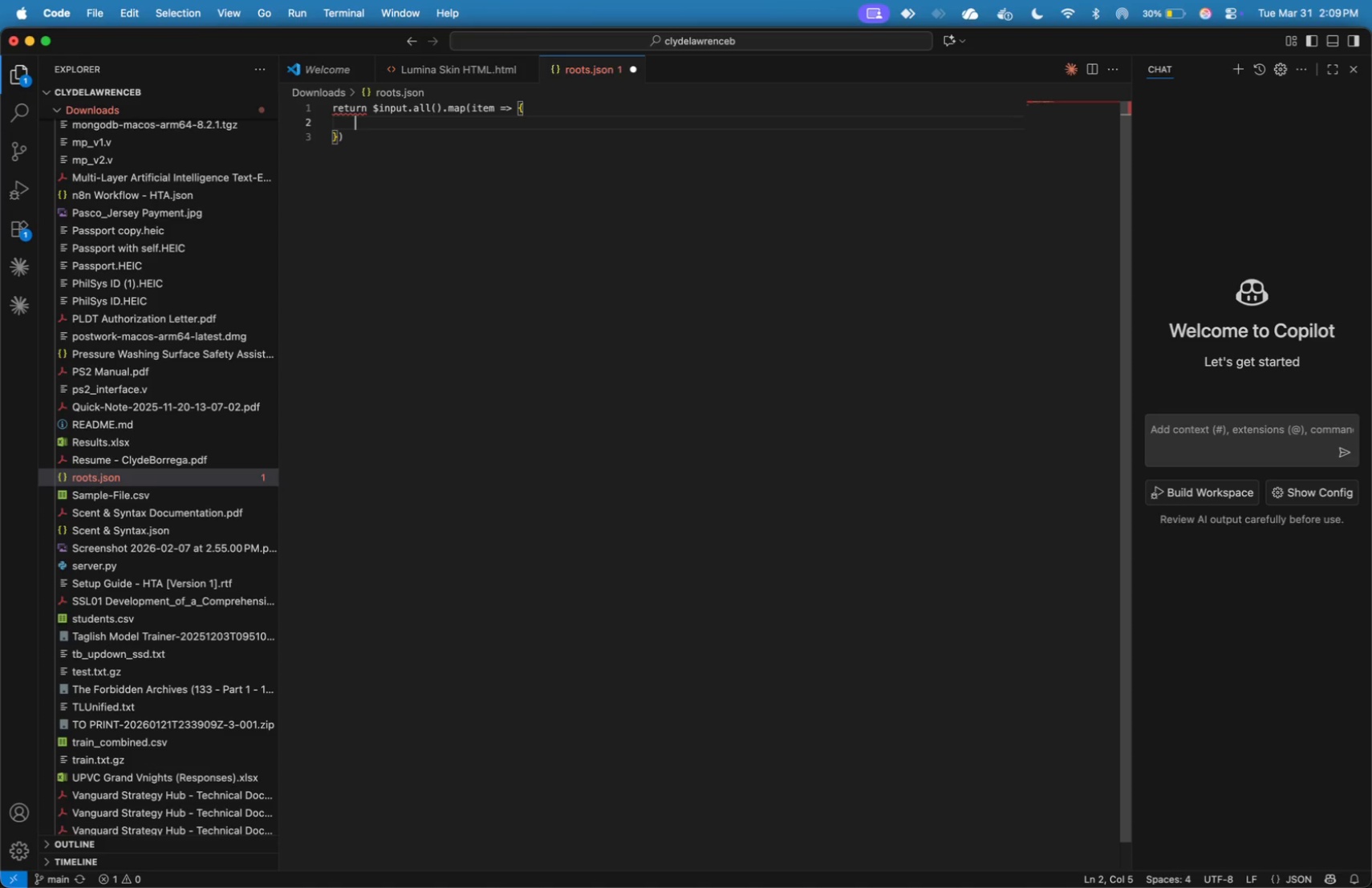 
key(Enter)
 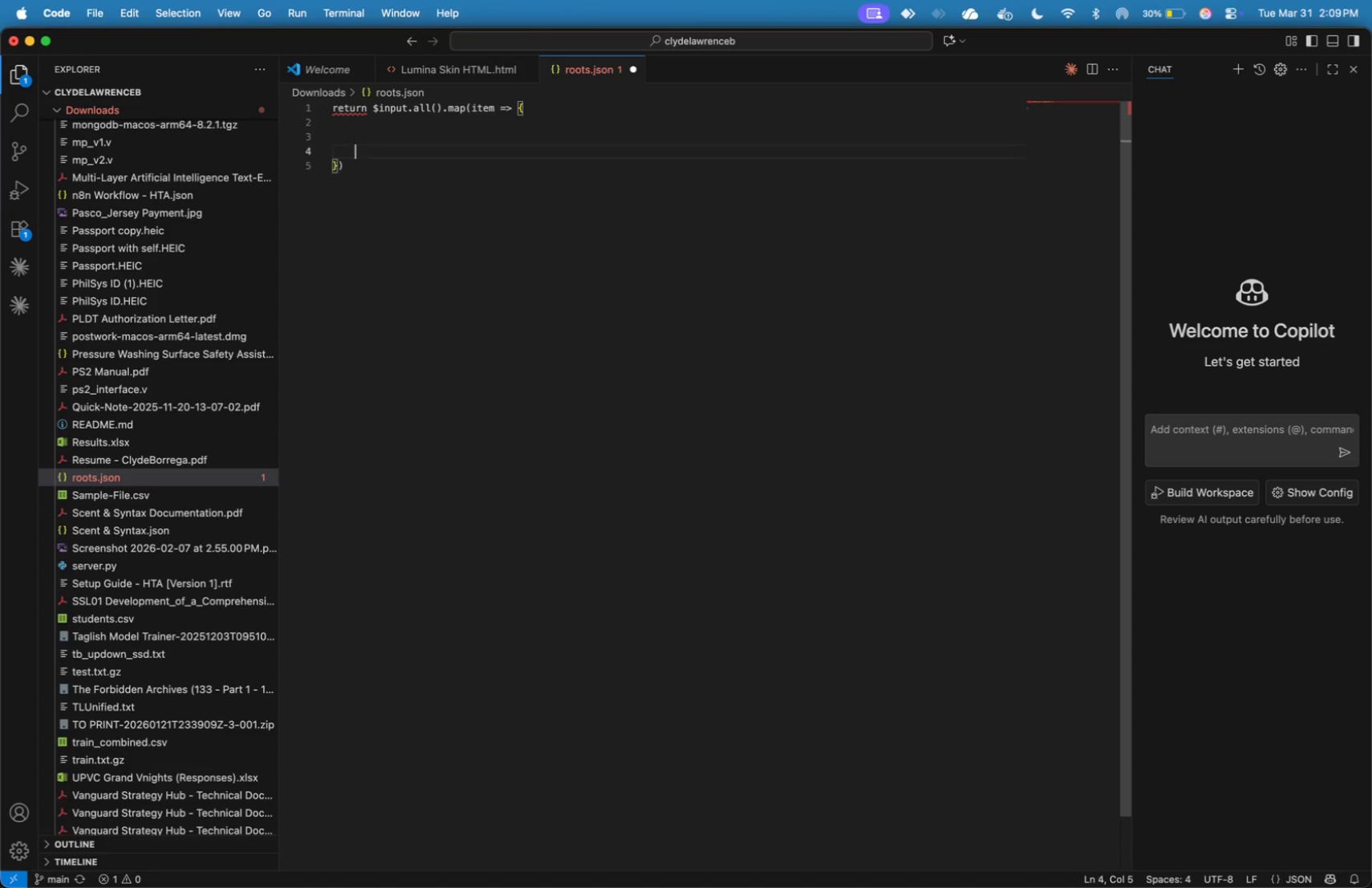 
key(Enter)
 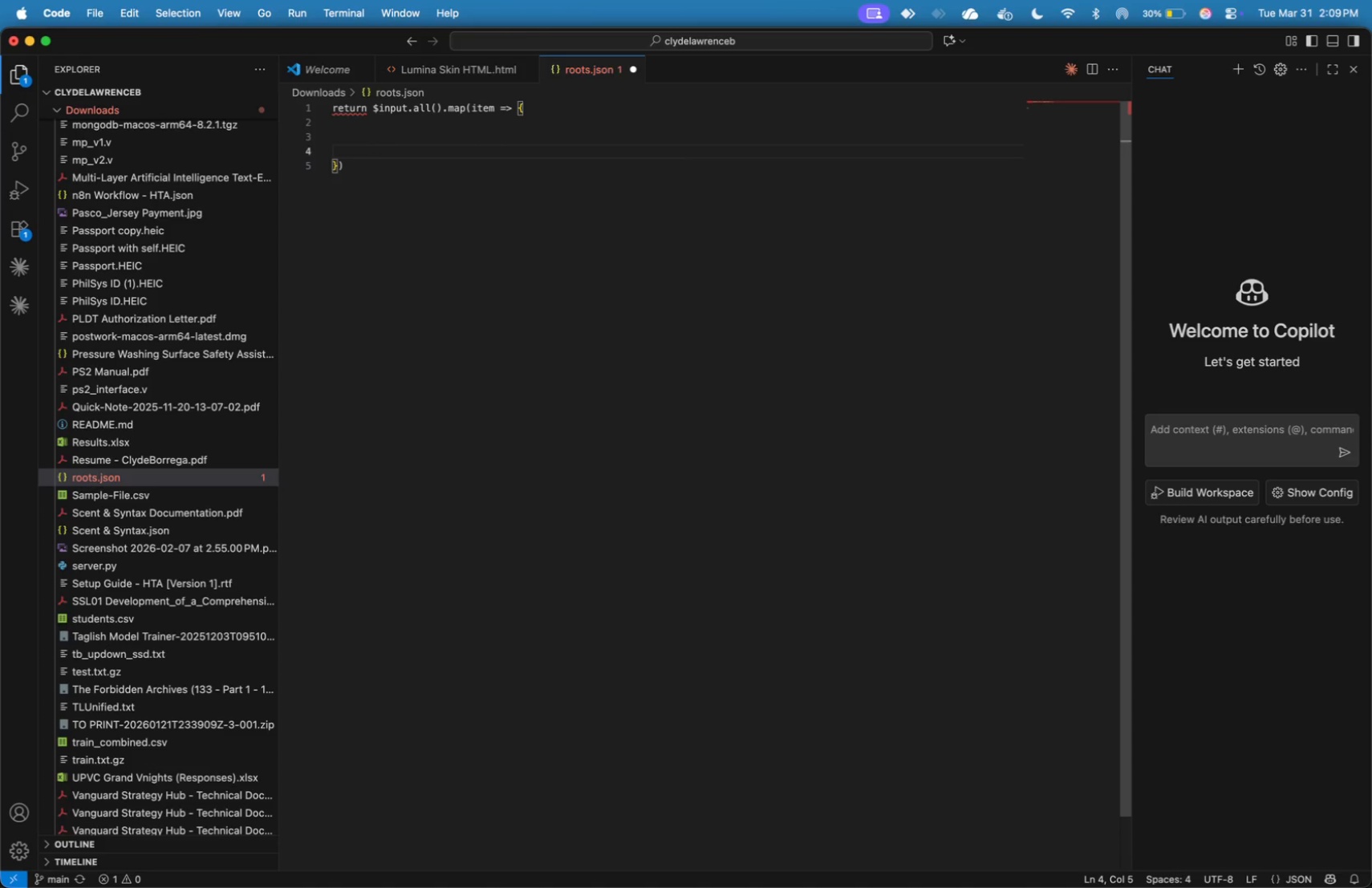 
key(ArrowUp)
 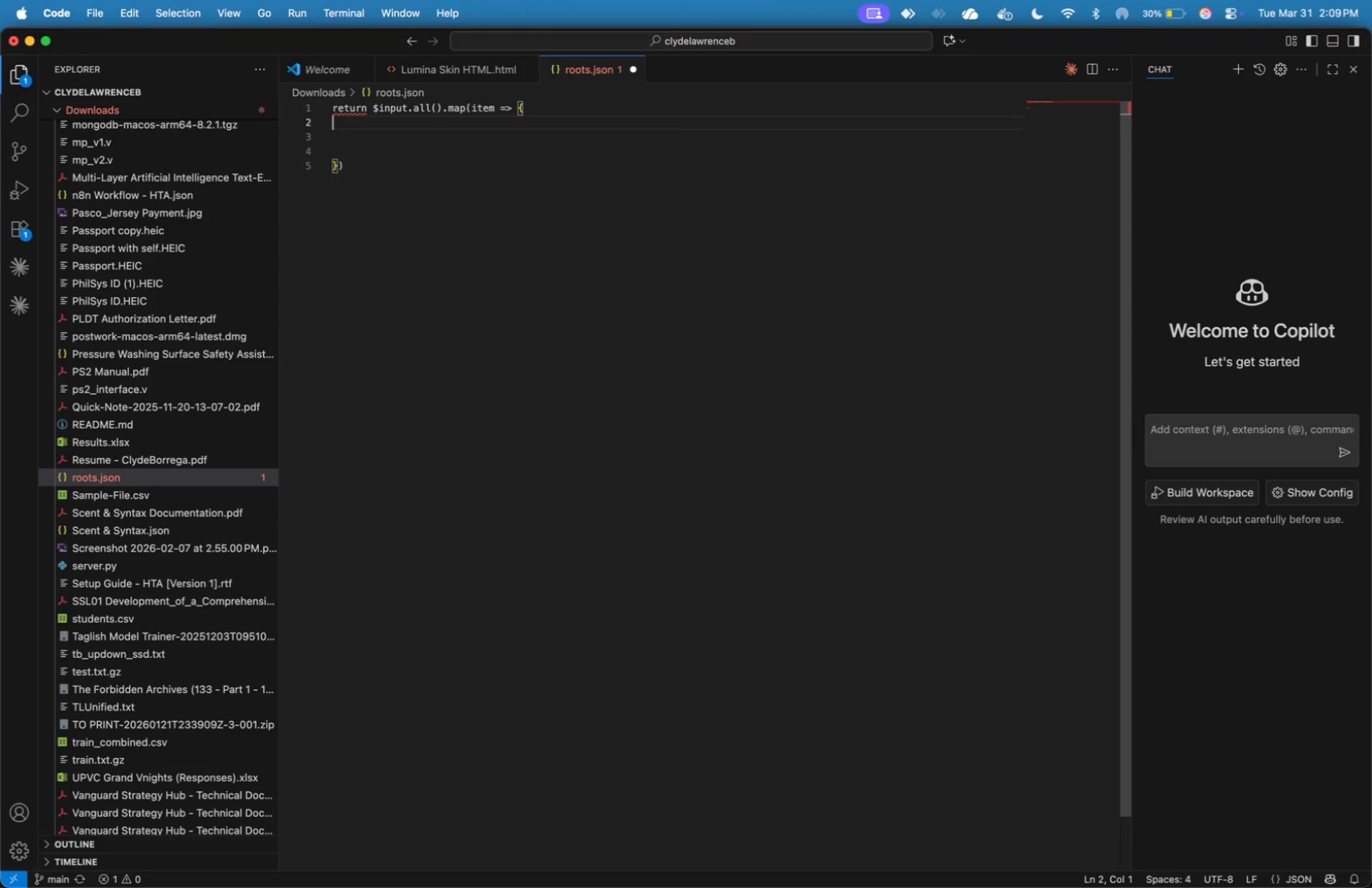 
key(ArrowUp)
 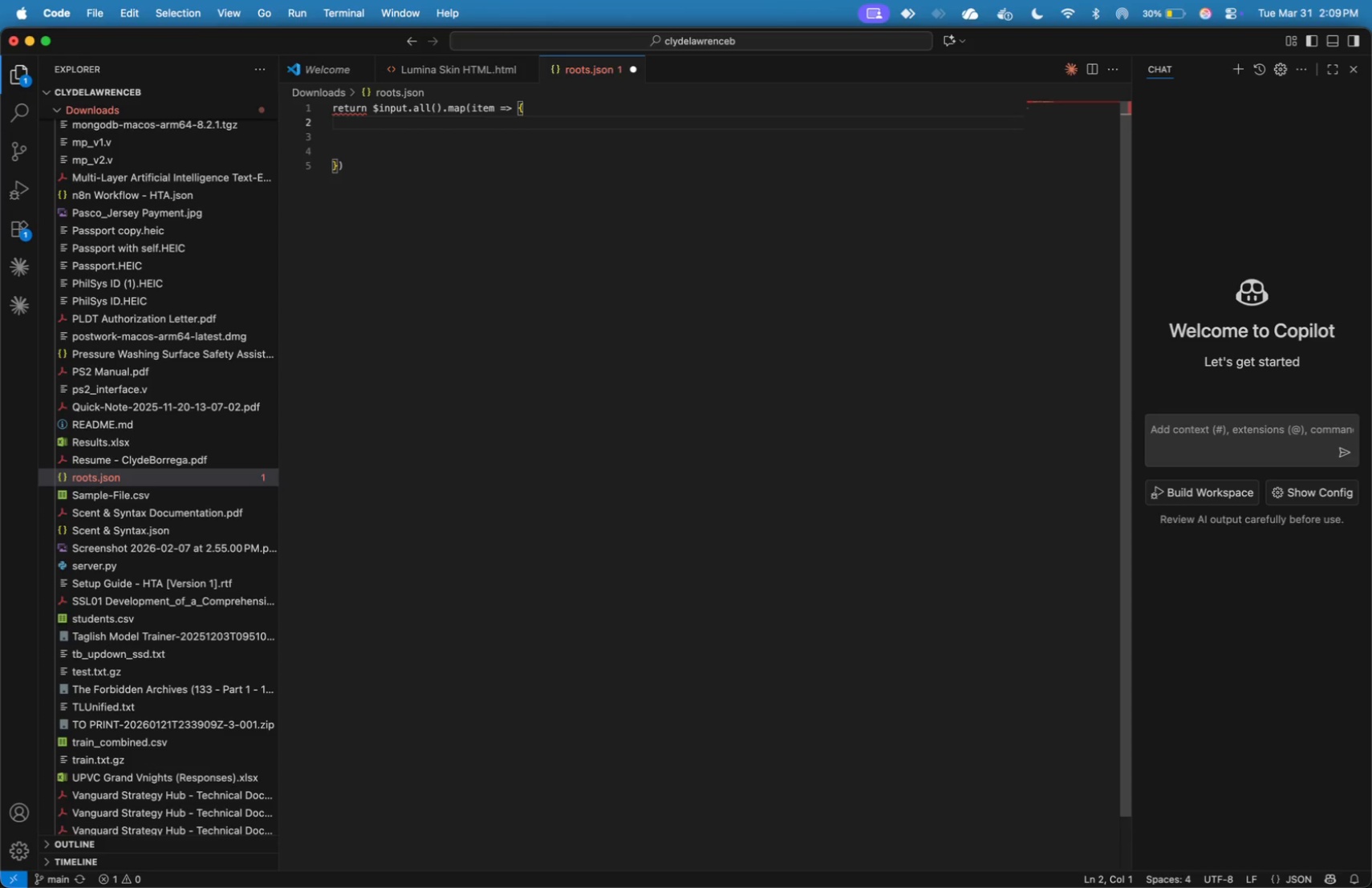 
key(Meta+CommandLeft)
 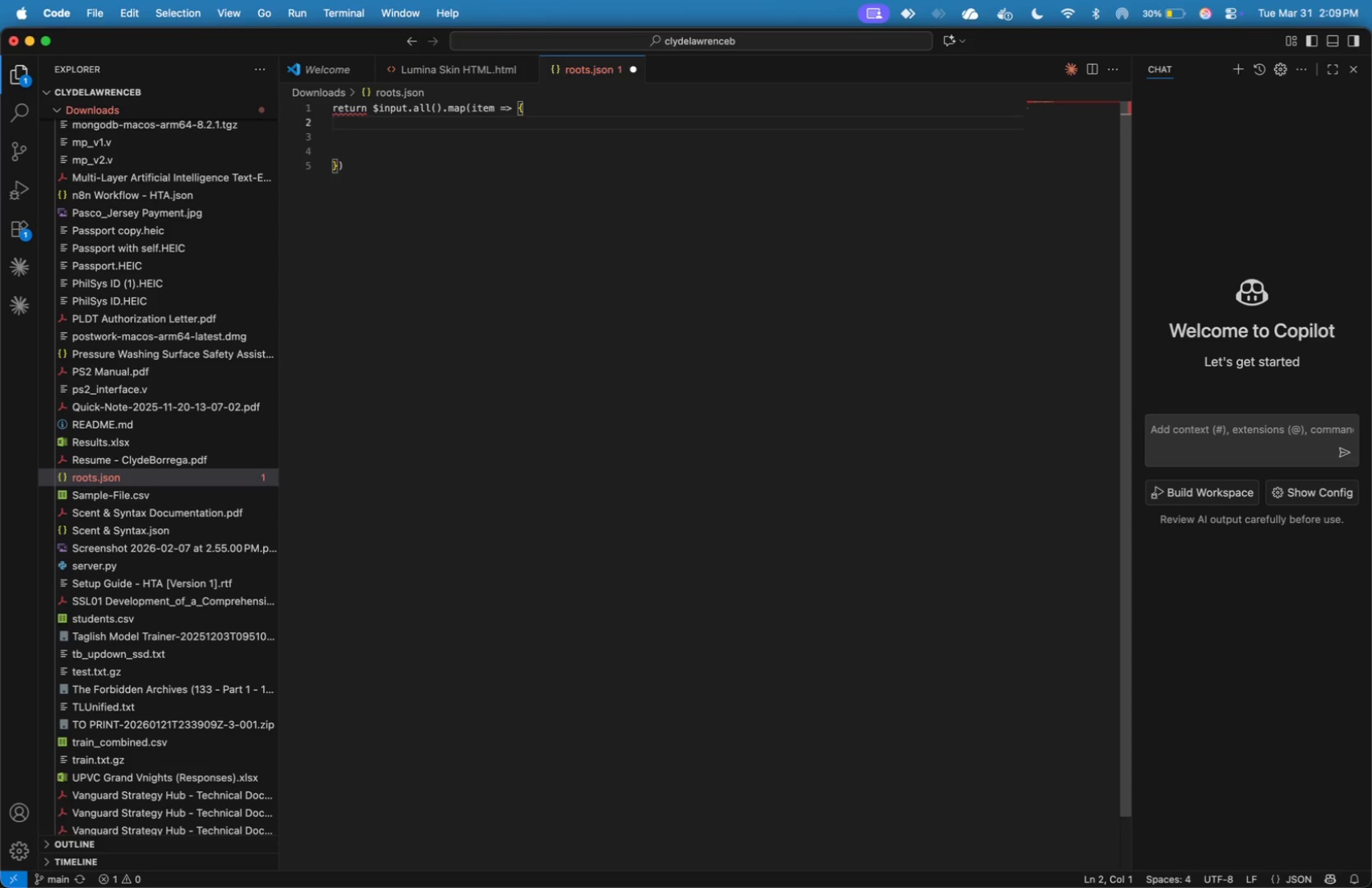 
key(A)
 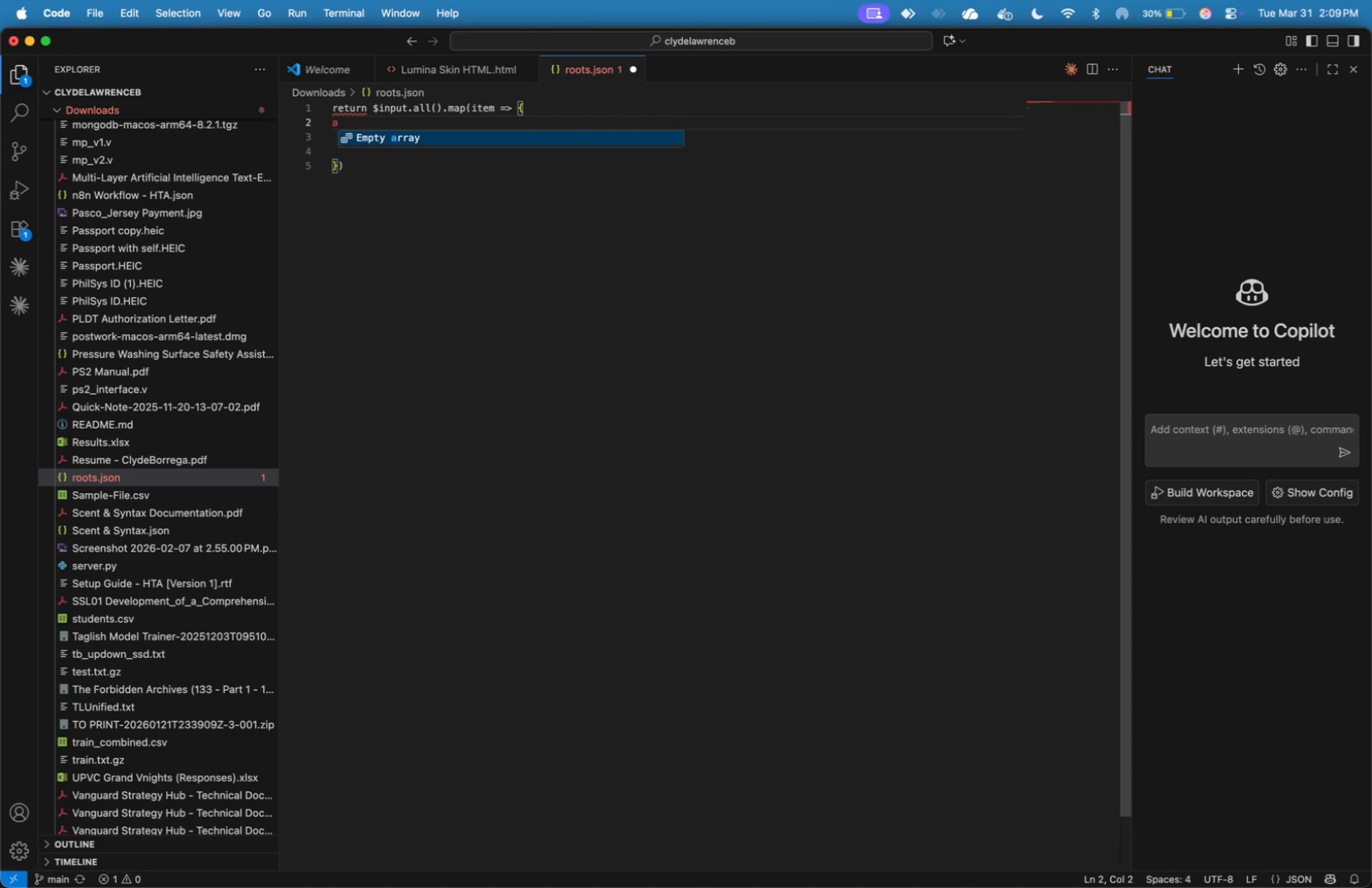 
key(Backspace)
 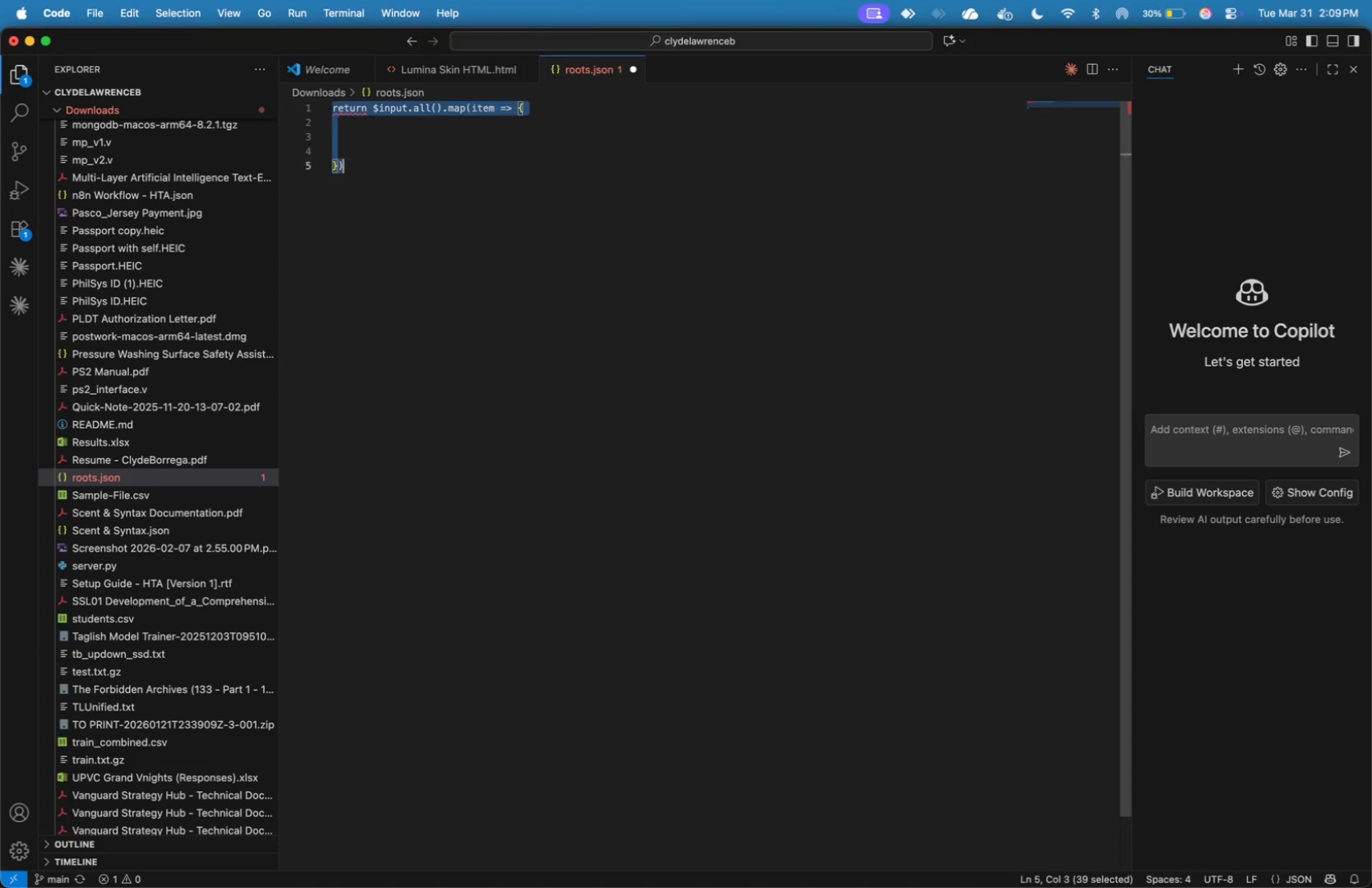 
key(Meta+A)
 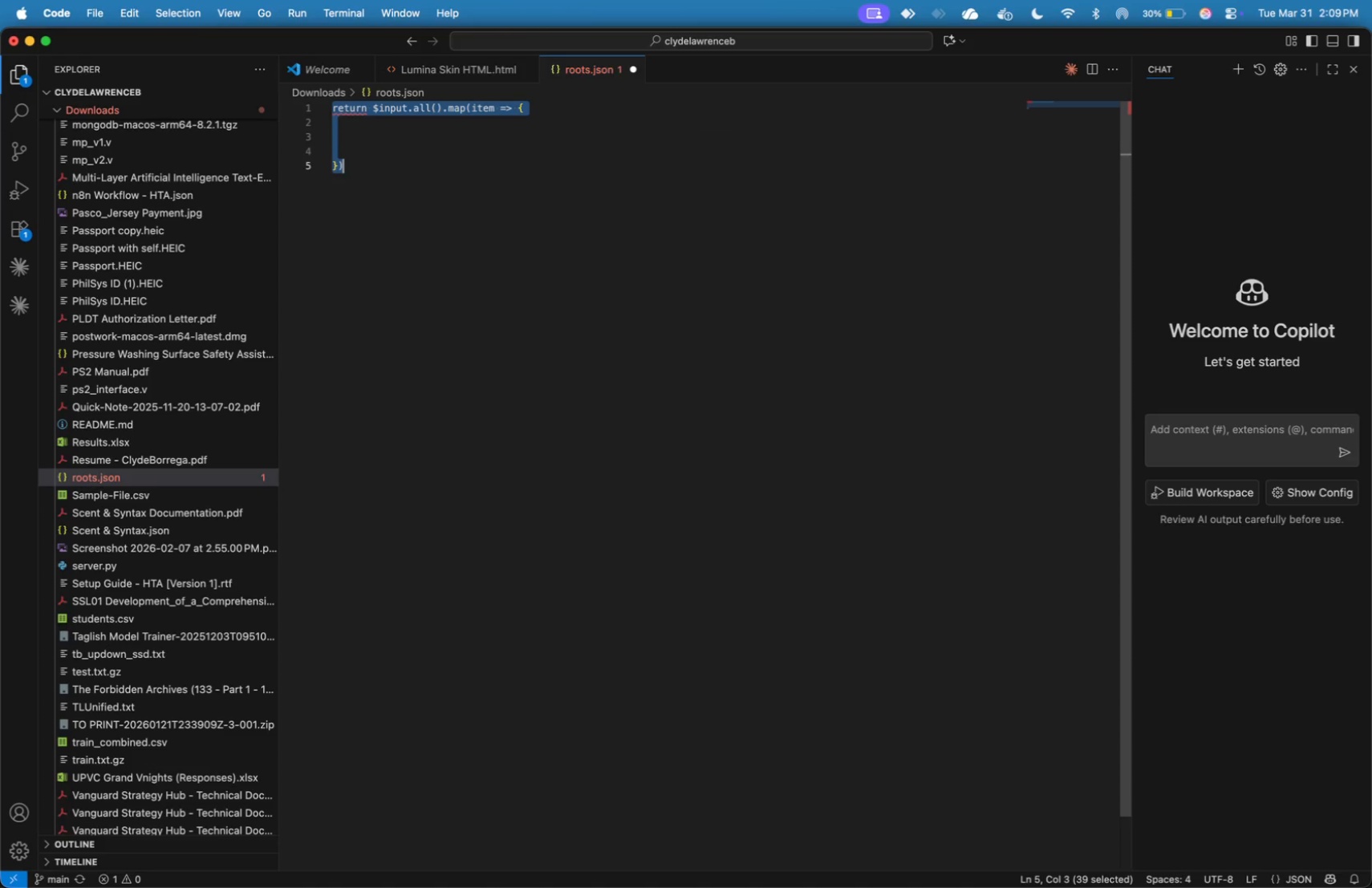 
key(Meta+C)
 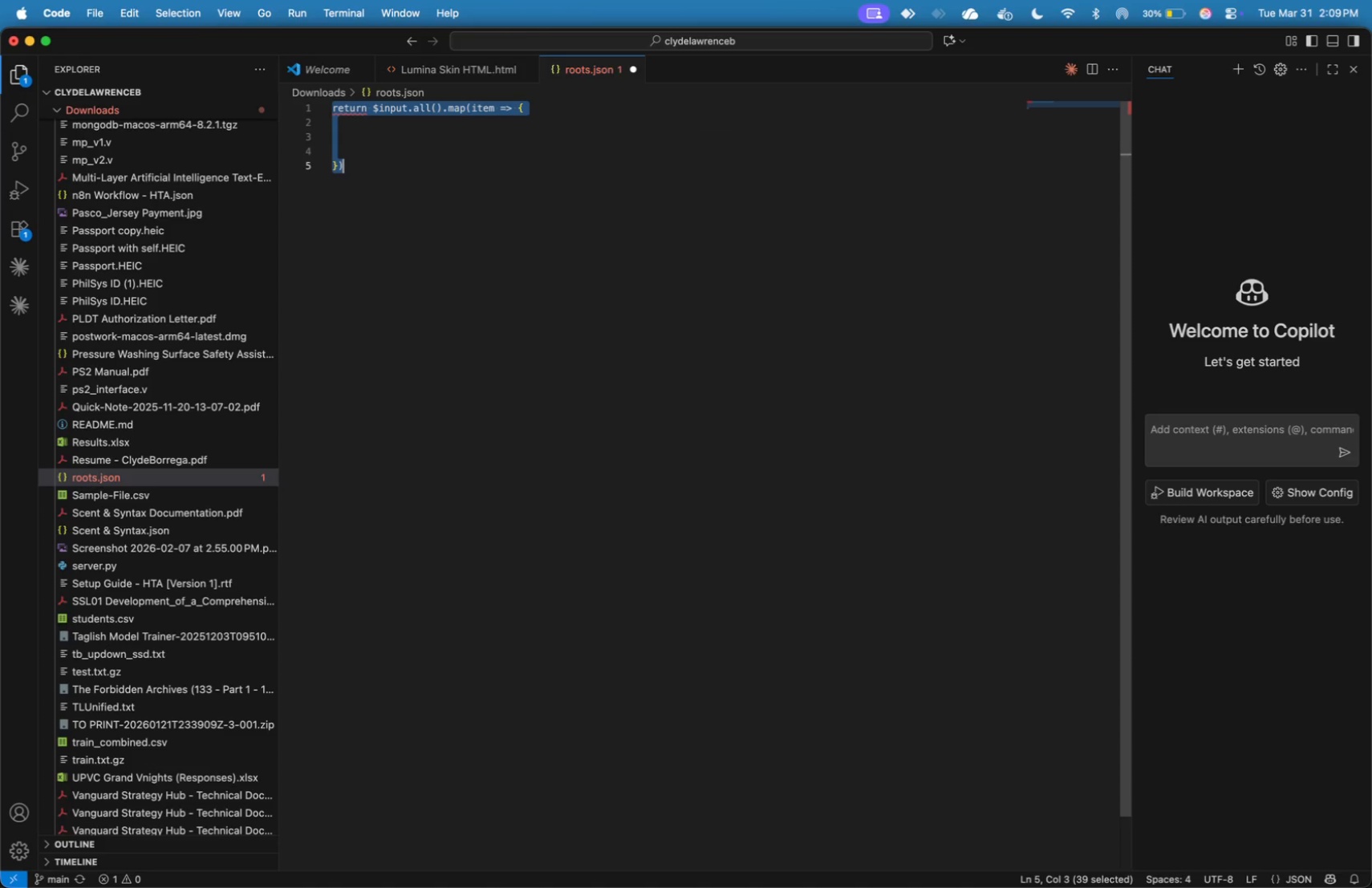 
key(Meta+Tab)
 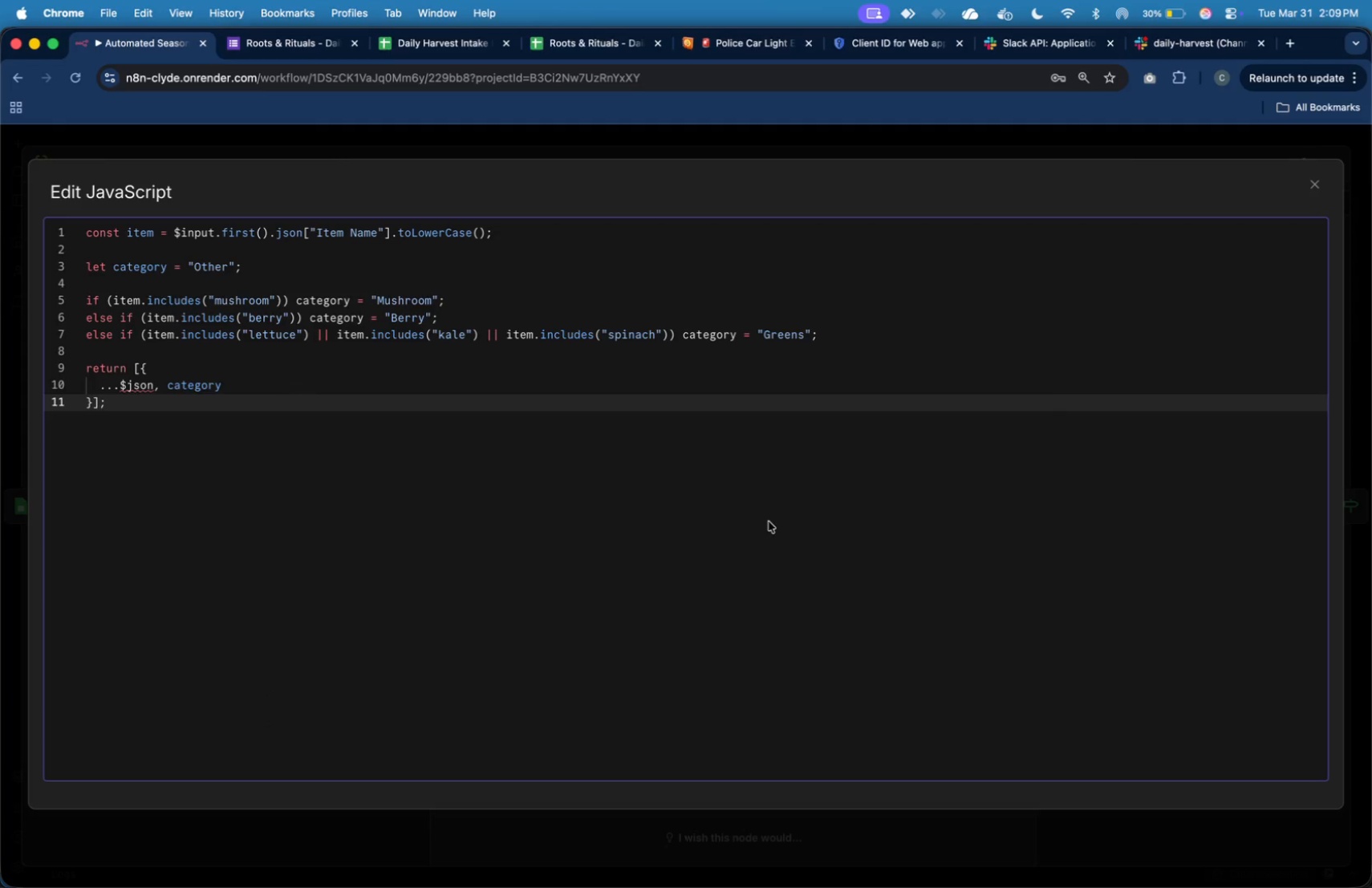 
left_click([715, 496])
 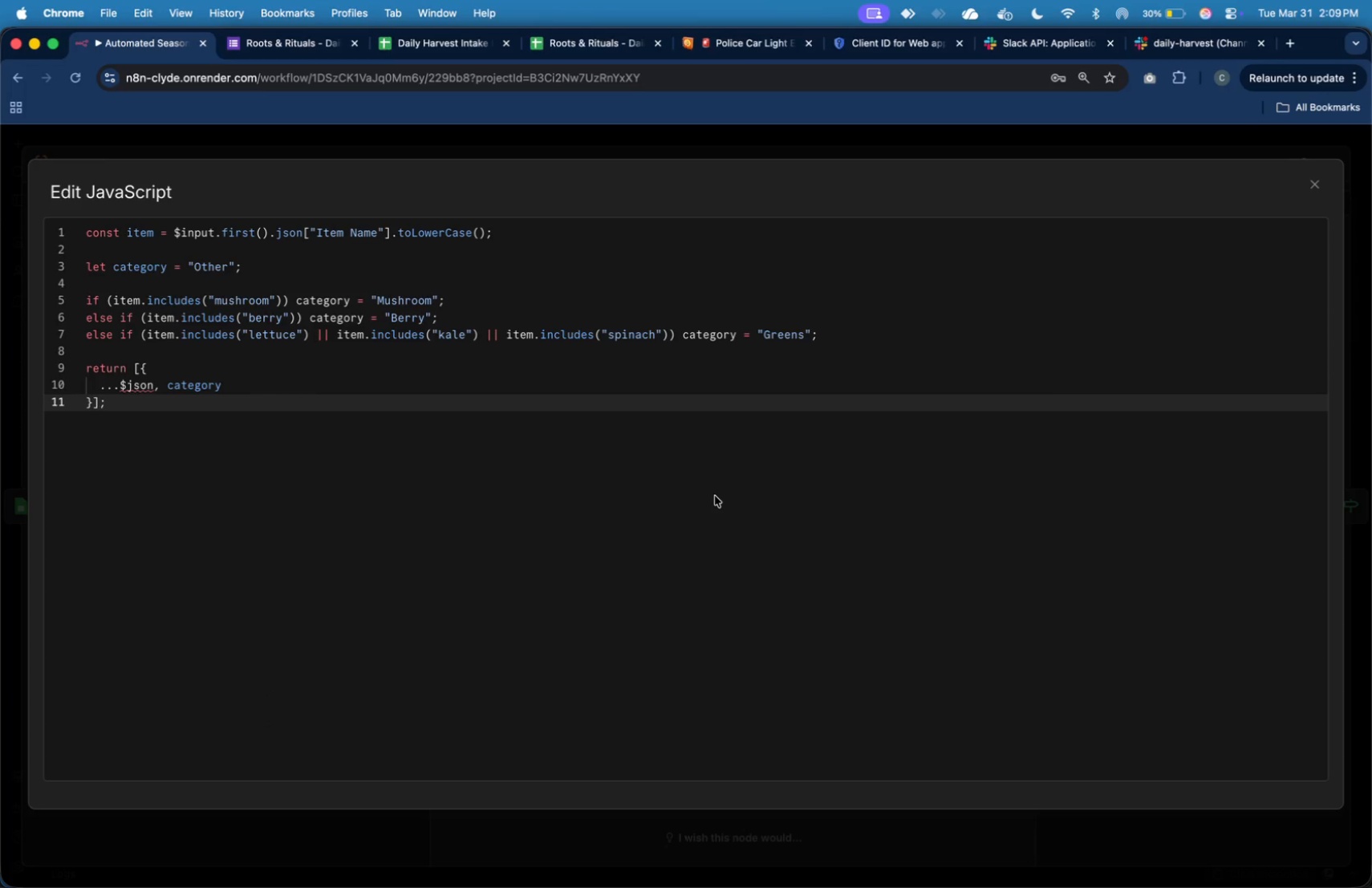 
key(Meta+A)
 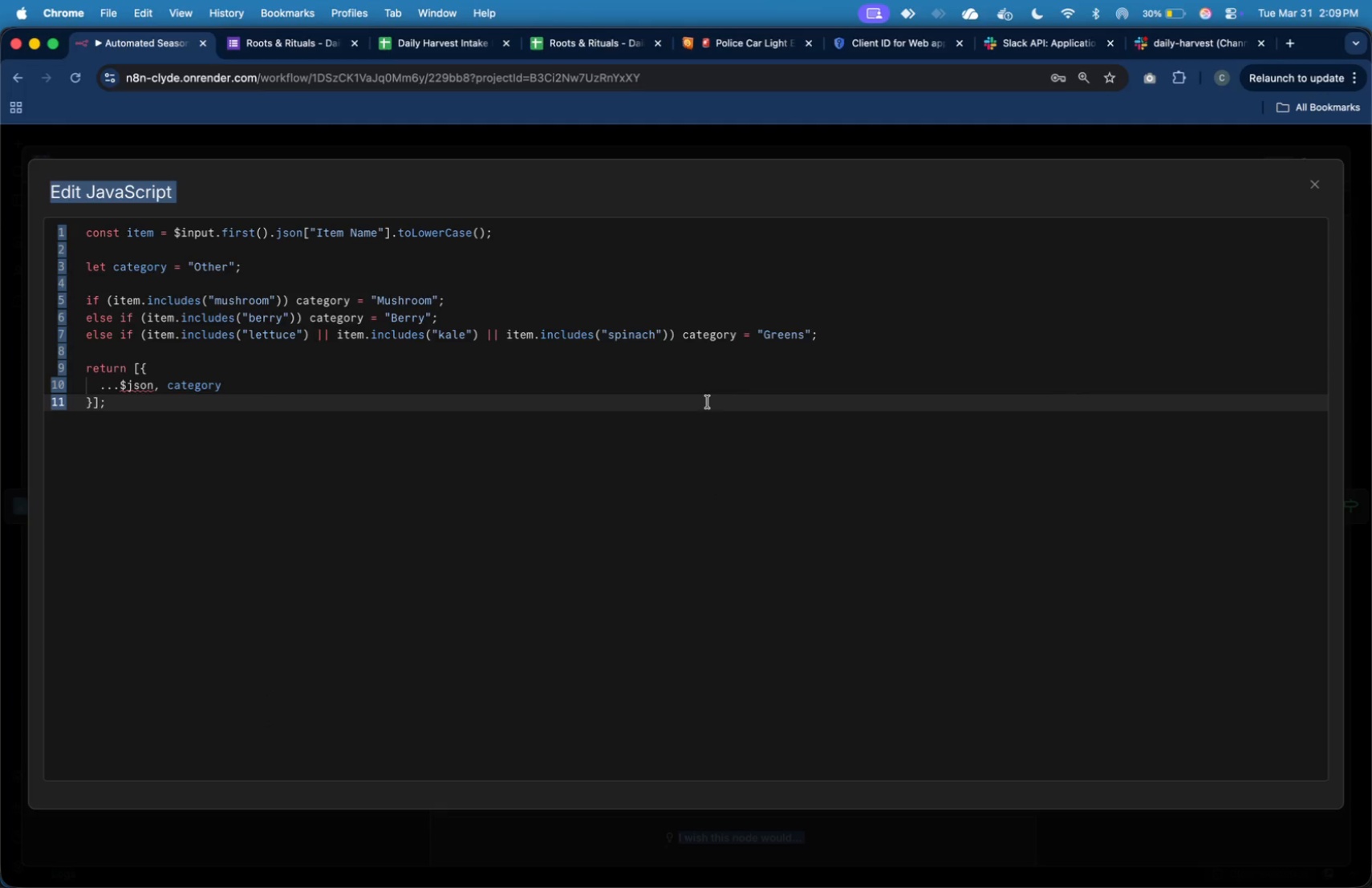 
left_click([705, 392])
 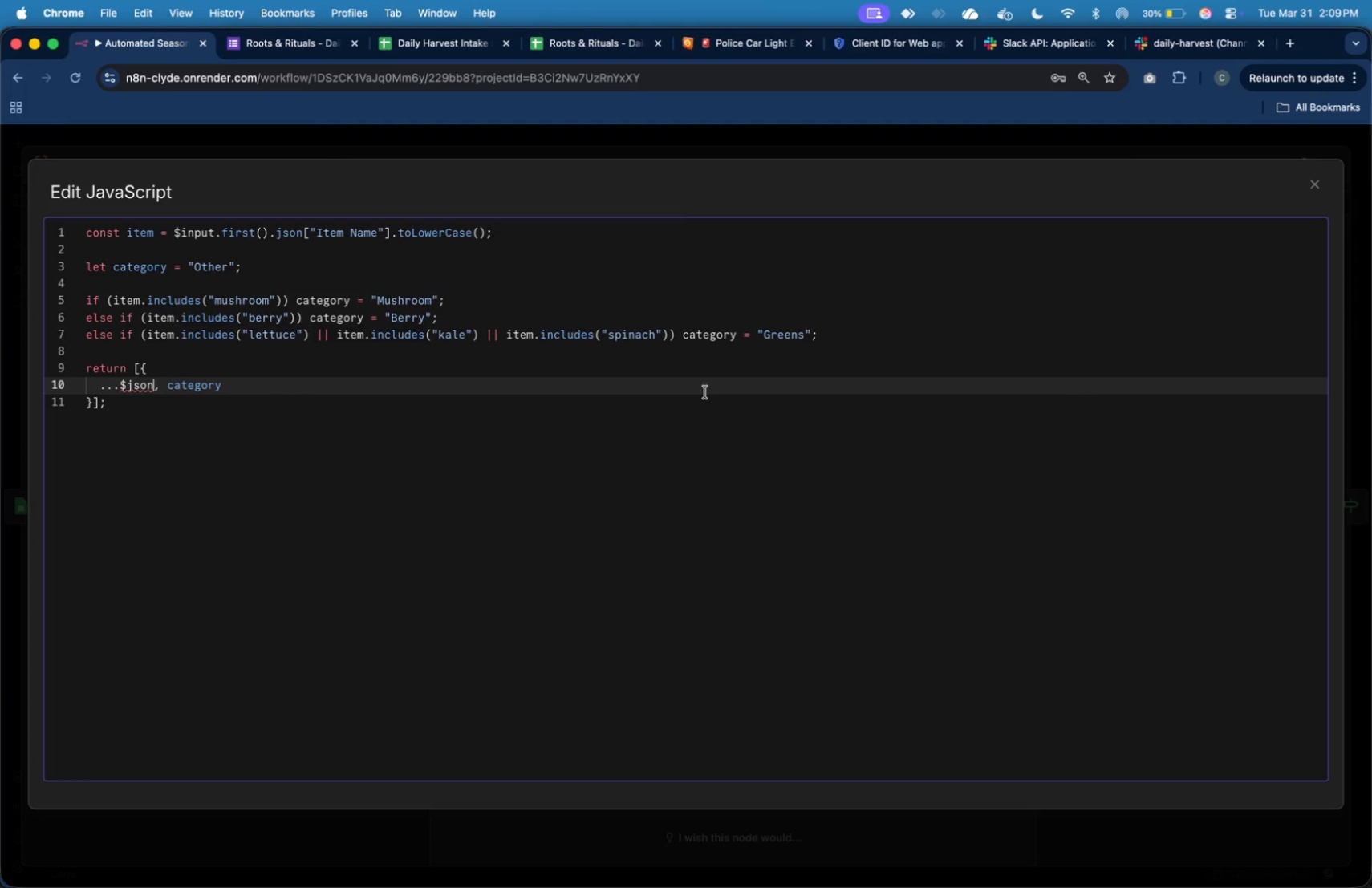 
key(Meta+A)
 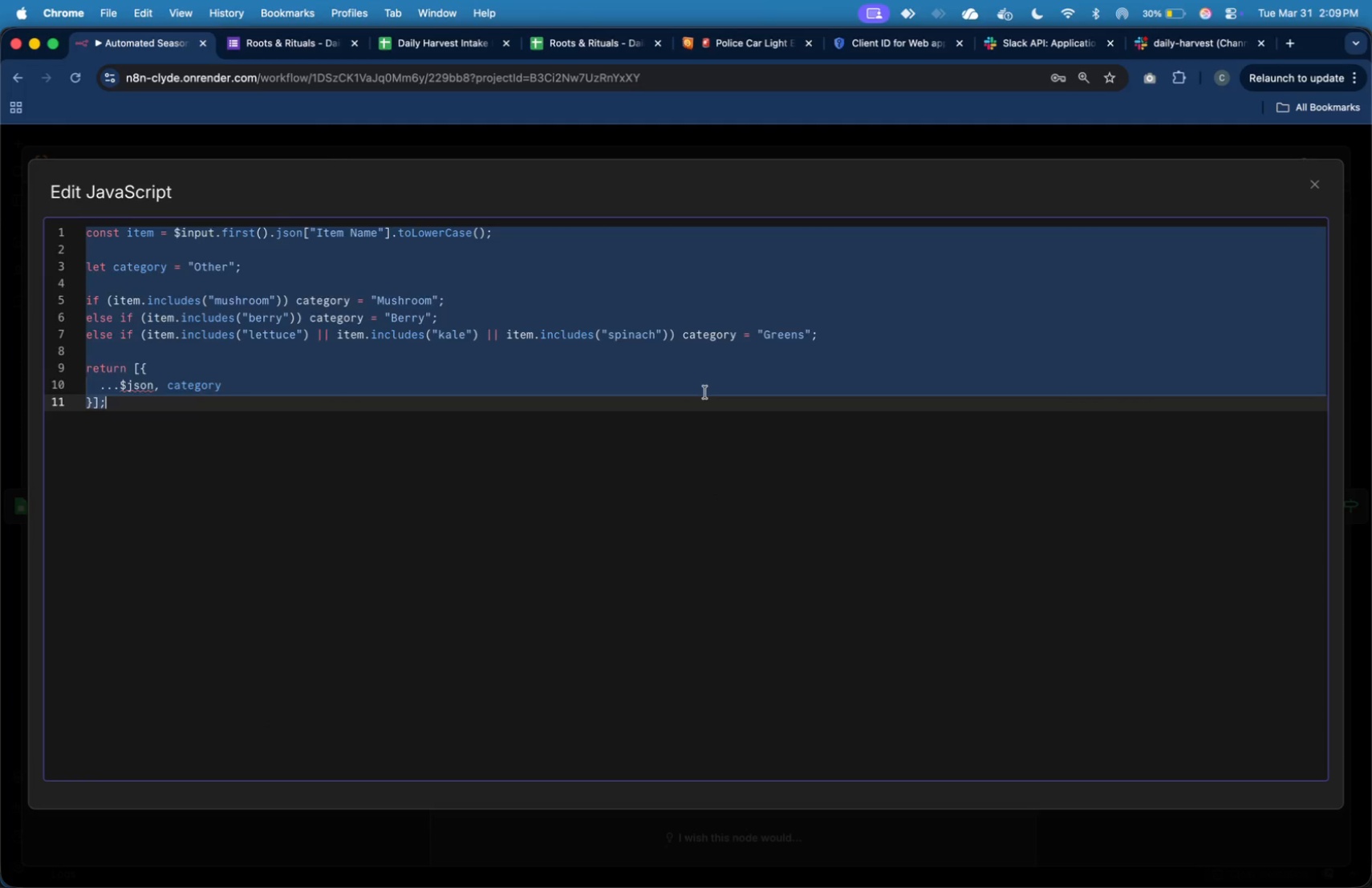 
key(Meta+V)
 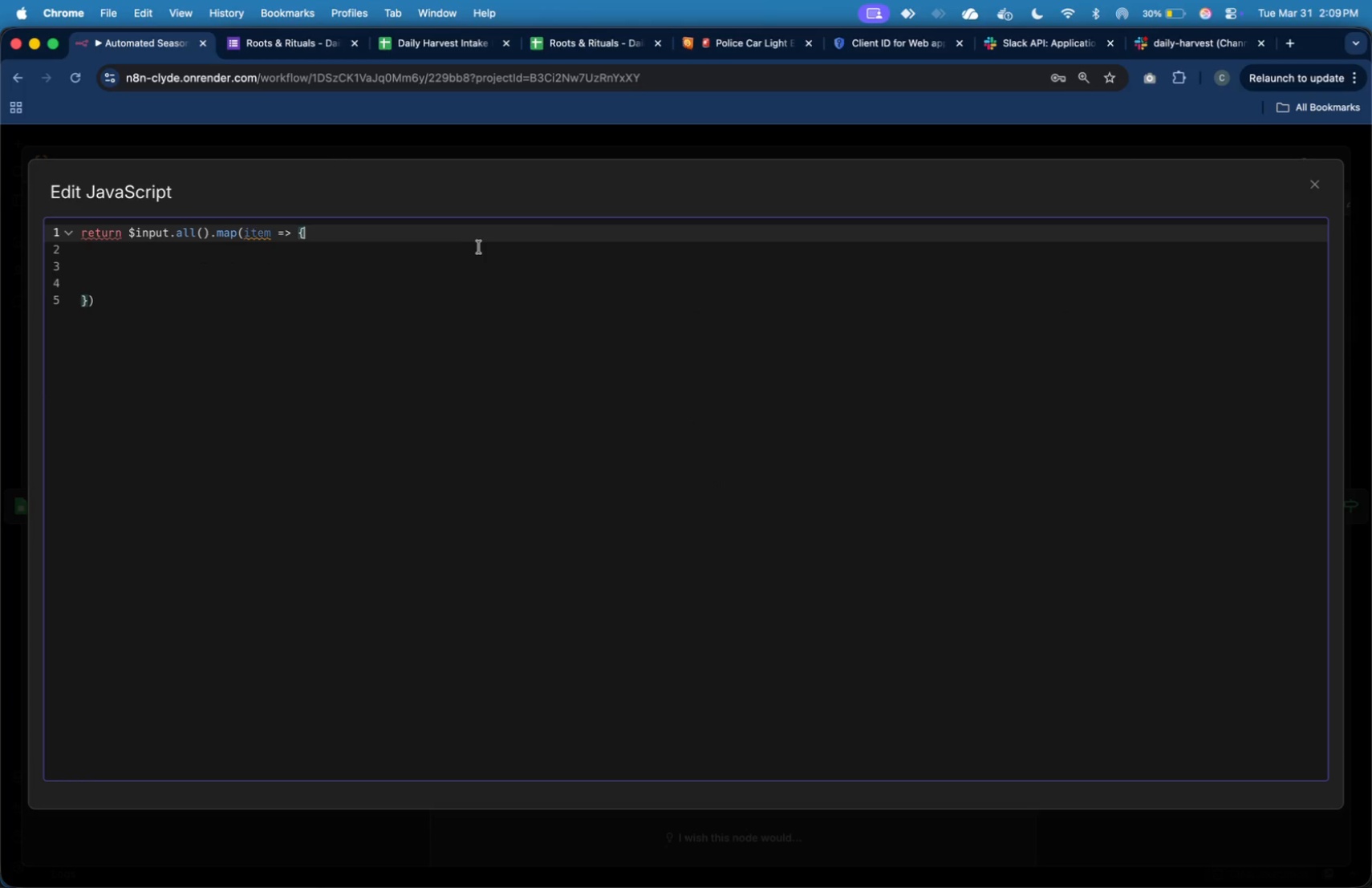 
double_click([480, 263])
 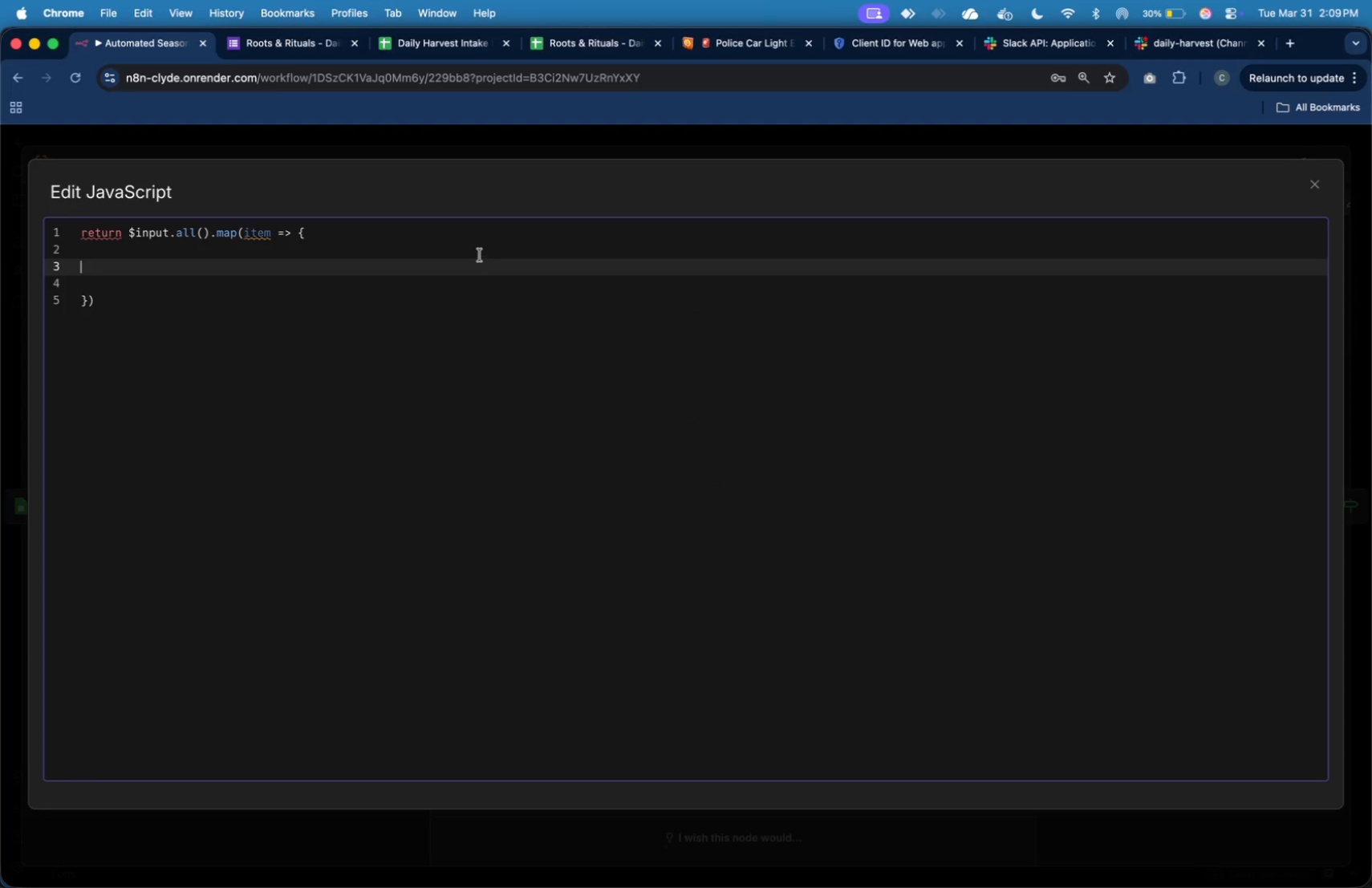 
left_click([480, 249])
 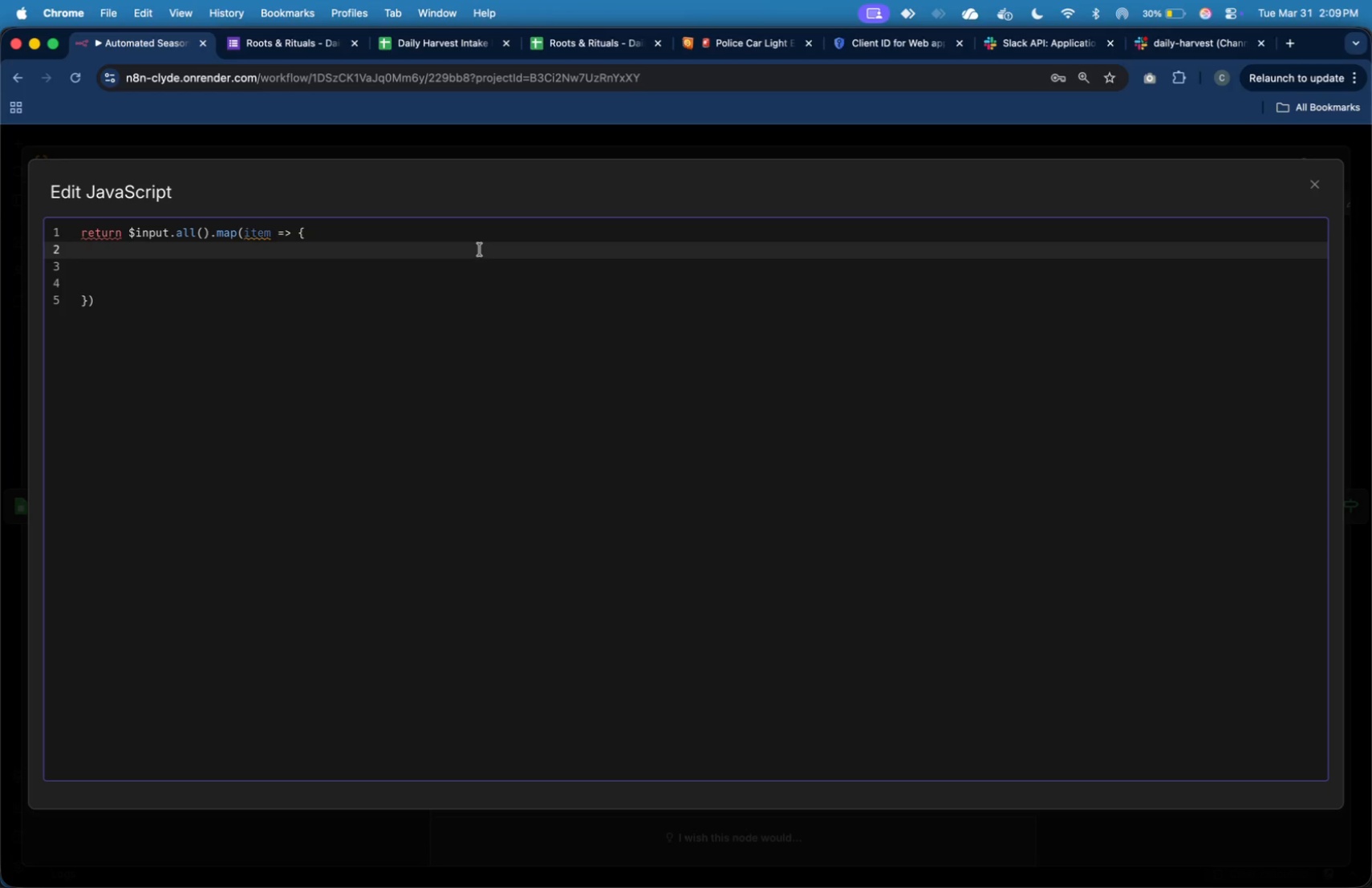 
key(Tab)
 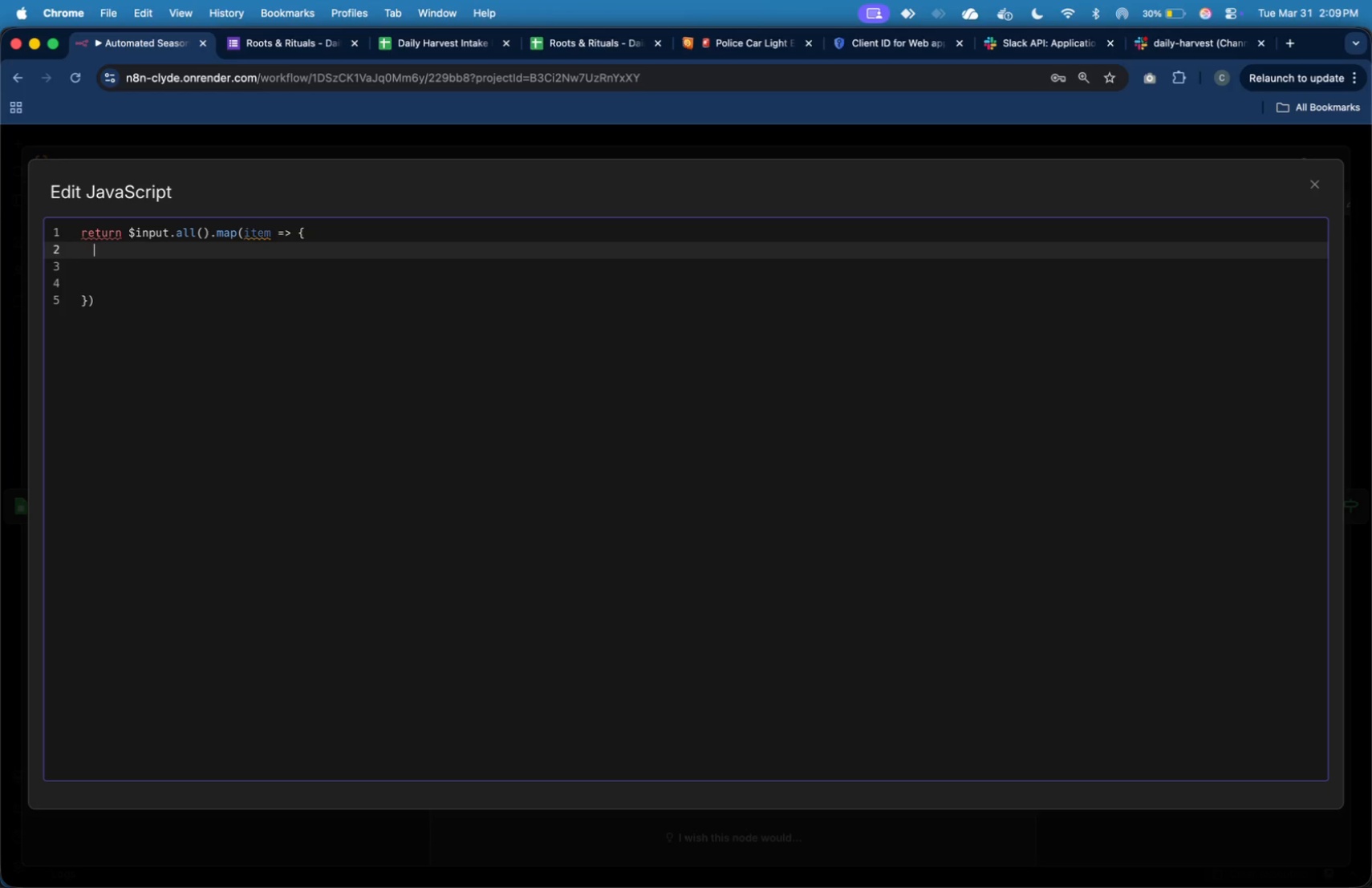 
type(const data = item.json;)
 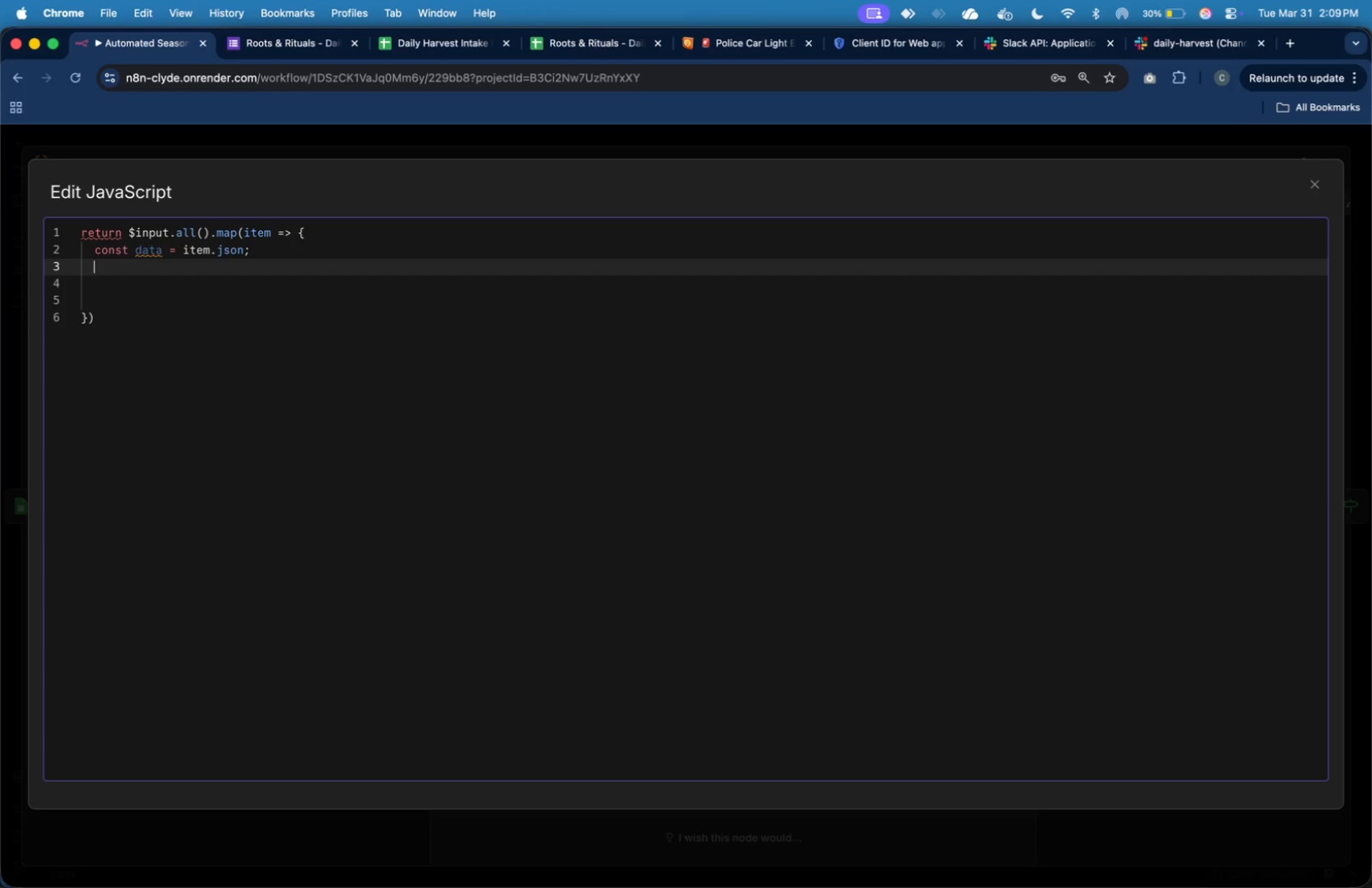 
key(Enter)
 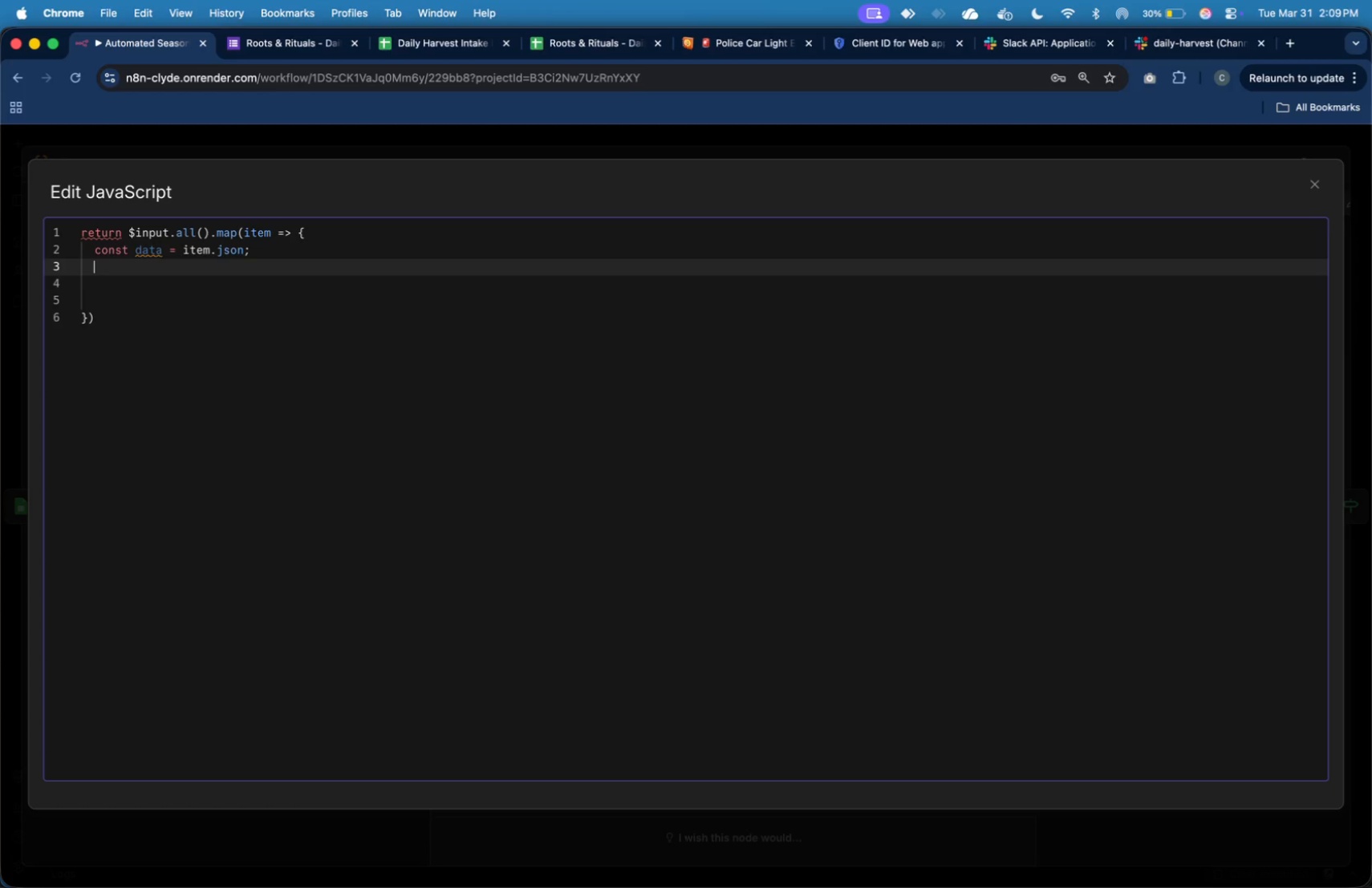 
key(Enter)
 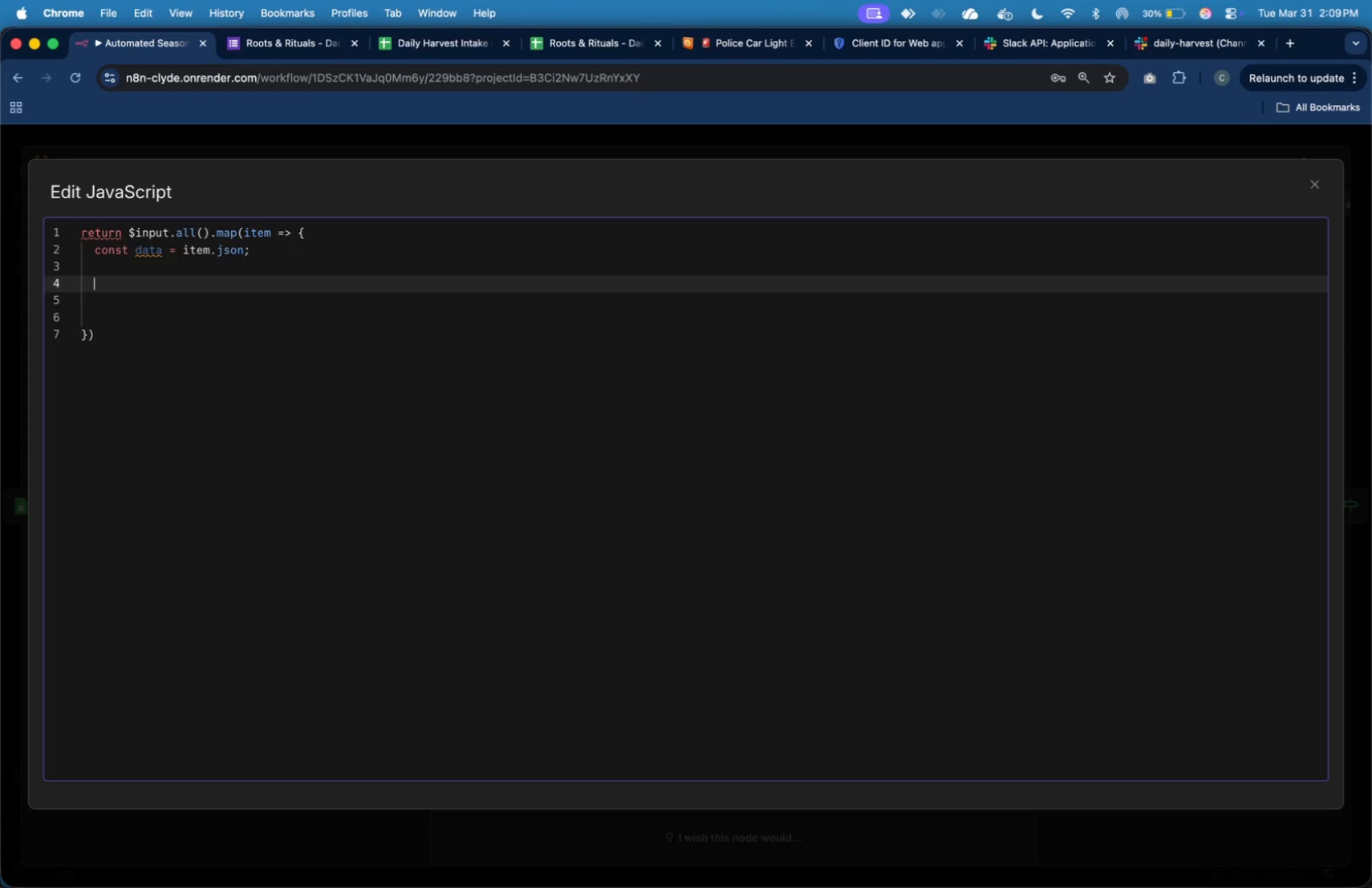 
type(const name = (data[])
 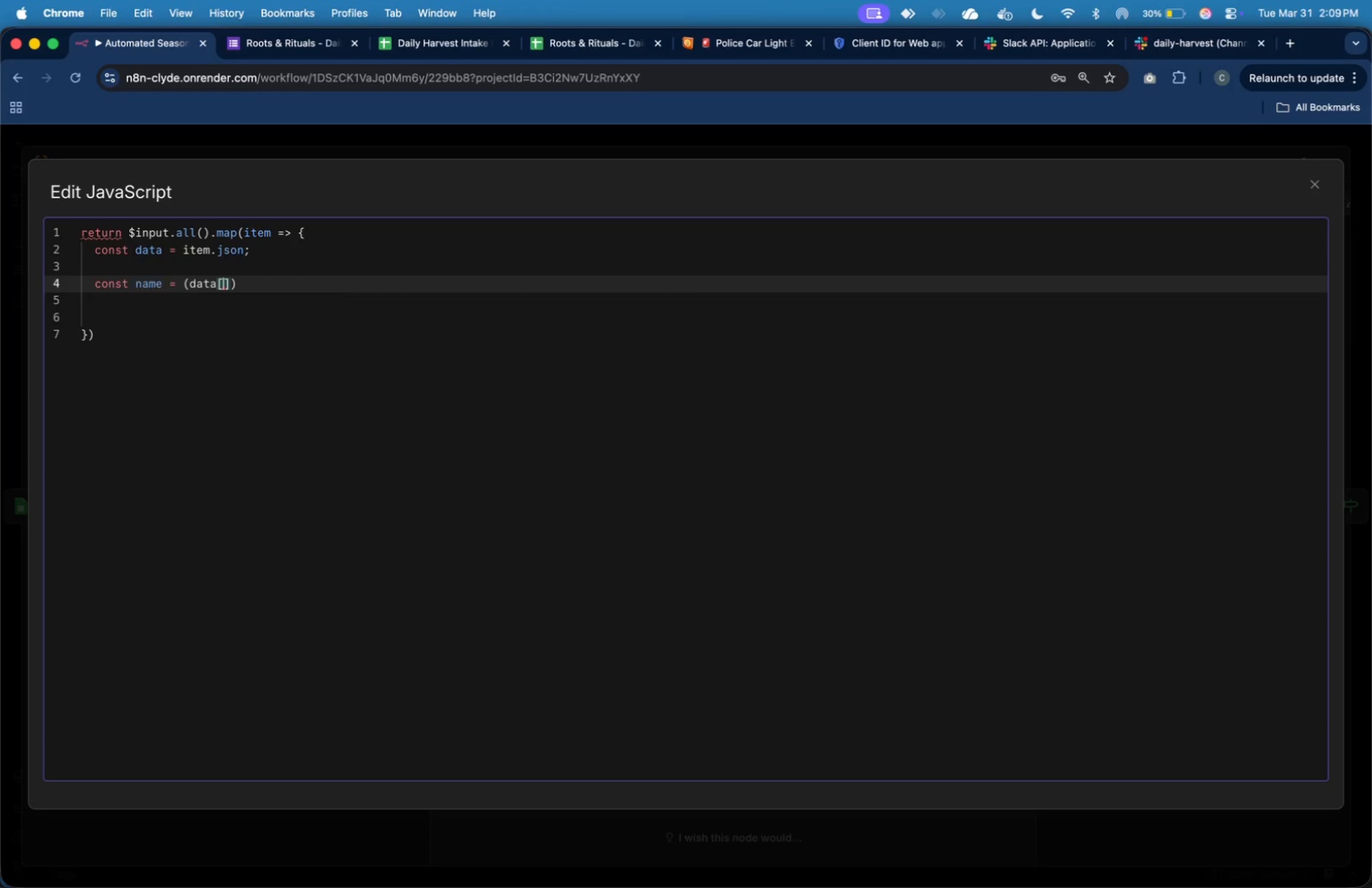 
 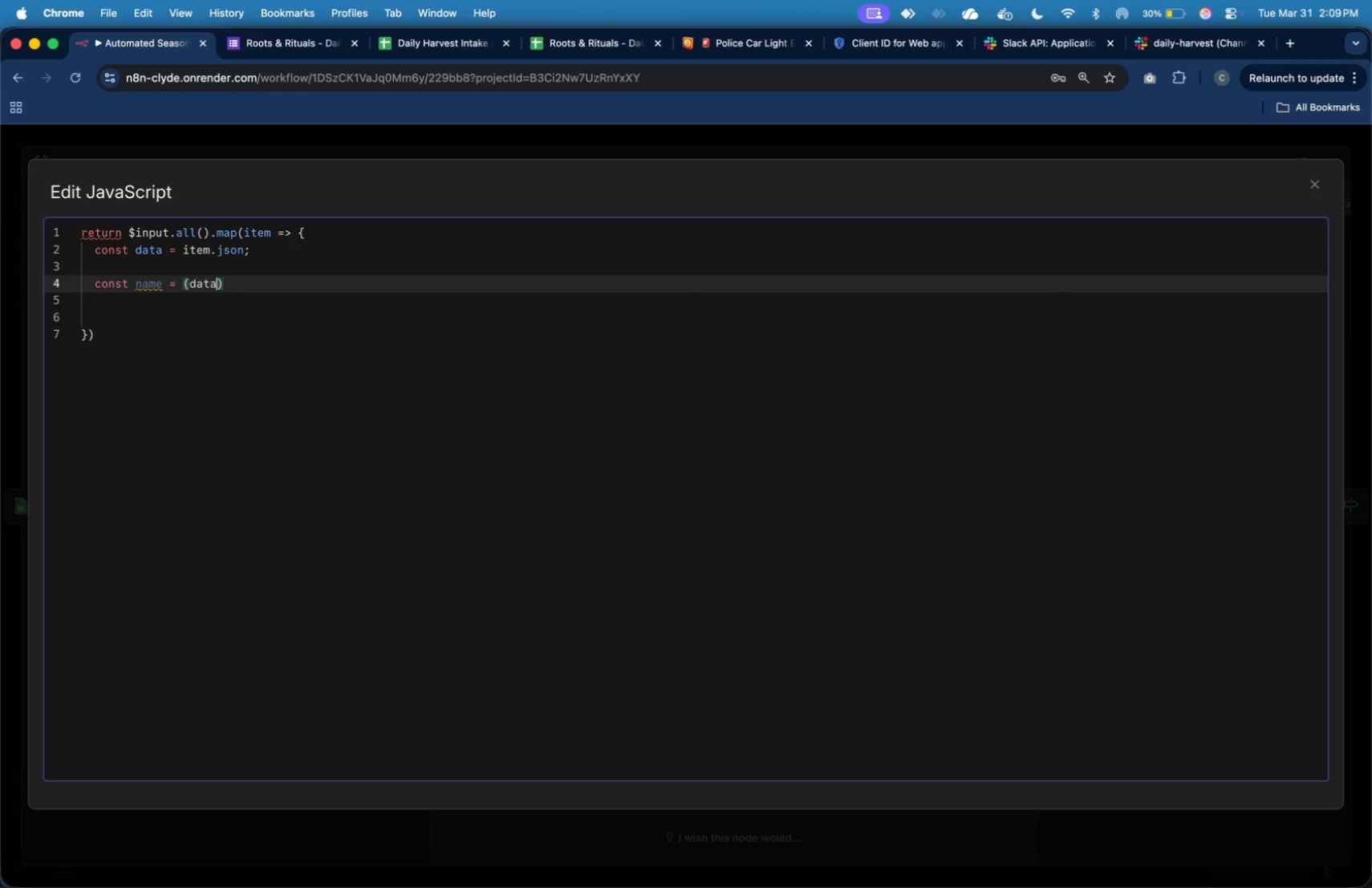 
key(ArrowLeft)
 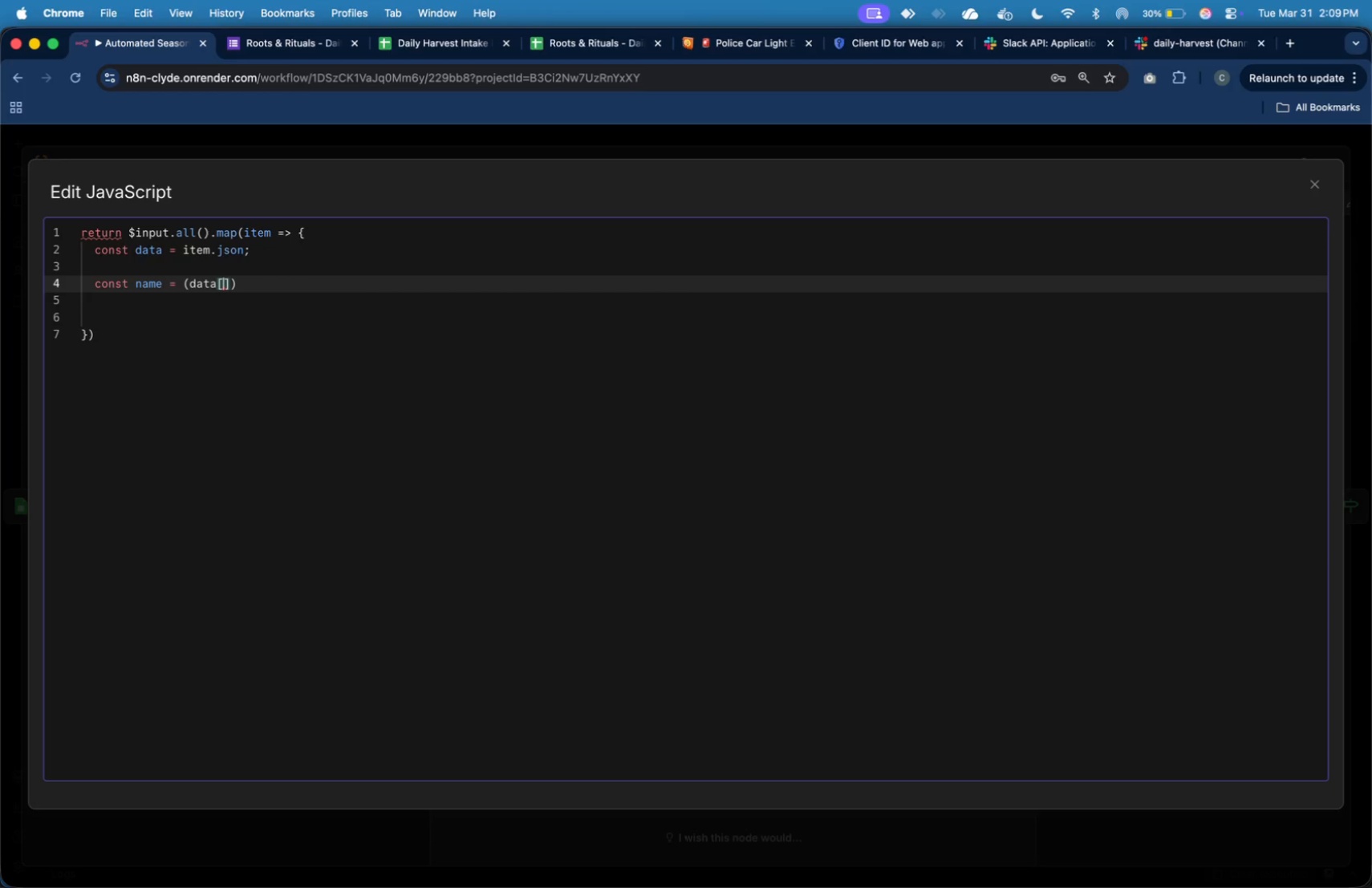 
type("Item Name)
 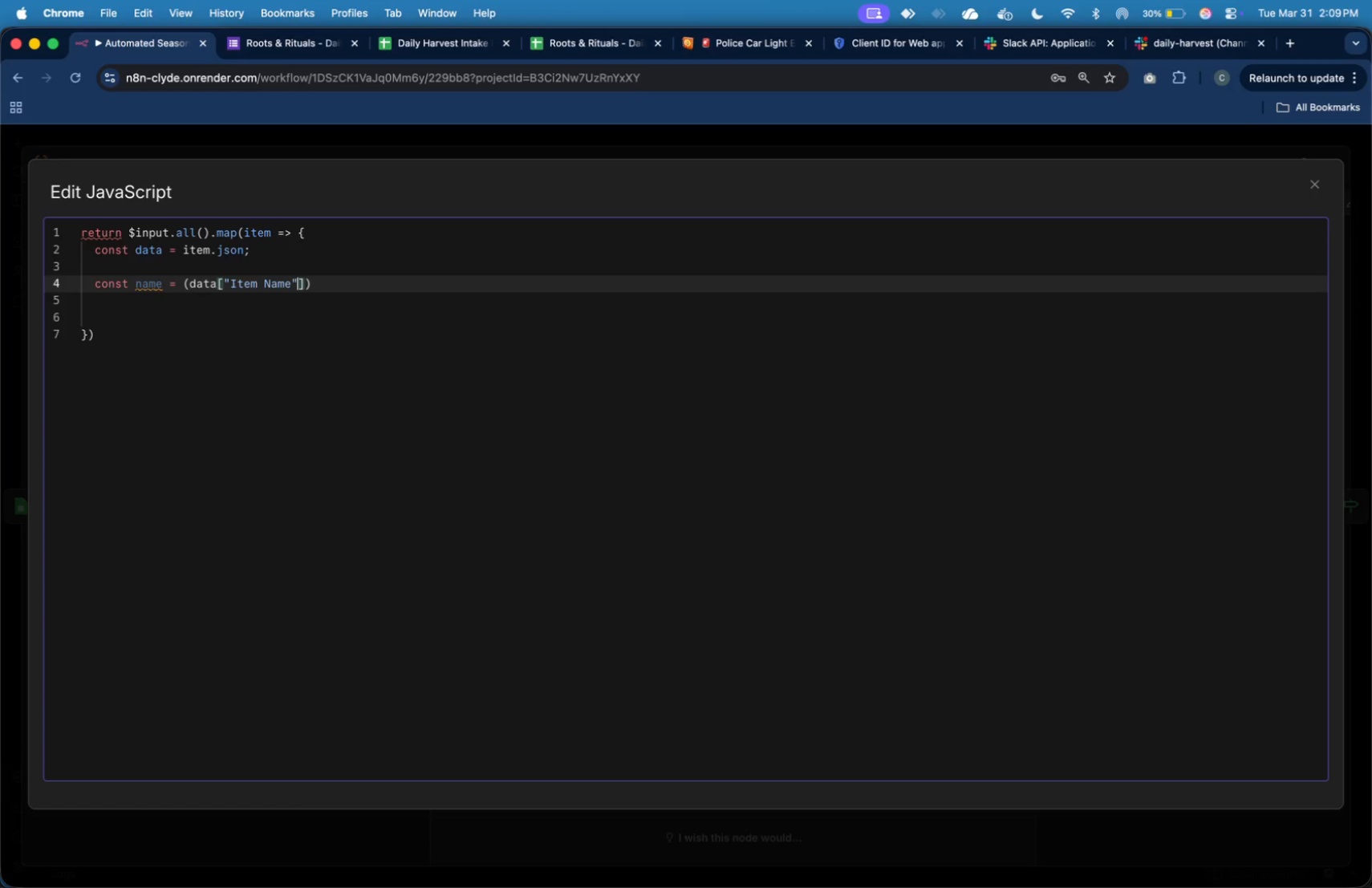 
 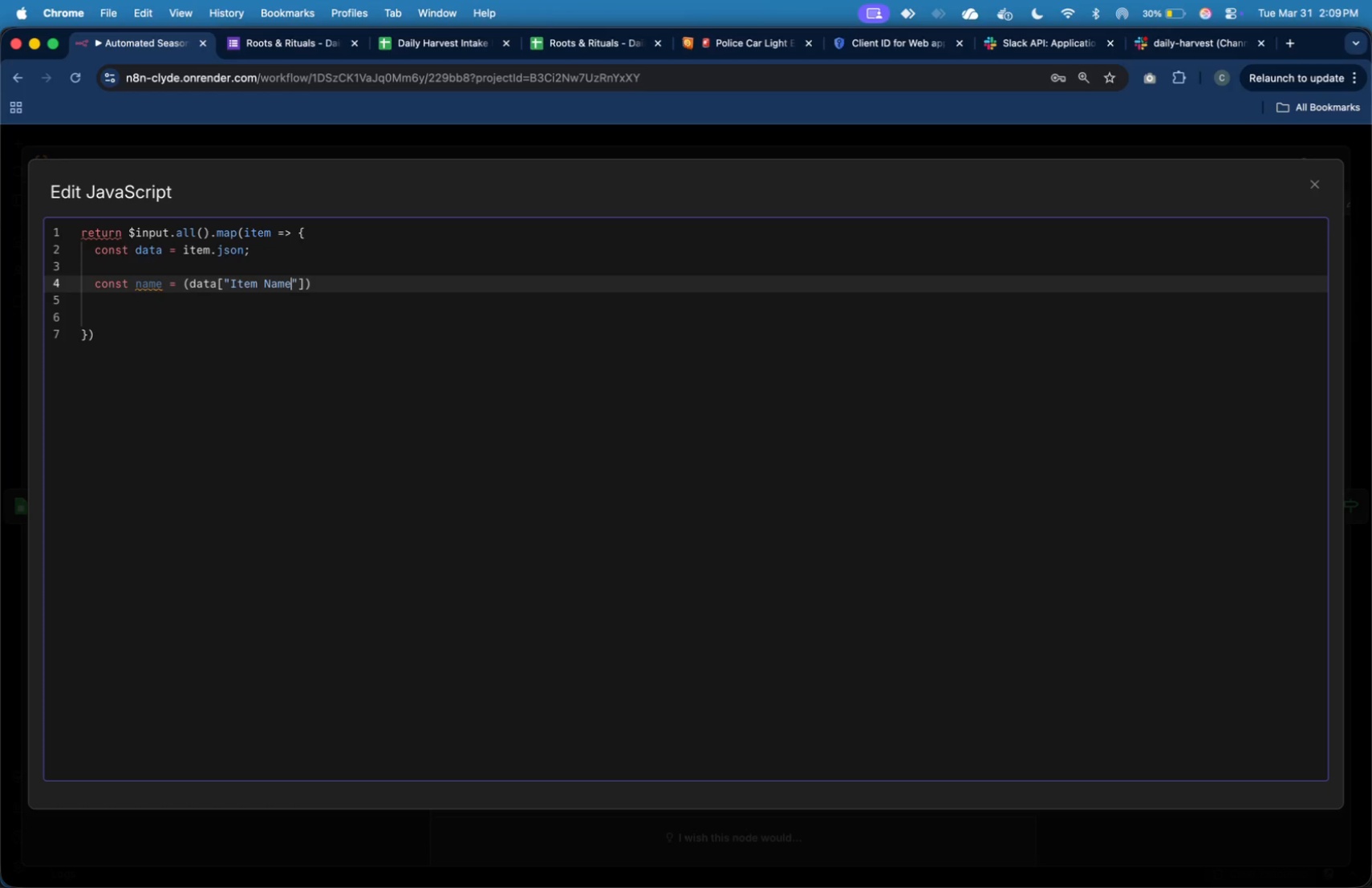 
key(ArrowRight)
 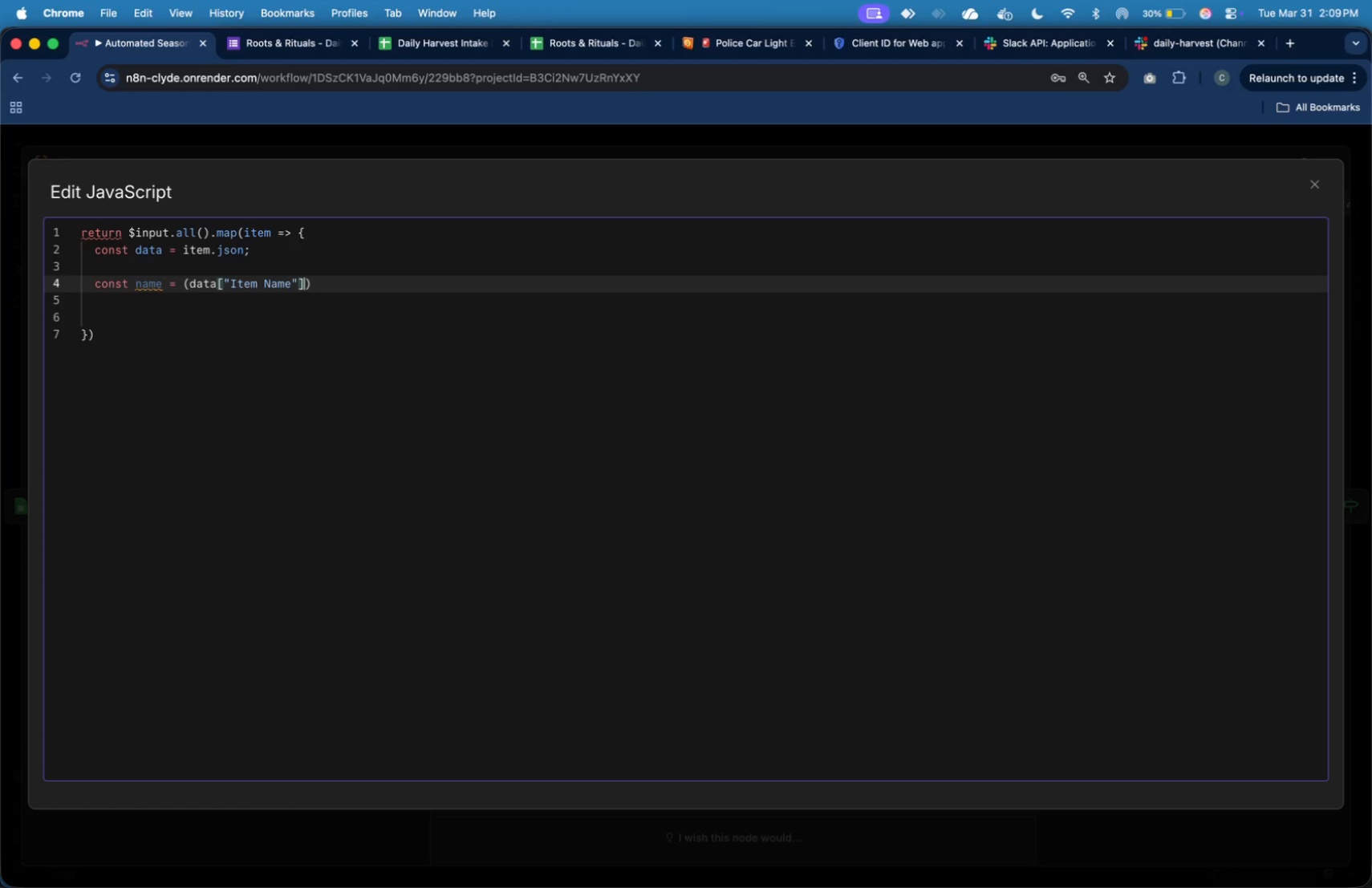 
key(ArrowRight)
 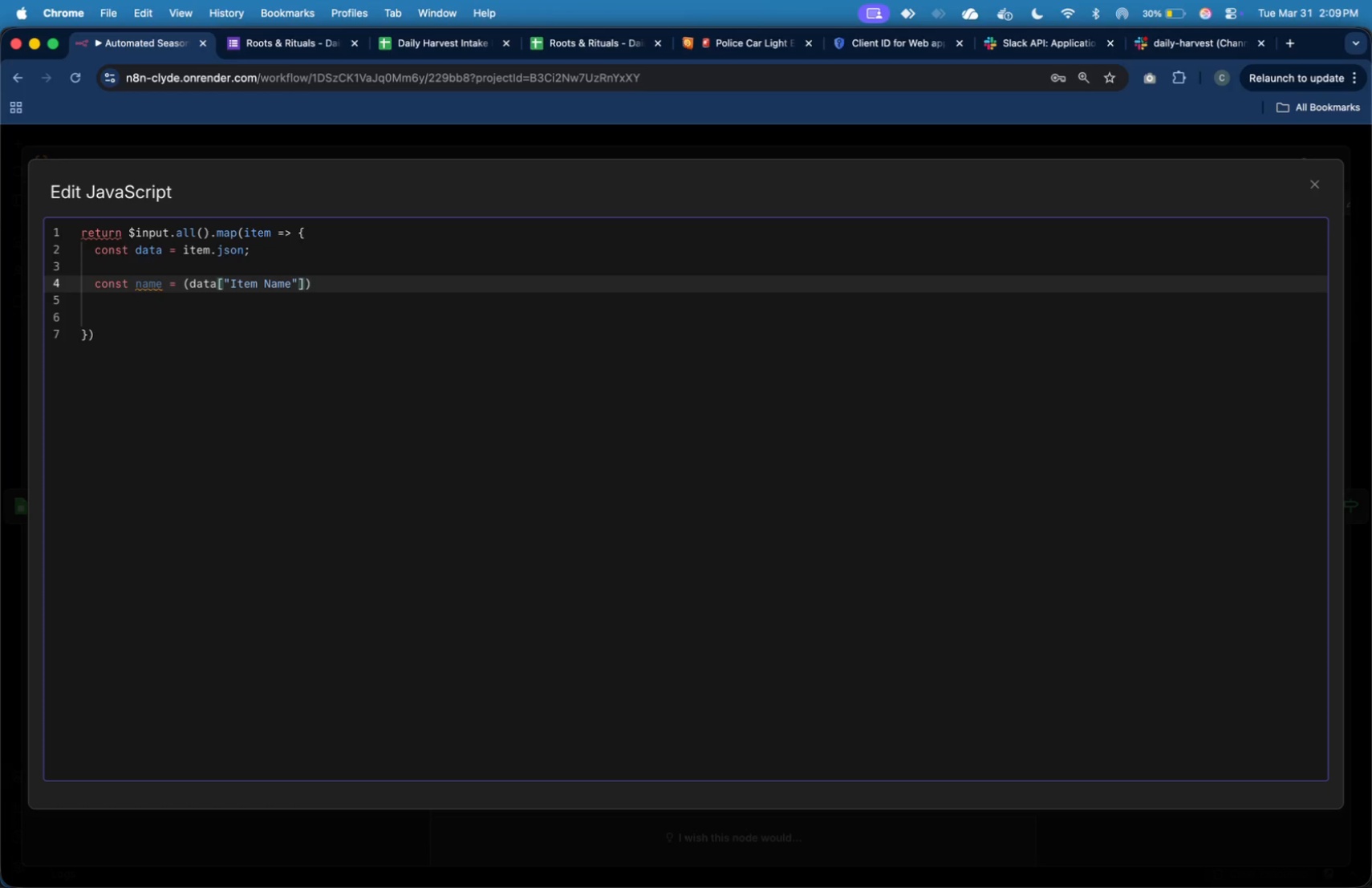 
key(Space)
 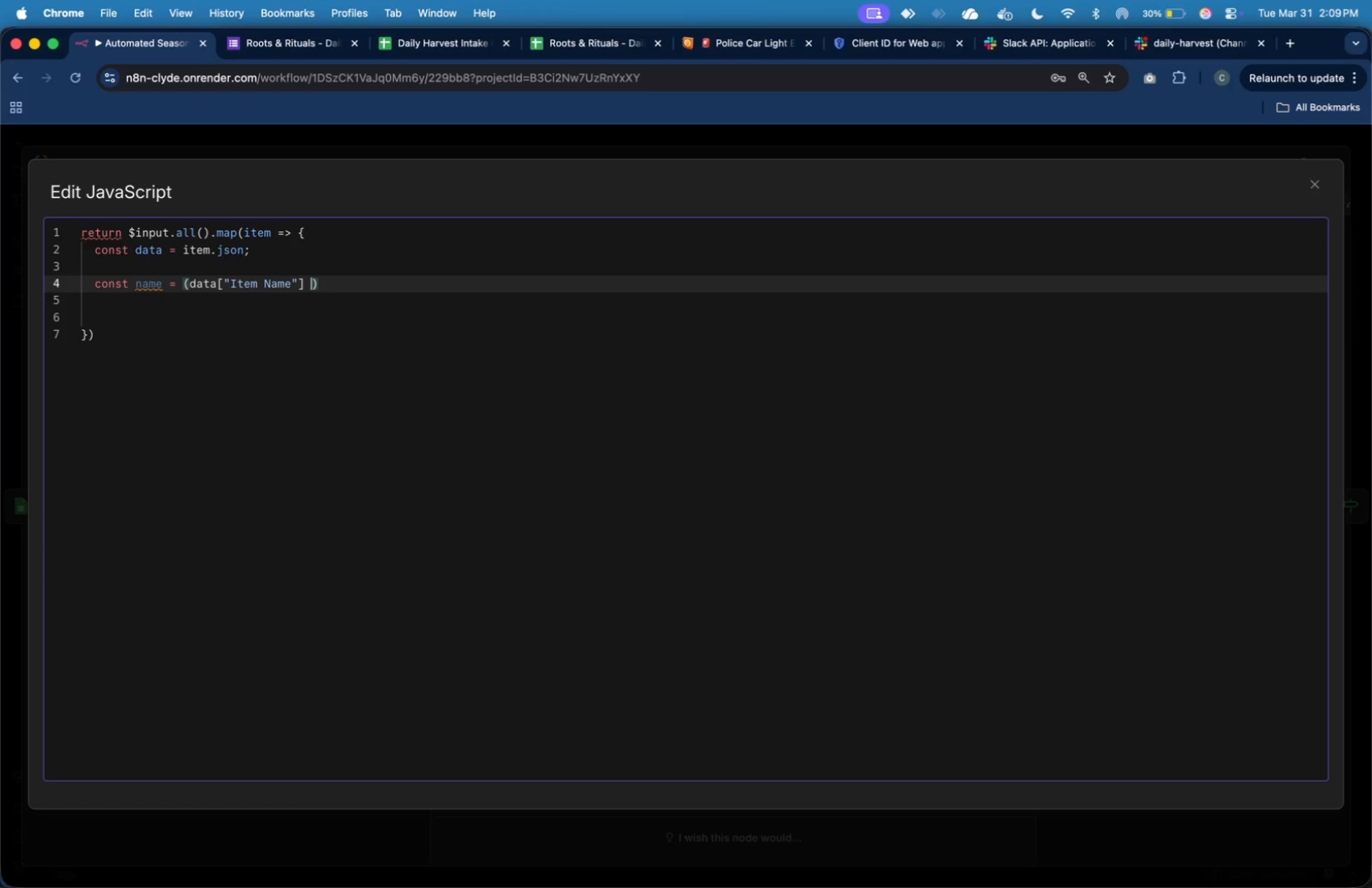 
key(Shift+Backslash)
 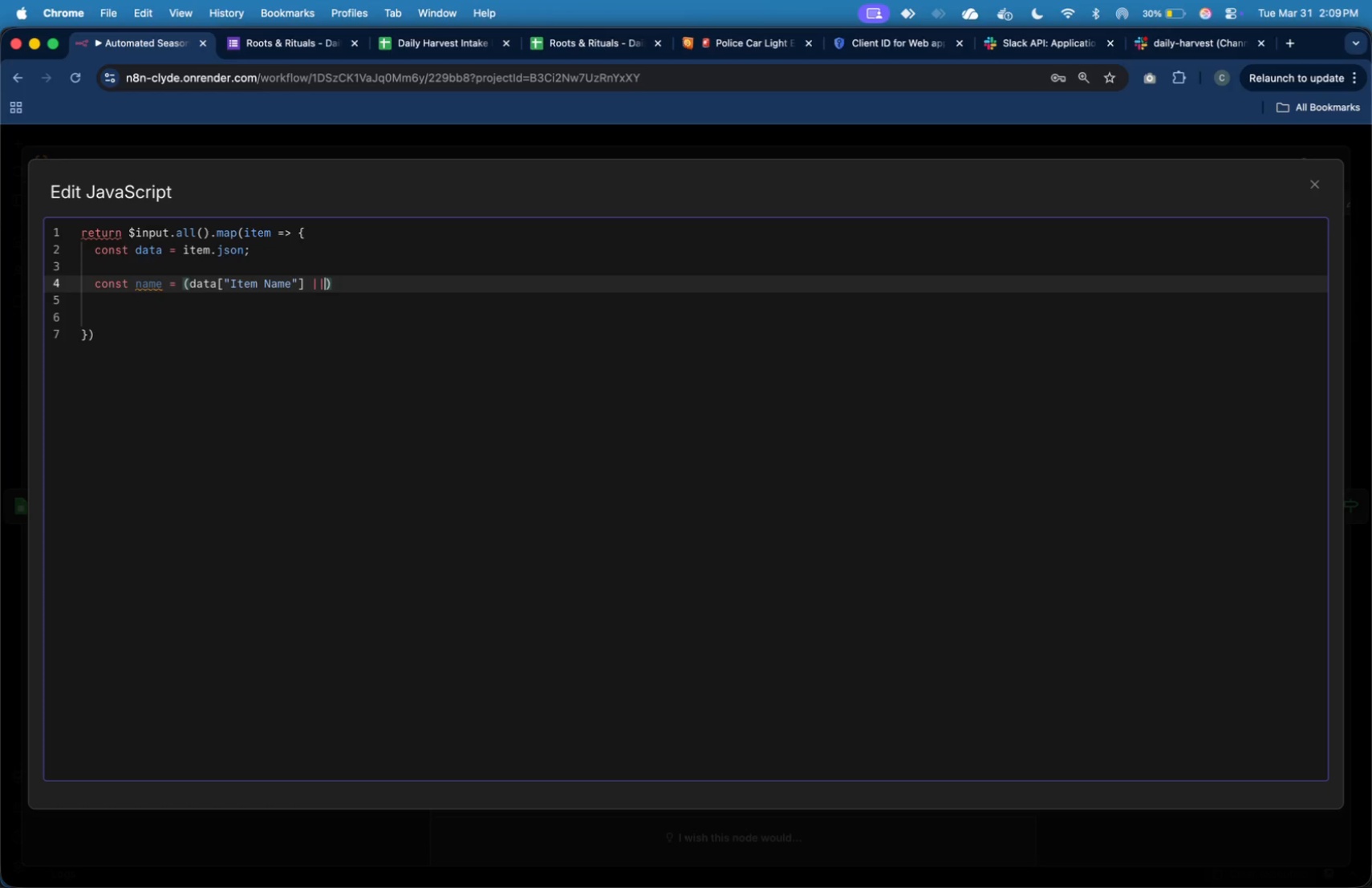 
key(Shift+Backslash)
 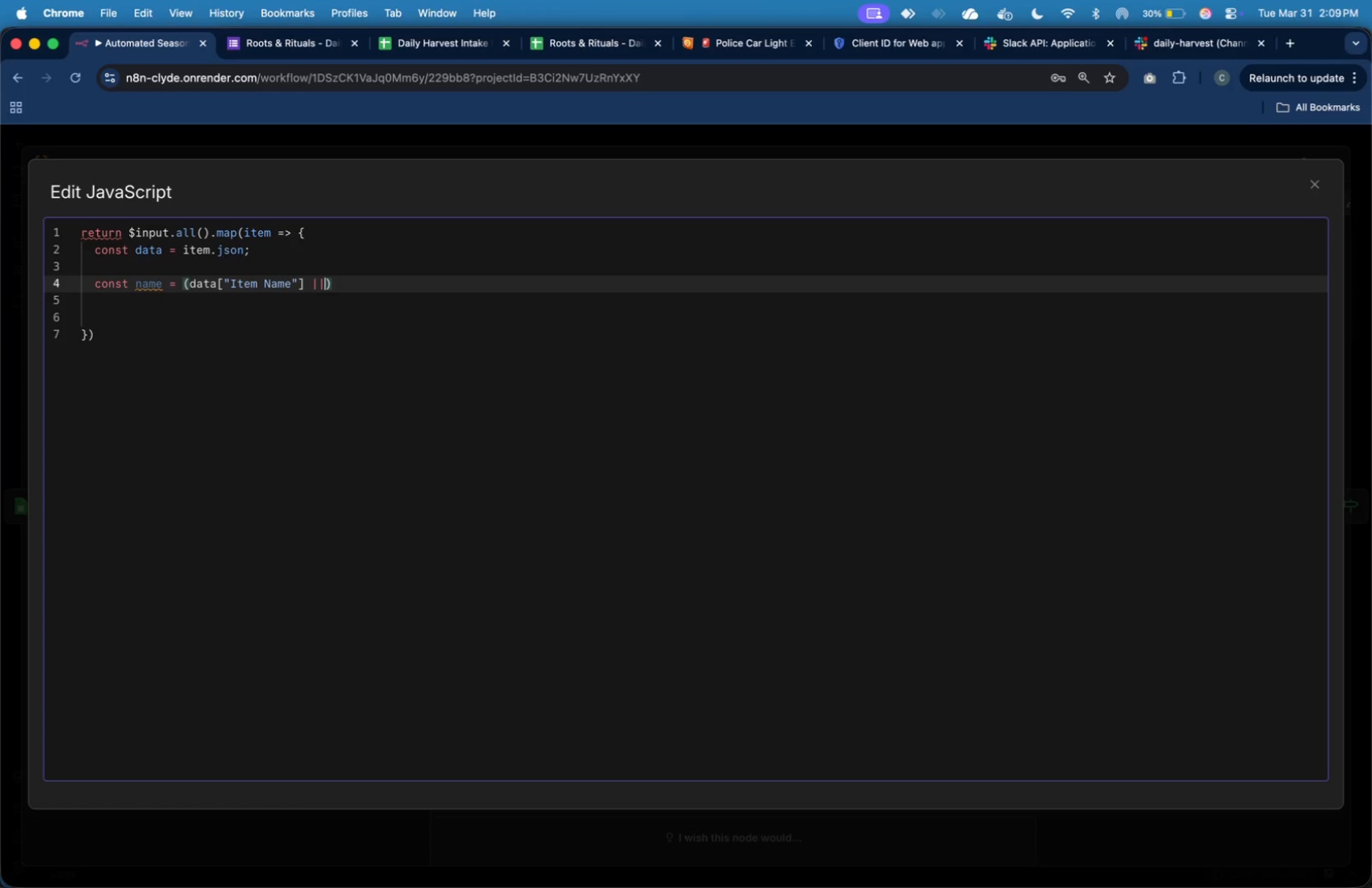 
key(Shift+Space)
 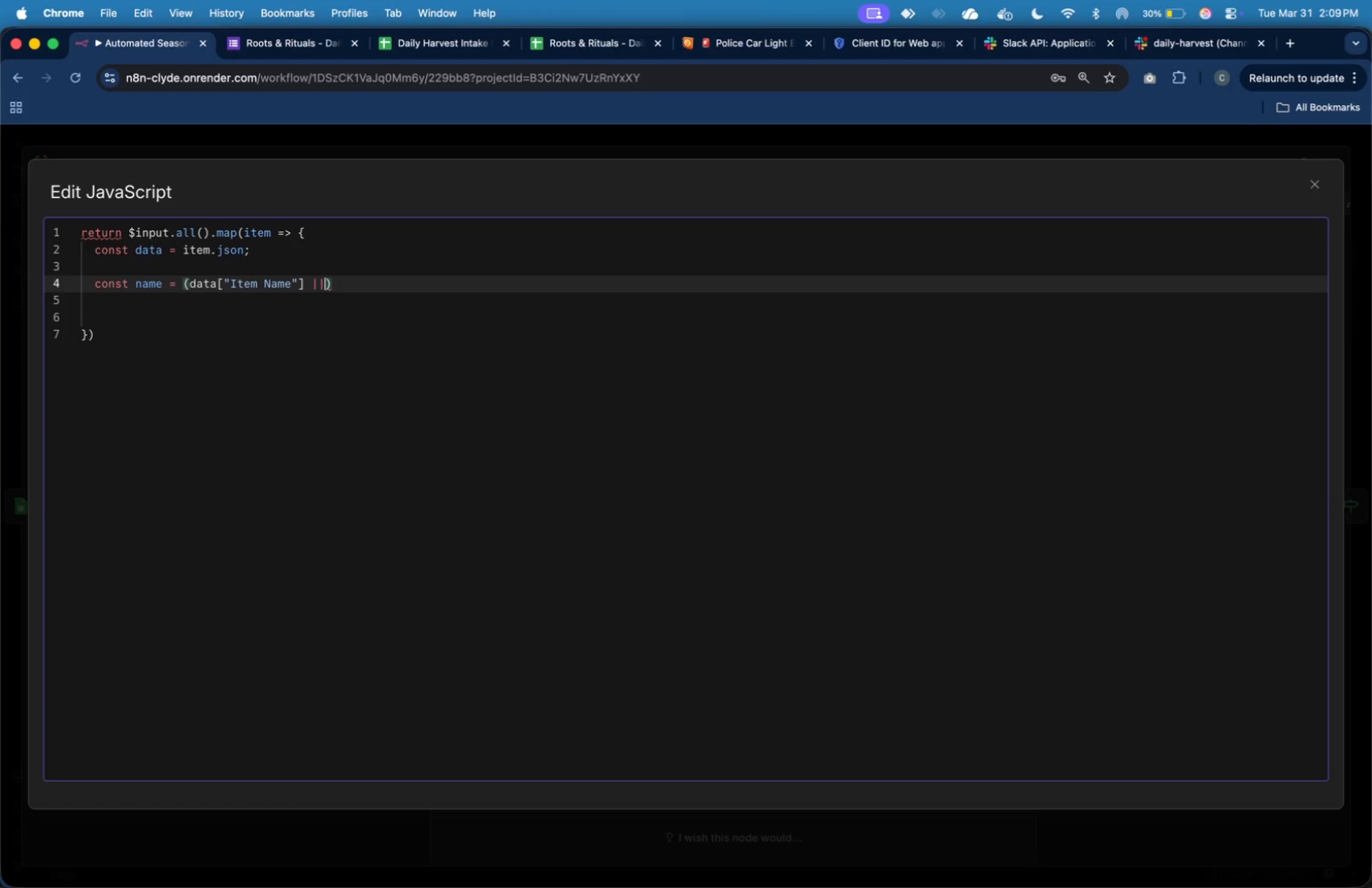 
key(Space)
 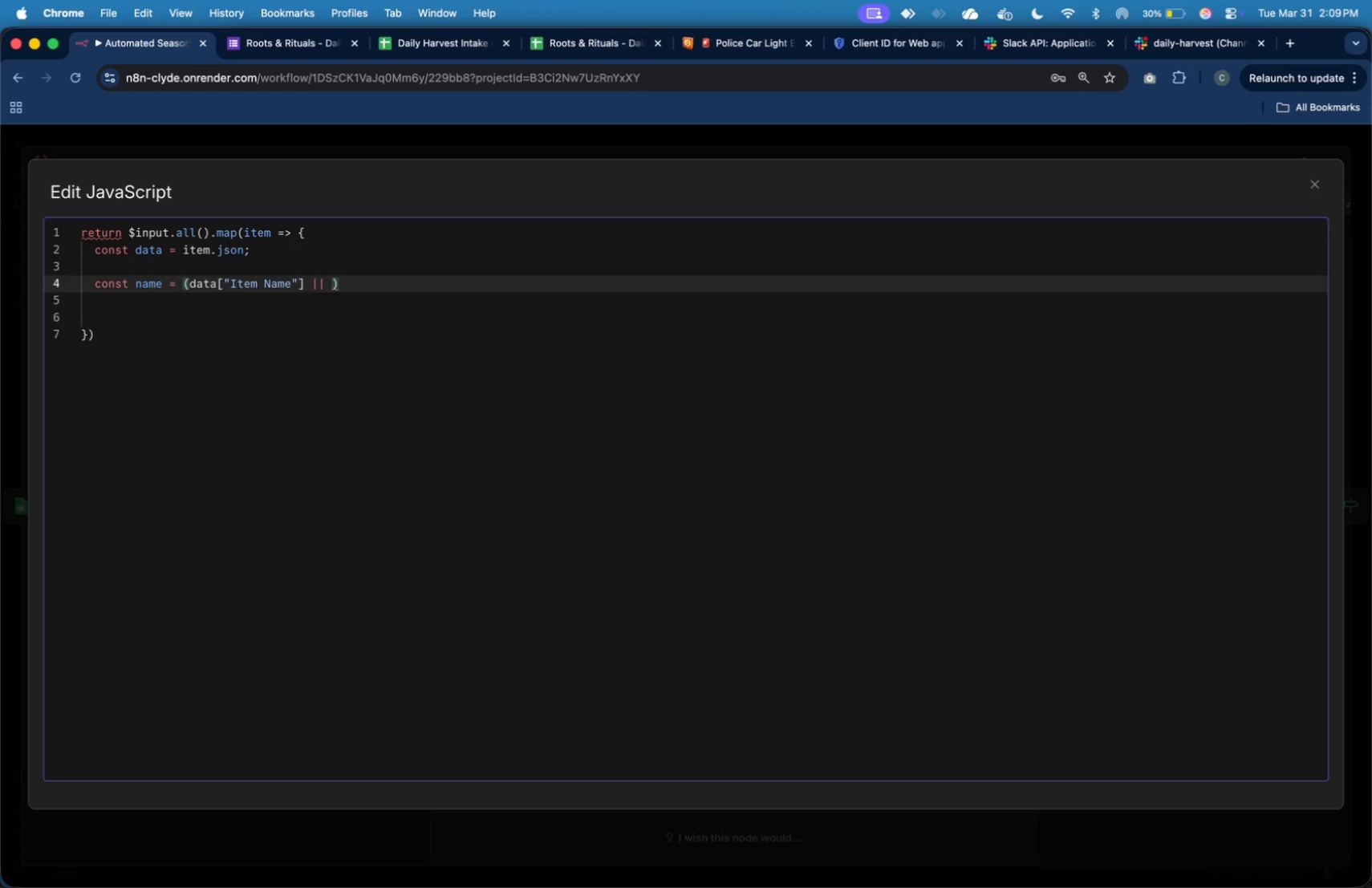 
key(Shift+Quote)
 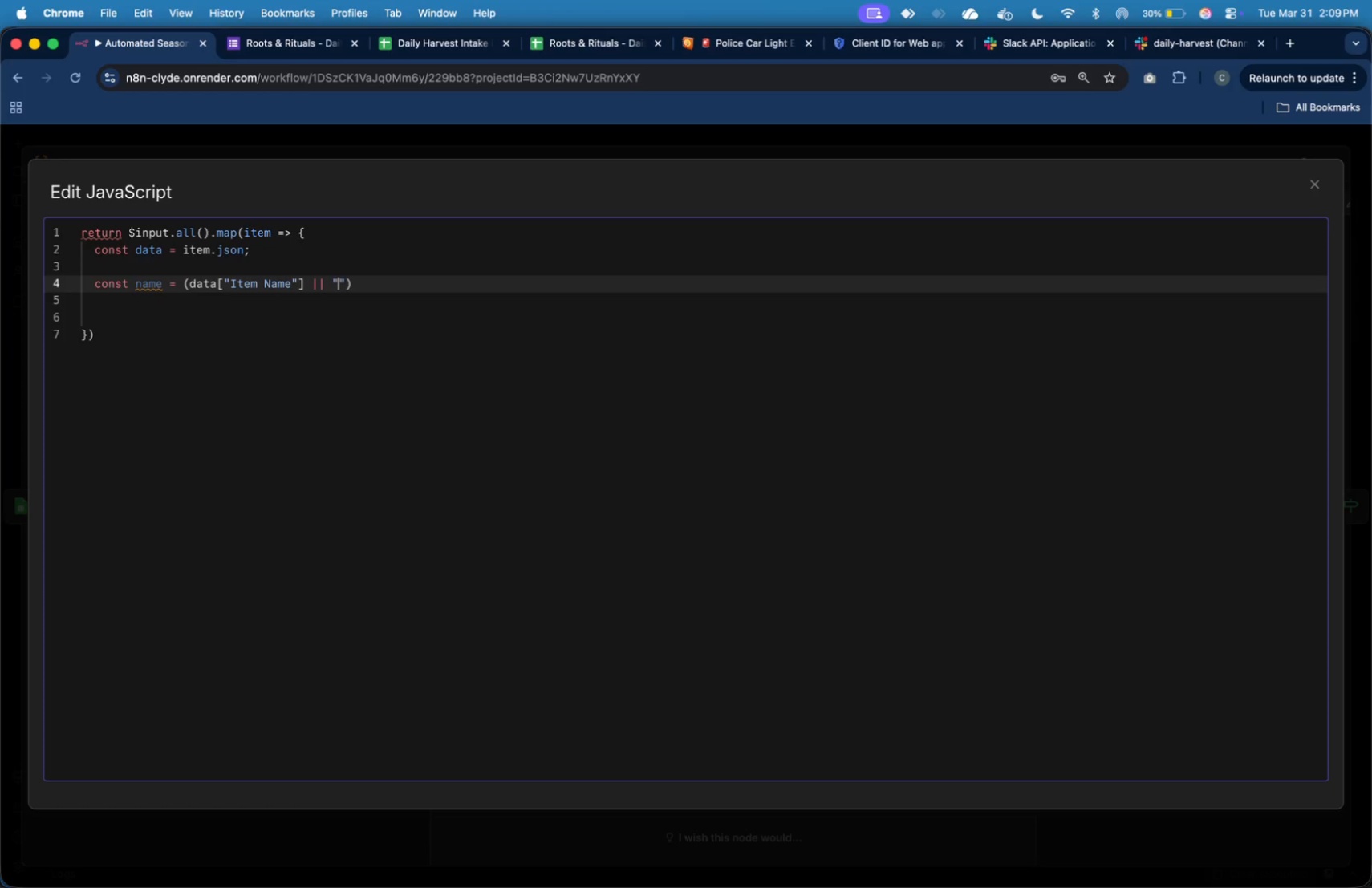 
key(ArrowRight)
 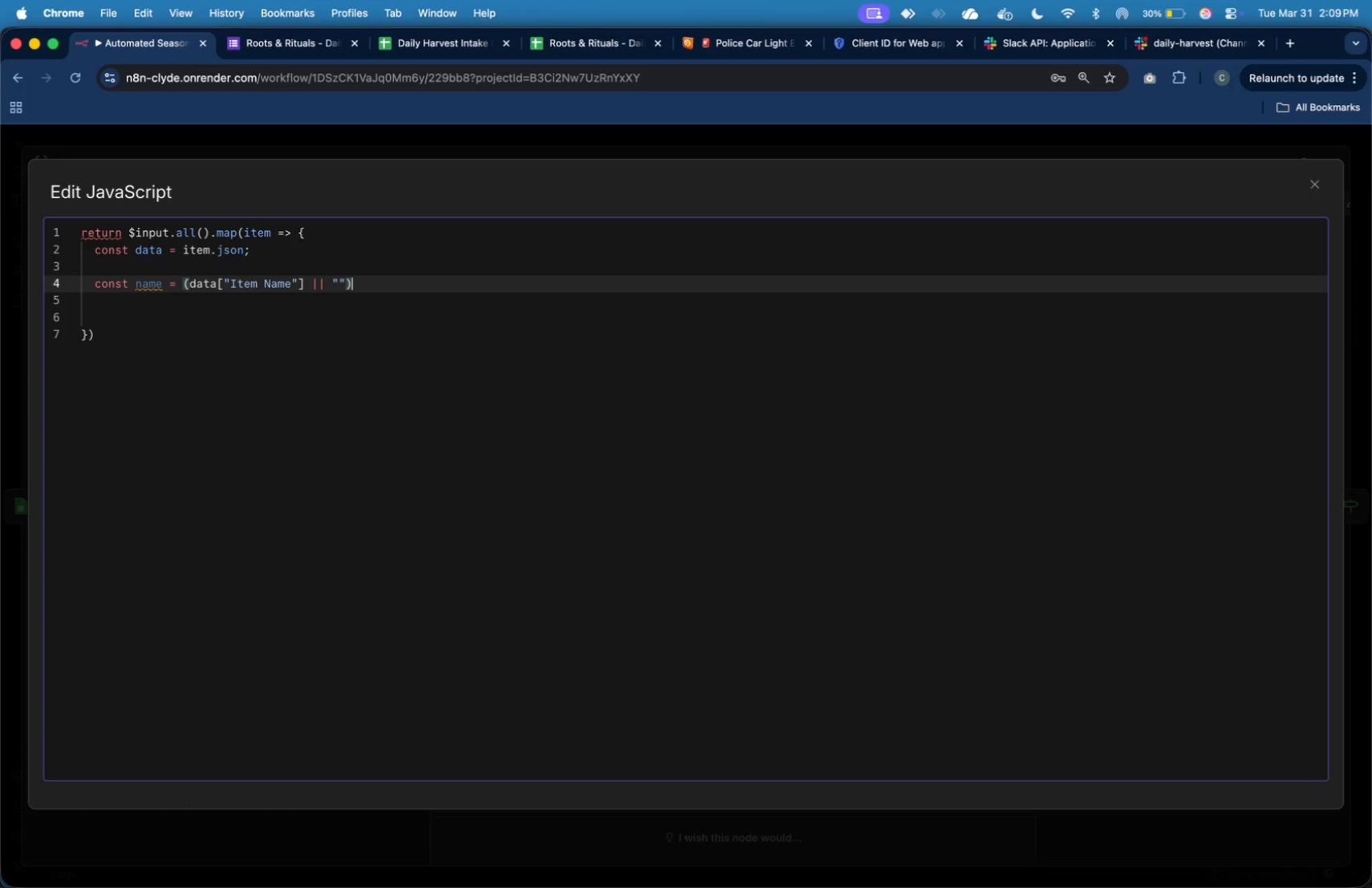 
key(ArrowRight)
 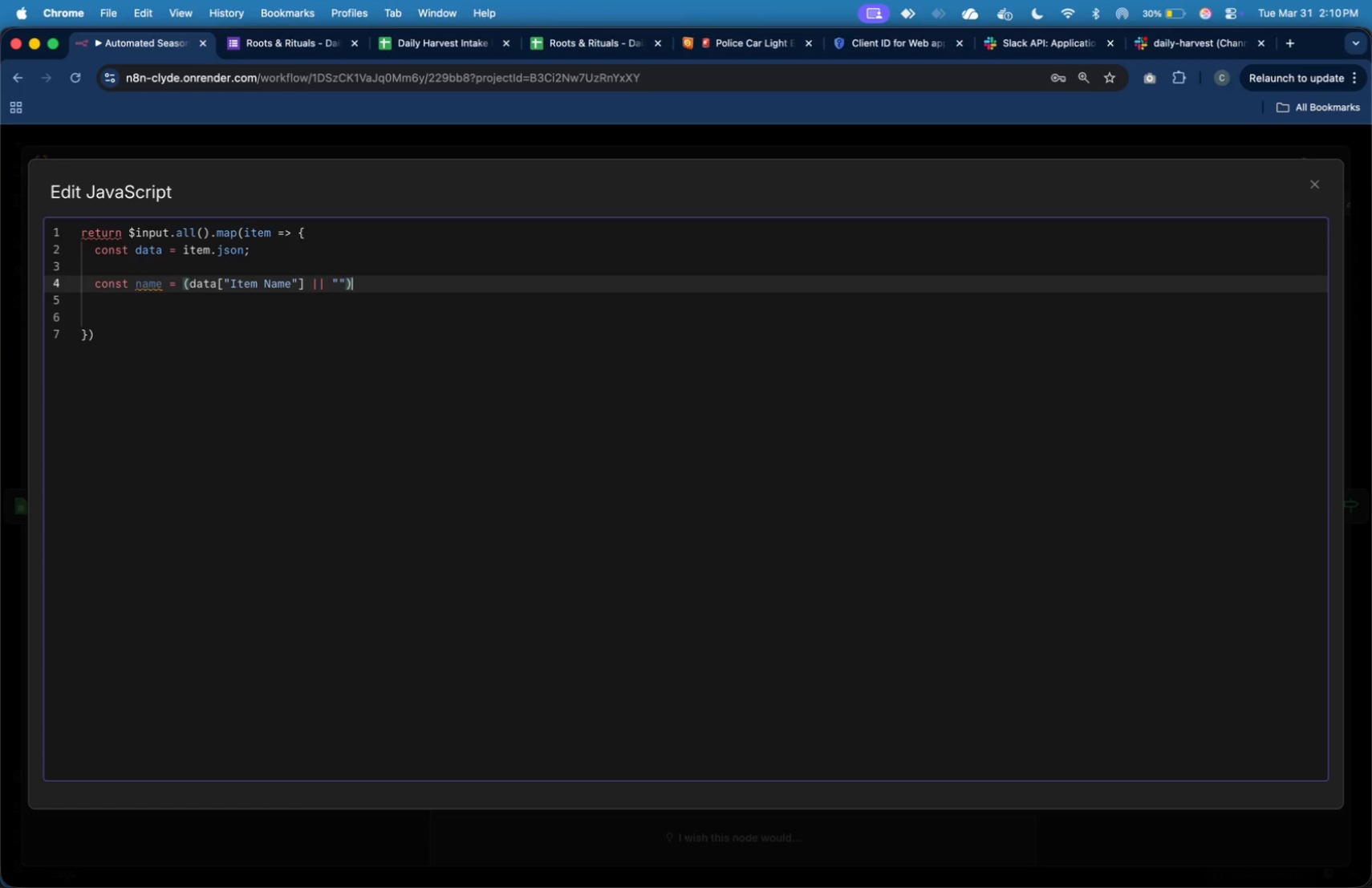 
type(.toLowerCase();)
 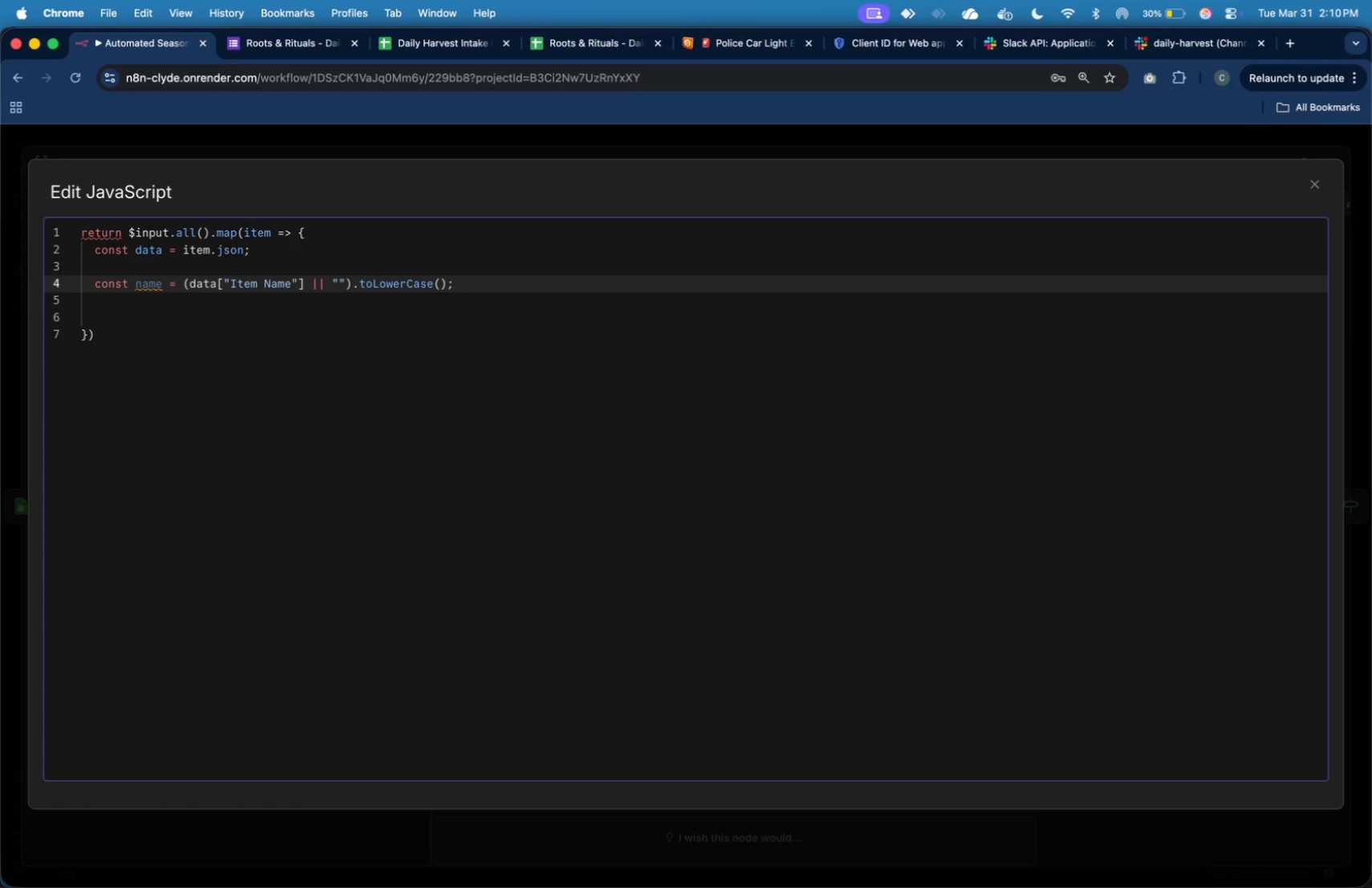 
key(Enter)
 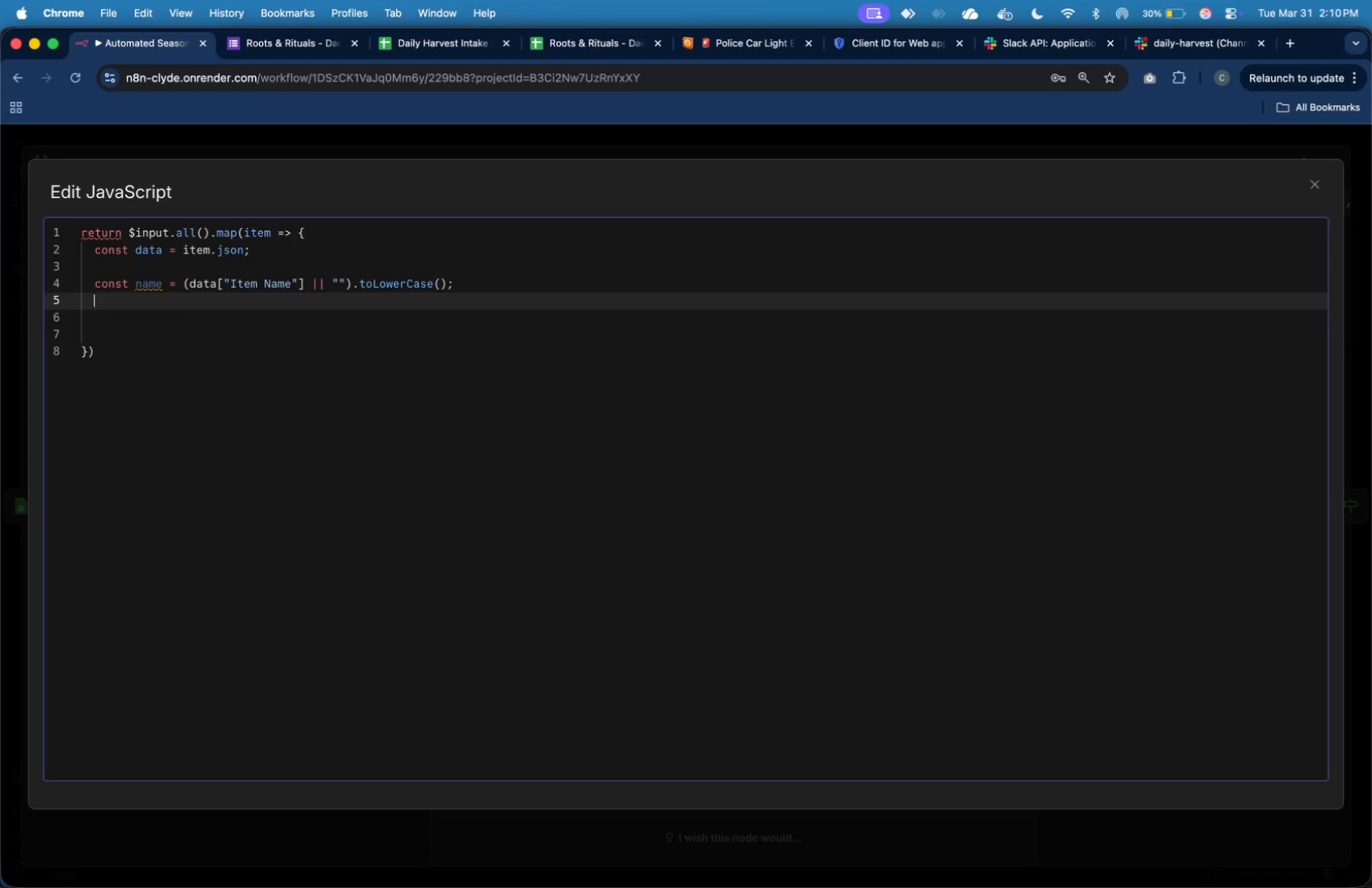 
key(Enter)
 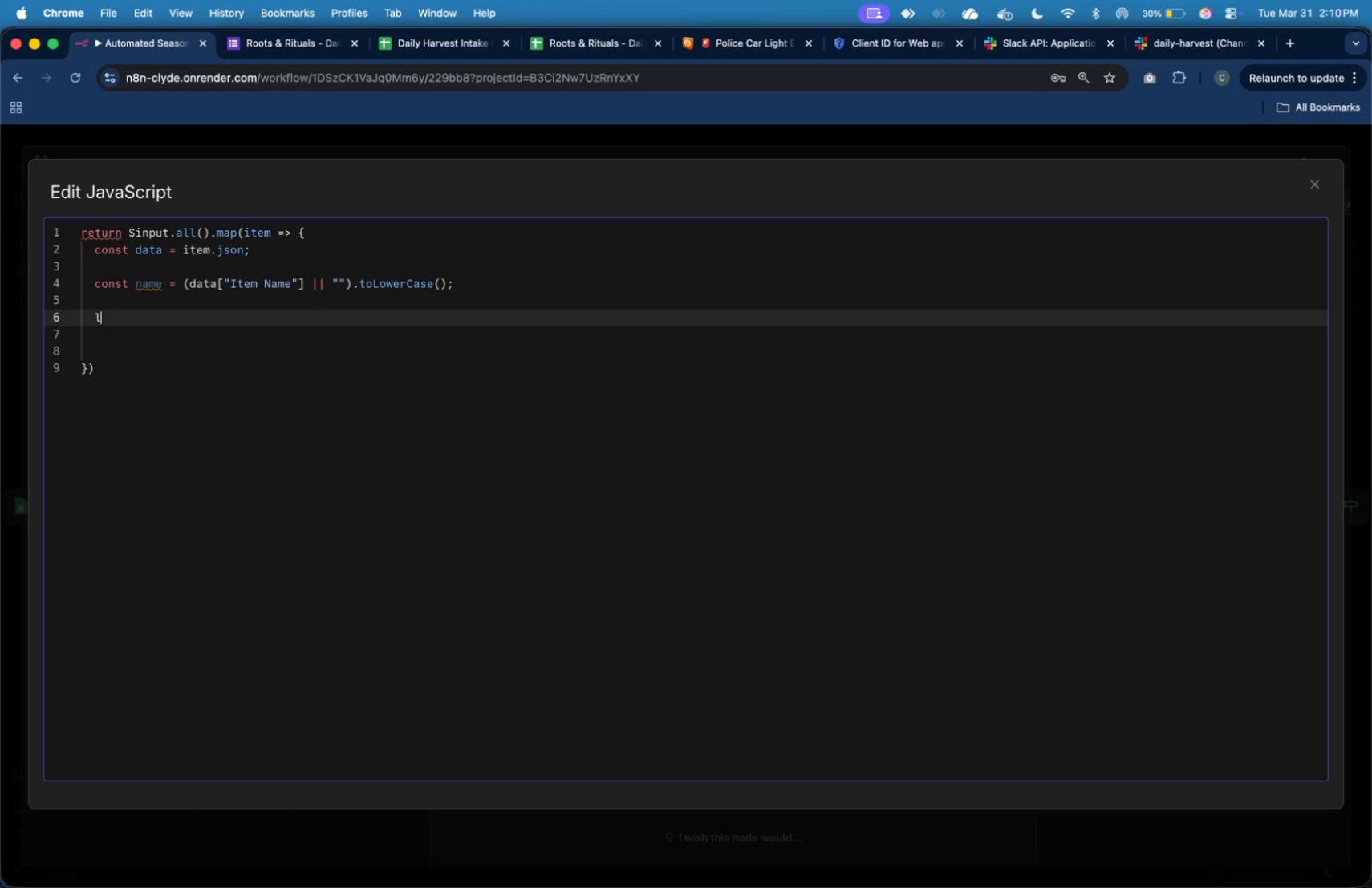 
type(let catg)
key(Backspace)
type(egory - )
key(Backspace)
key(Backspace)
type(= "other)
 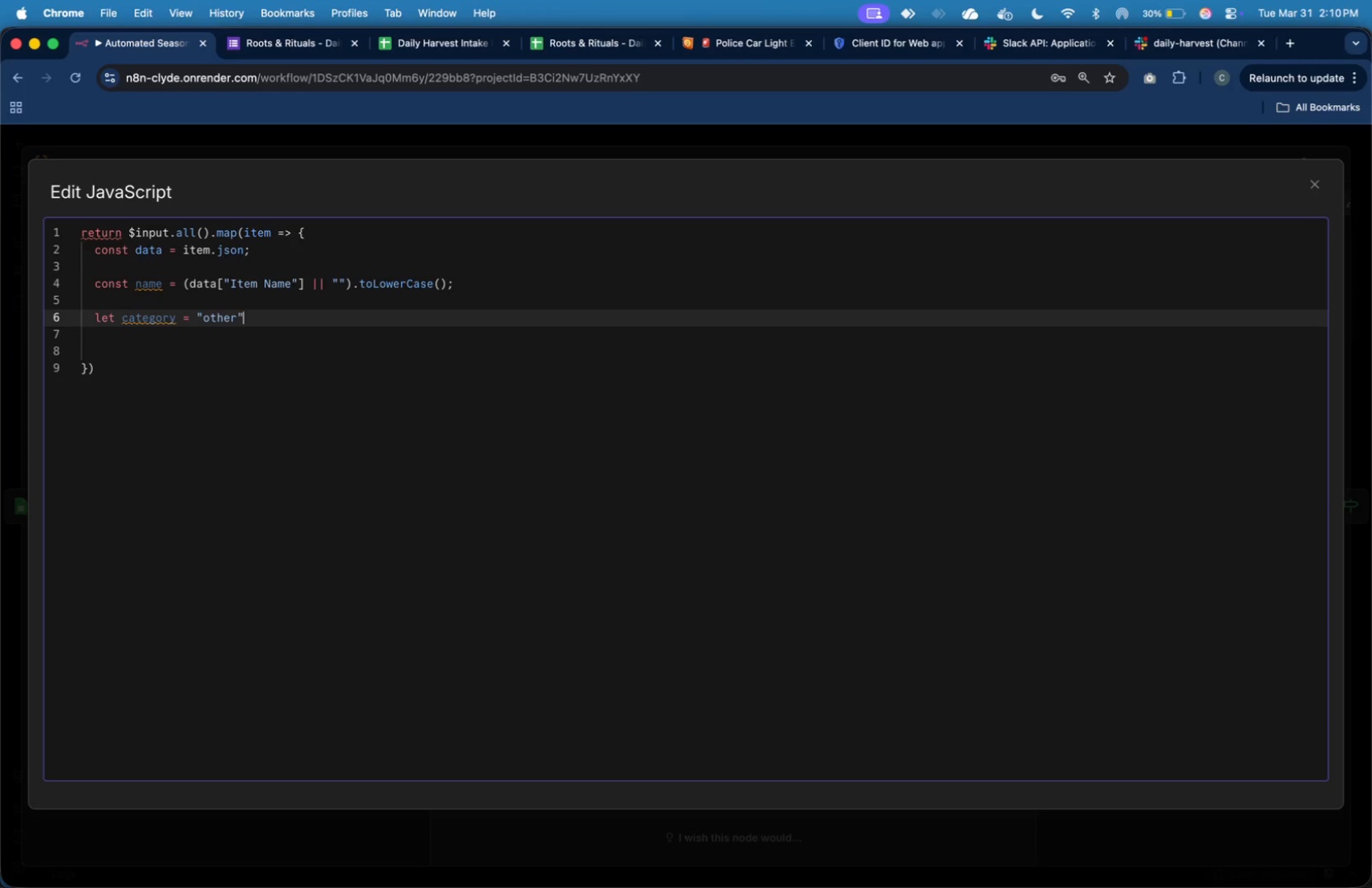 
 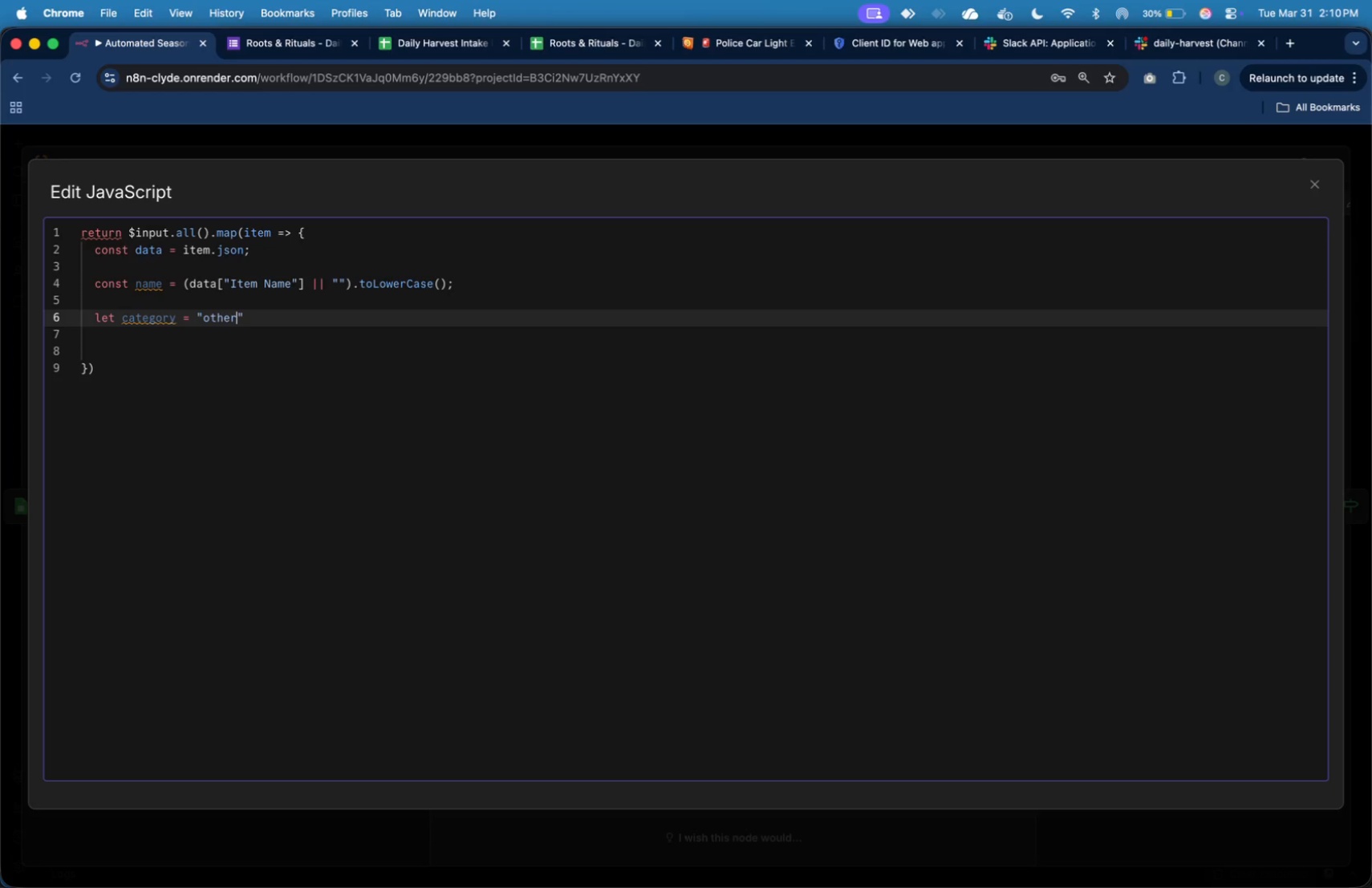 
key(ArrowRight)
 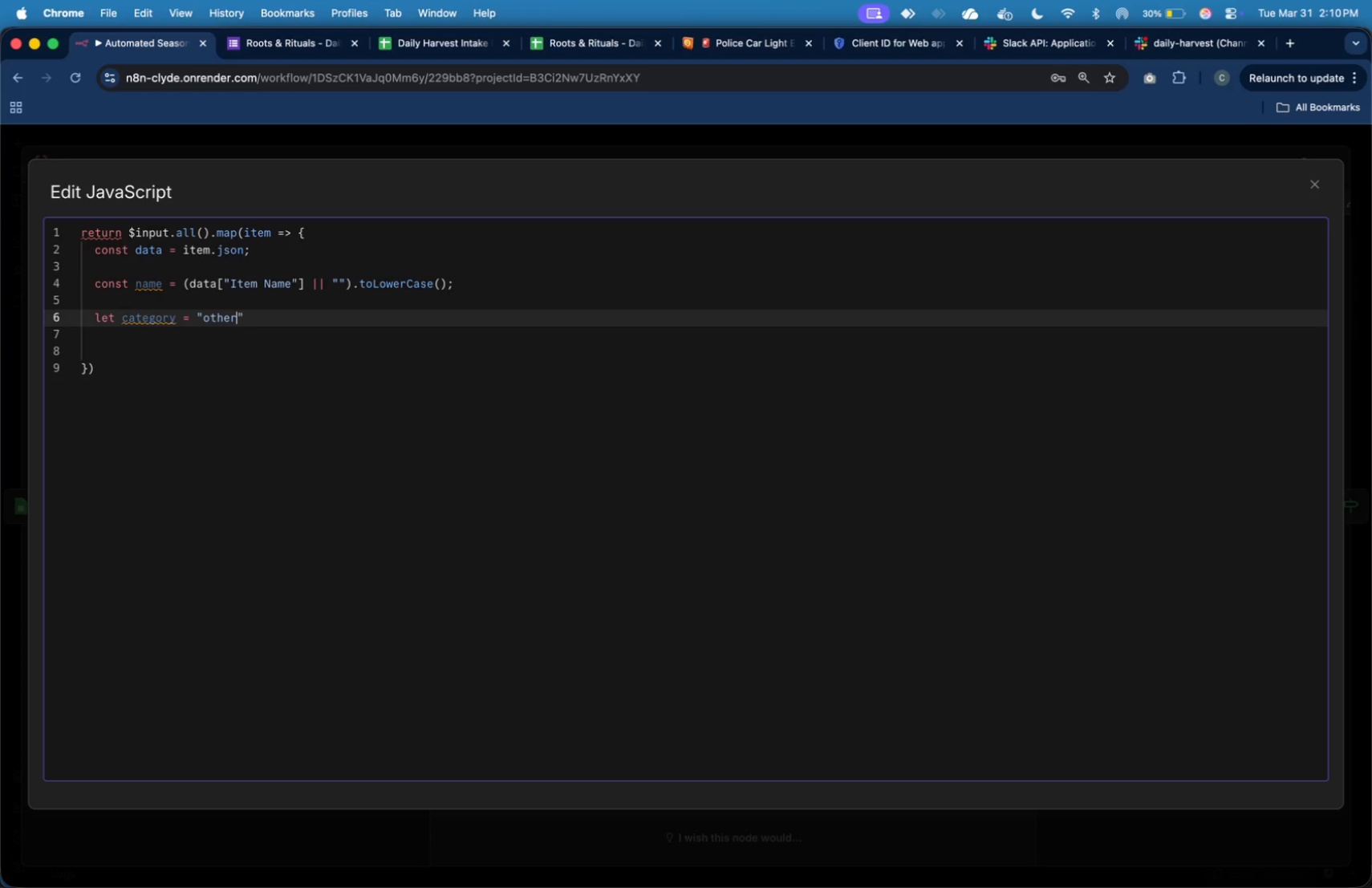 
key(ArrowLeft)
 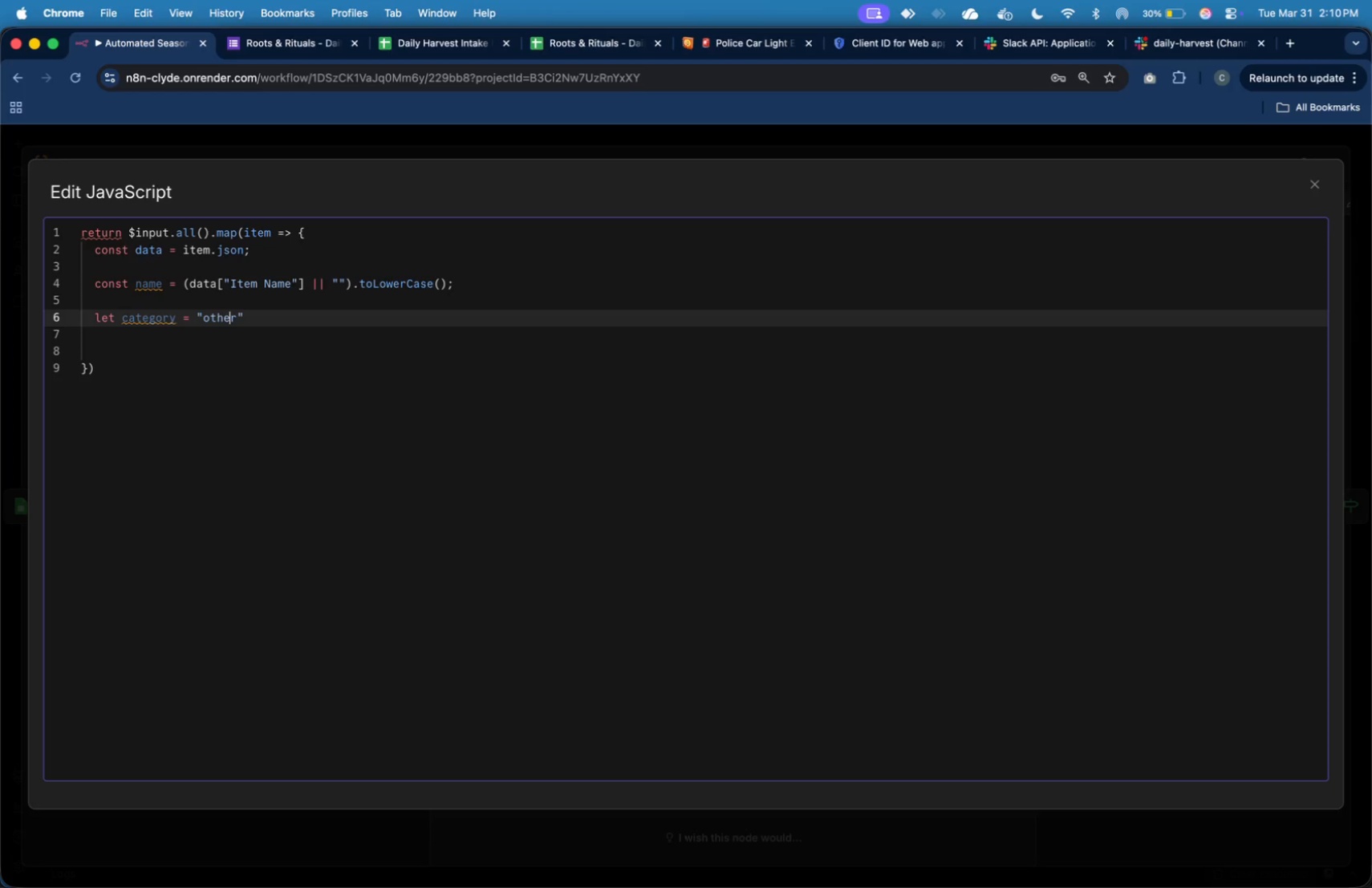 
key(ArrowLeft)
 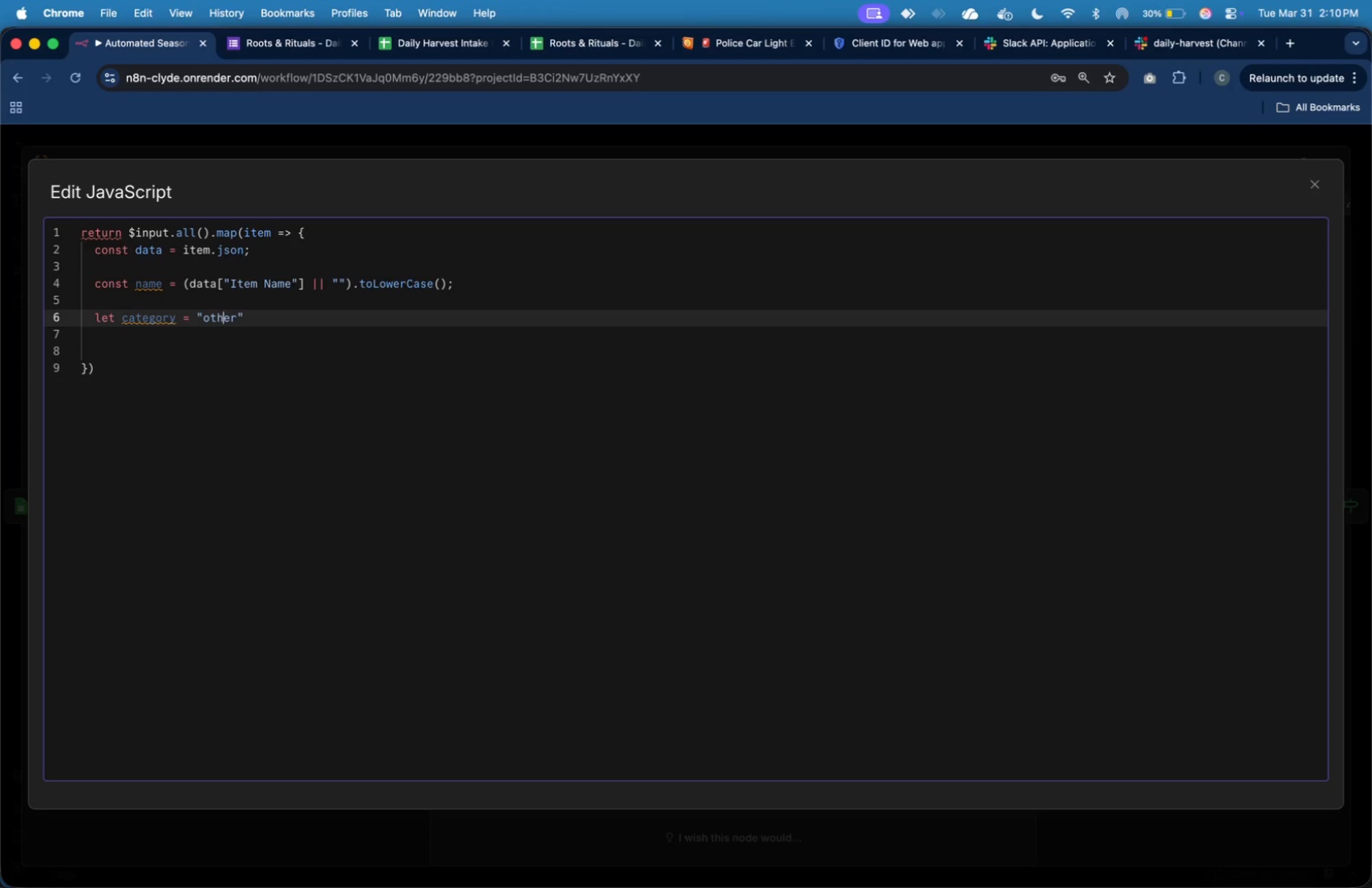 
key(ArrowLeft)
 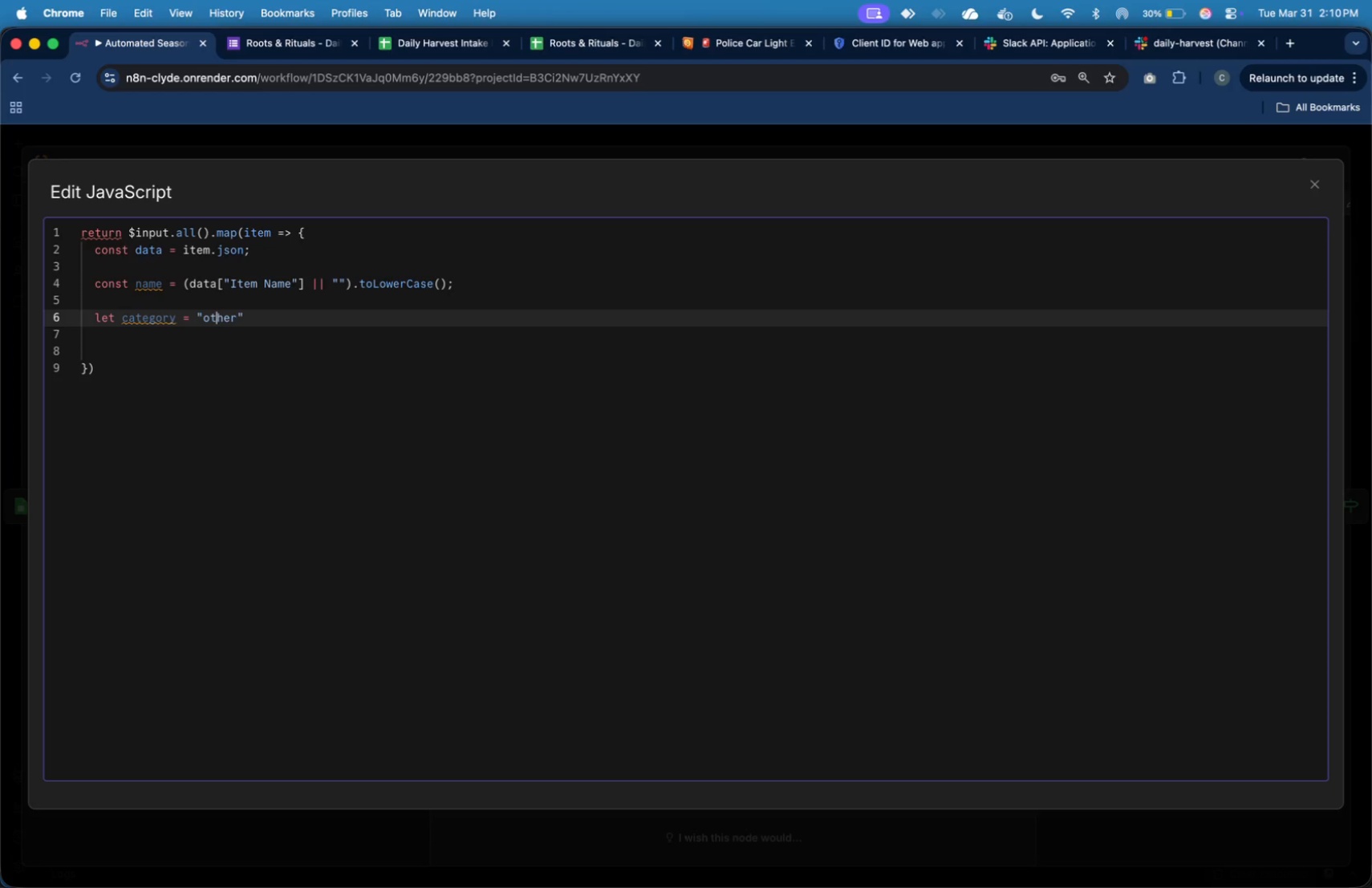 
key(ArrowLeft)
 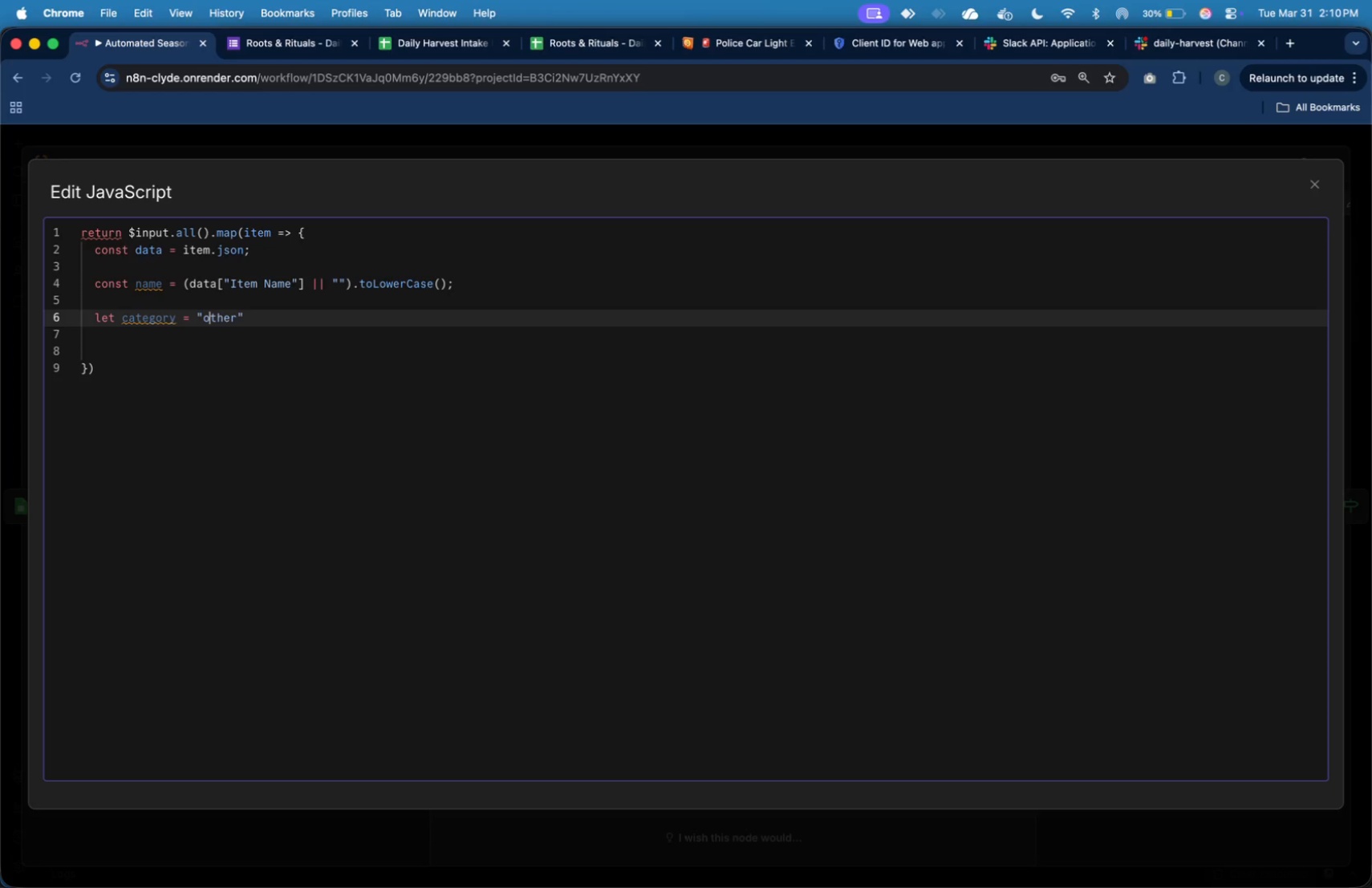 
key(ArrowLeft)
 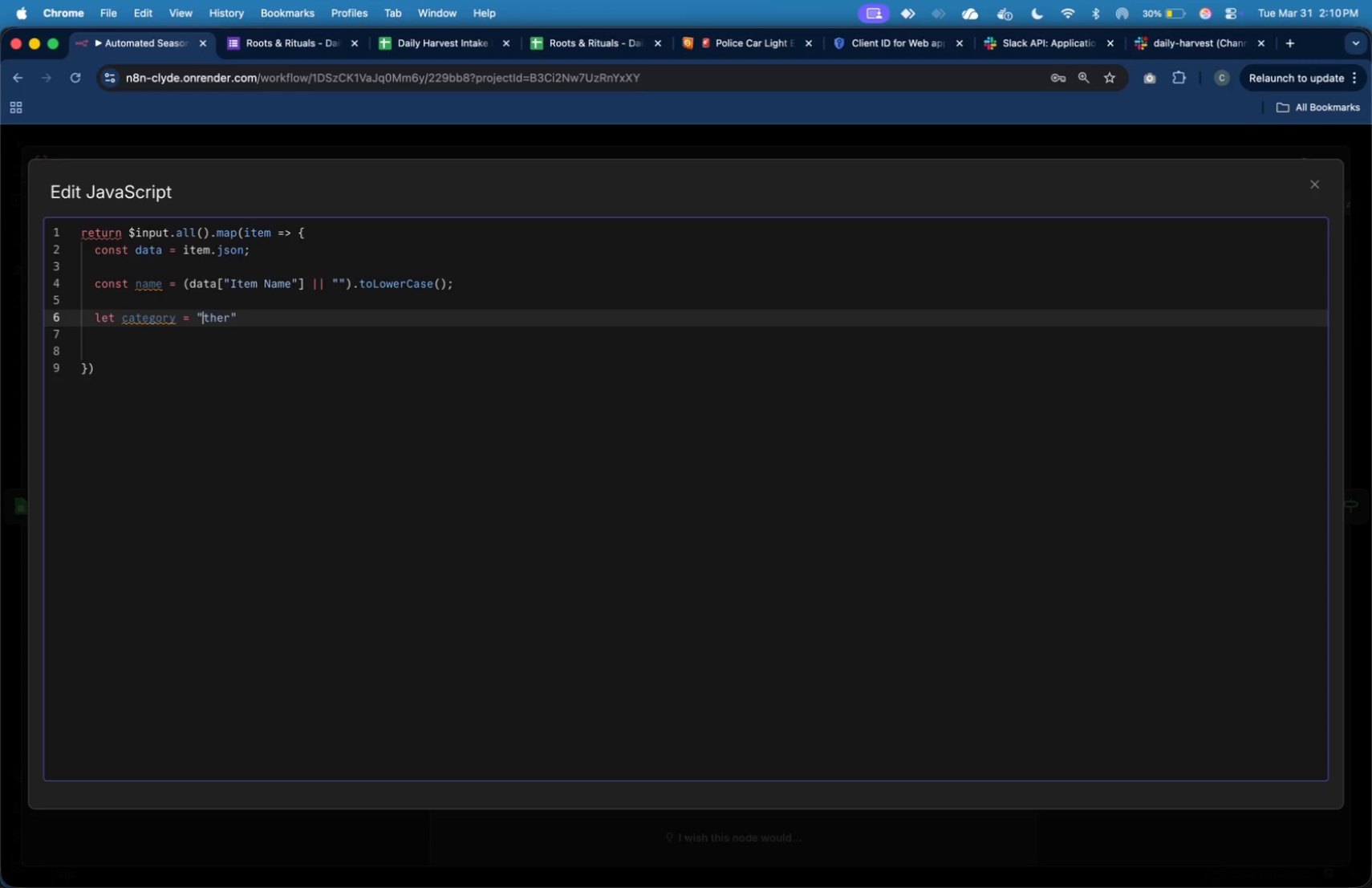 
key(Backspace)
 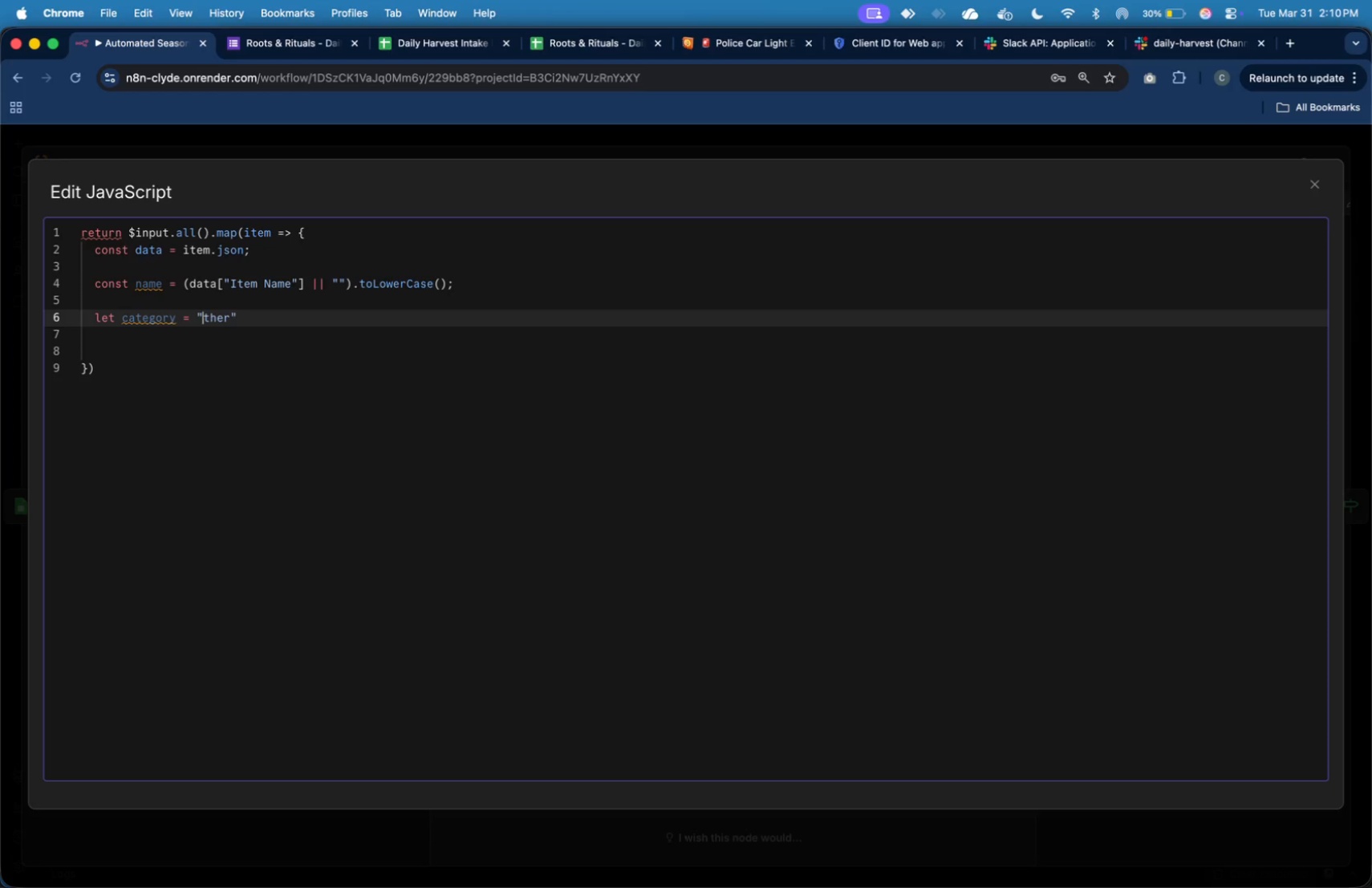 
key(Shift+O)
 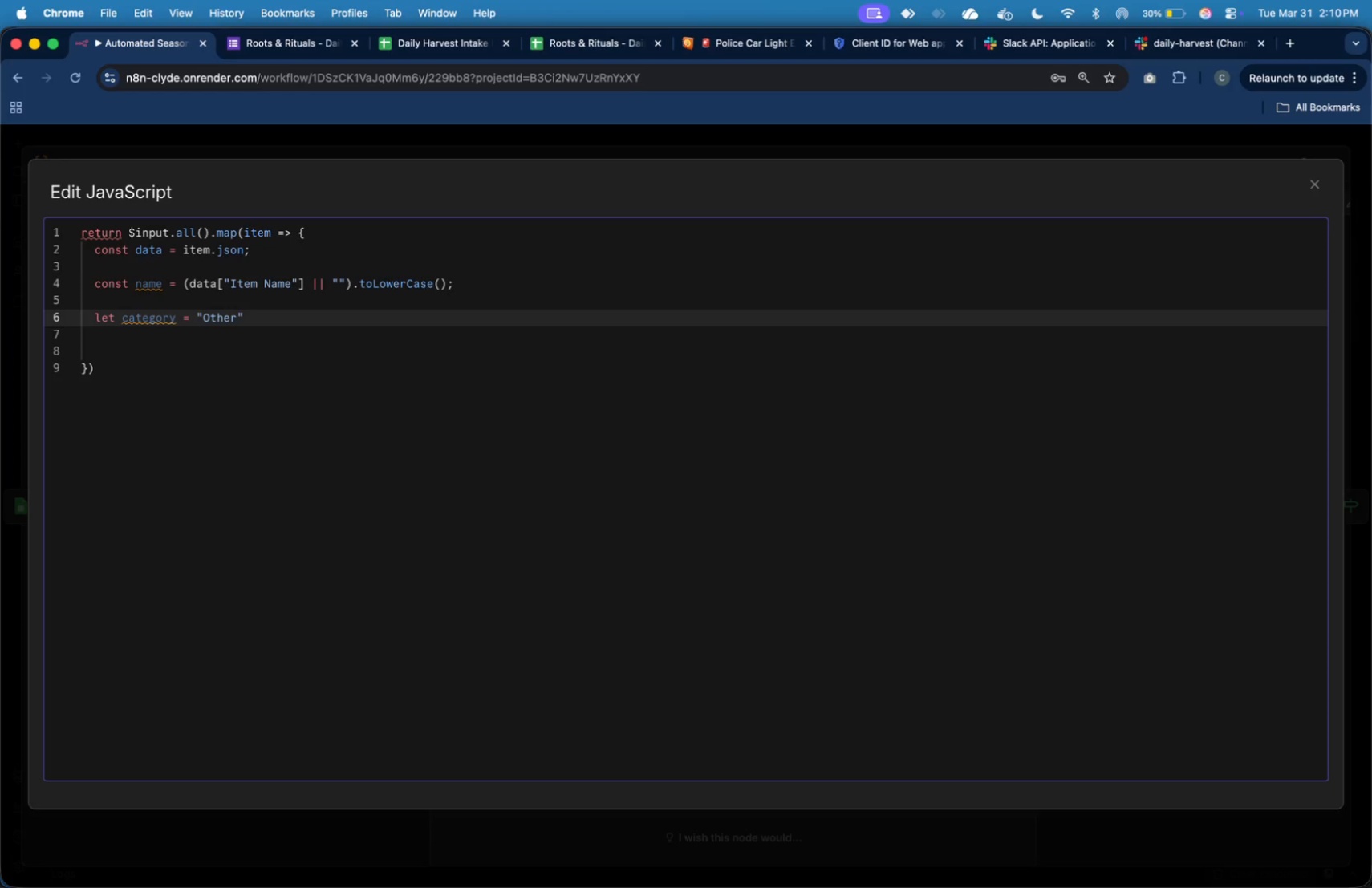 
key(ArrowRight)
 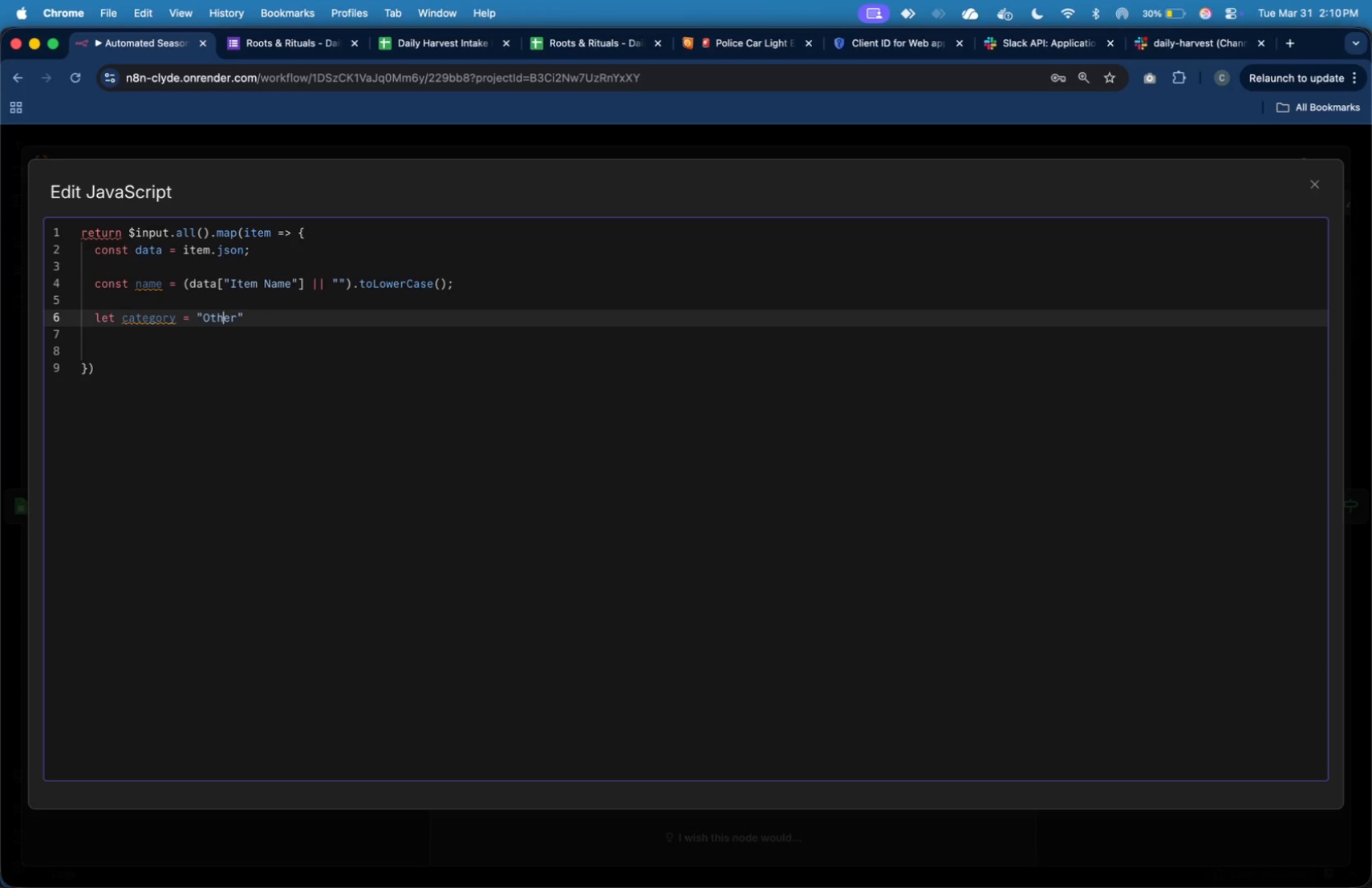 
key(ArrowRight)
 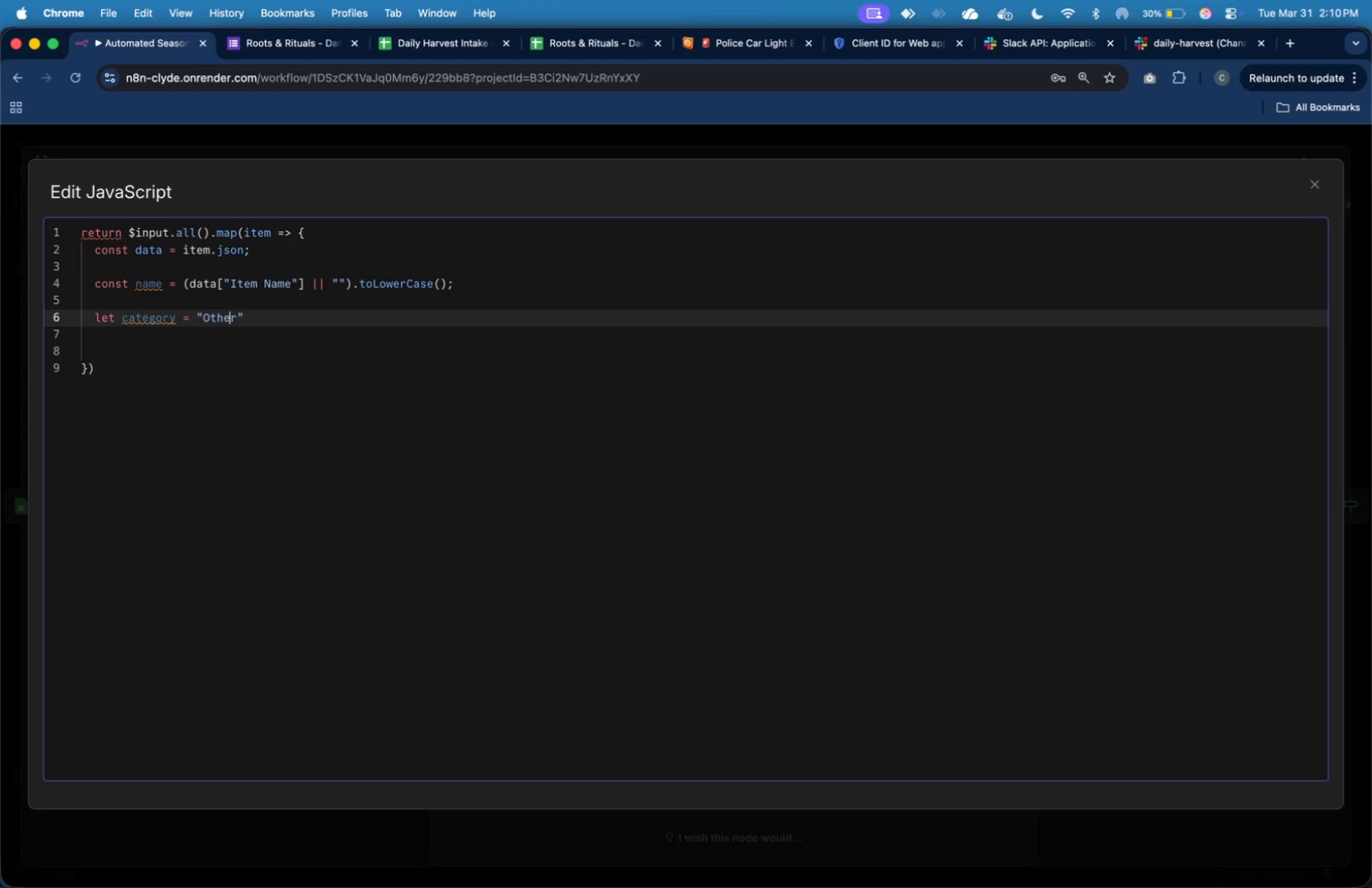 
key(ArrowRight)
 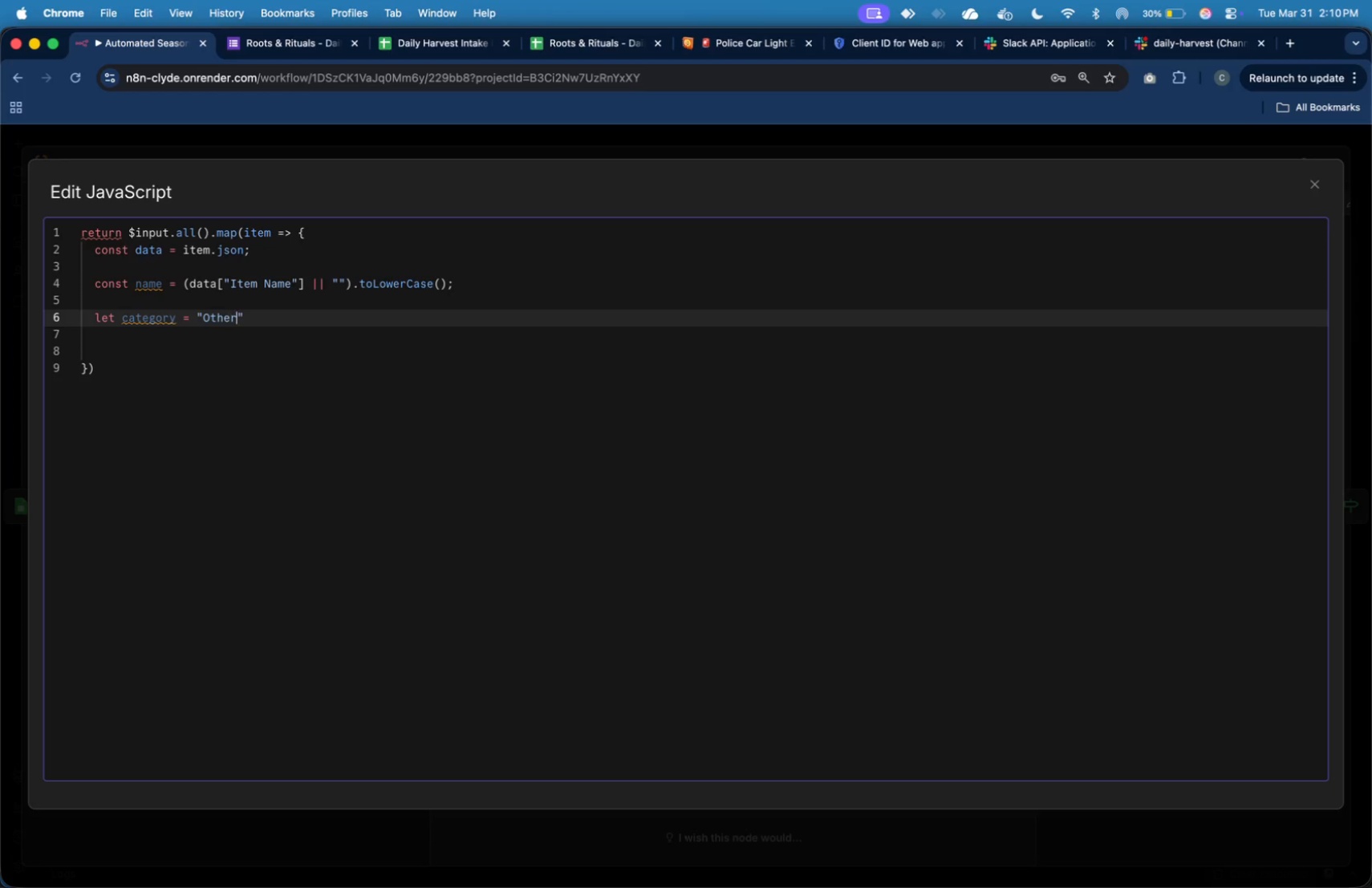 
key(ArrowRight)
 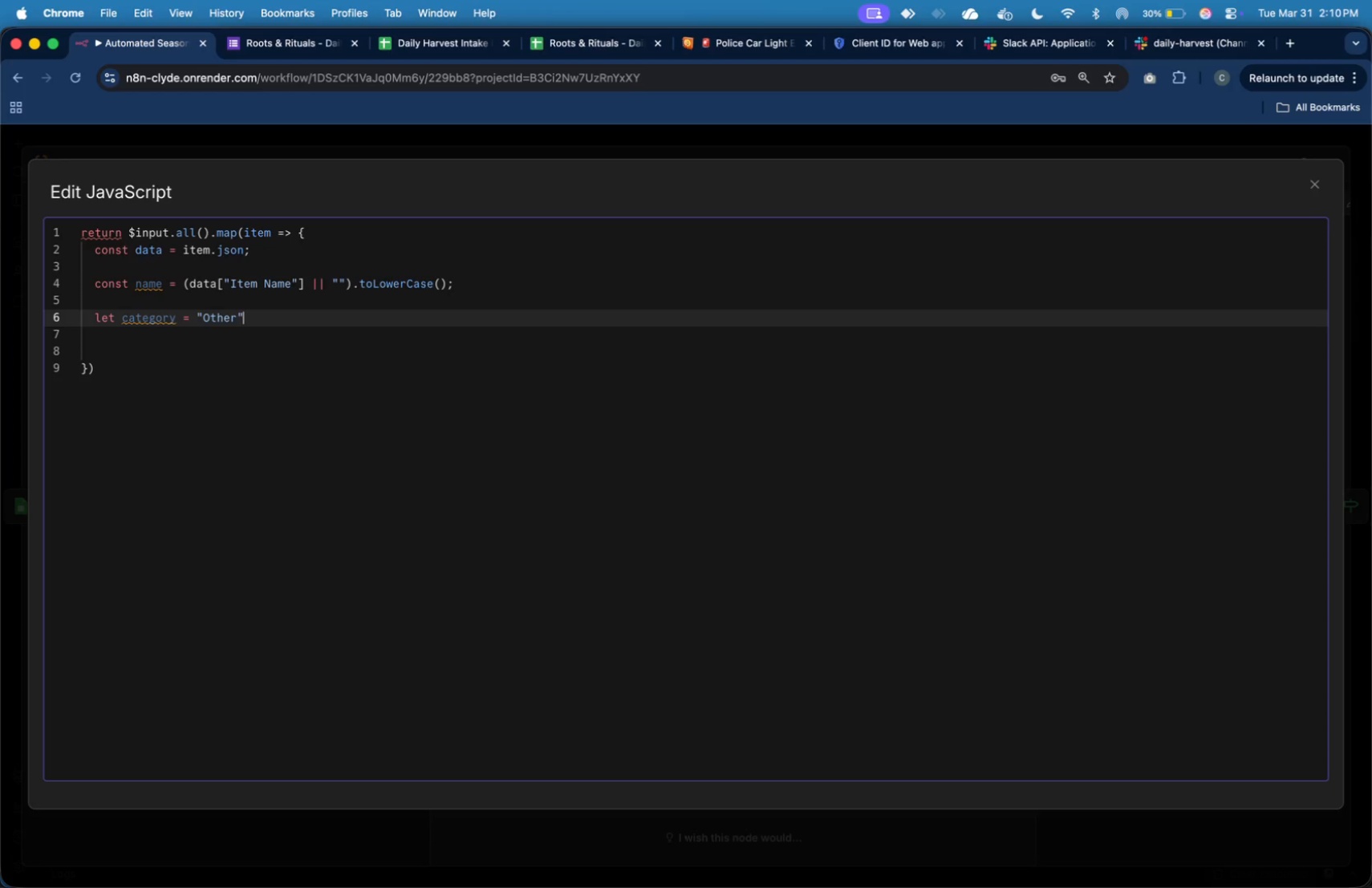 
key(ArrowRight)
 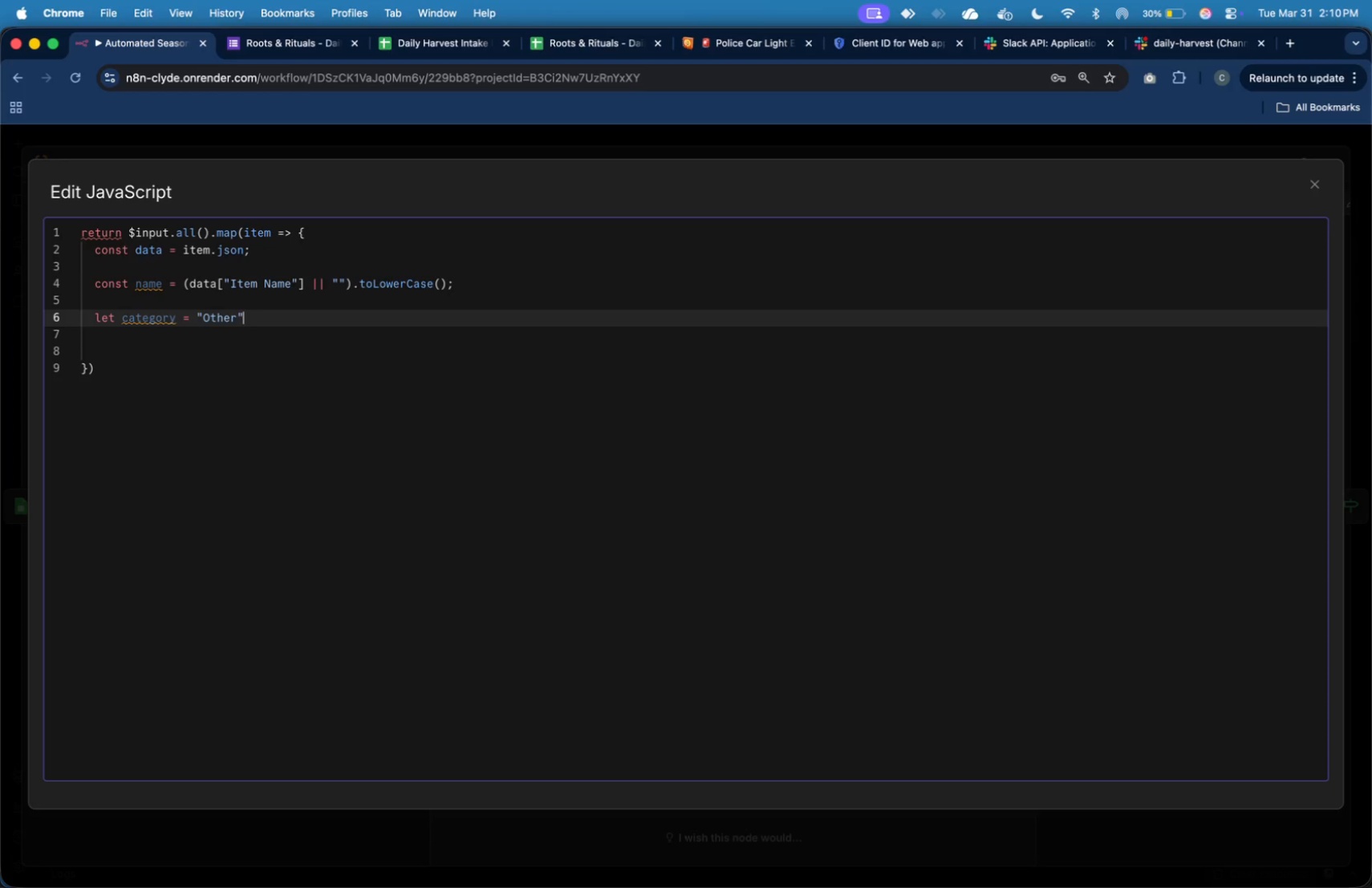 
key(Semicolon)
 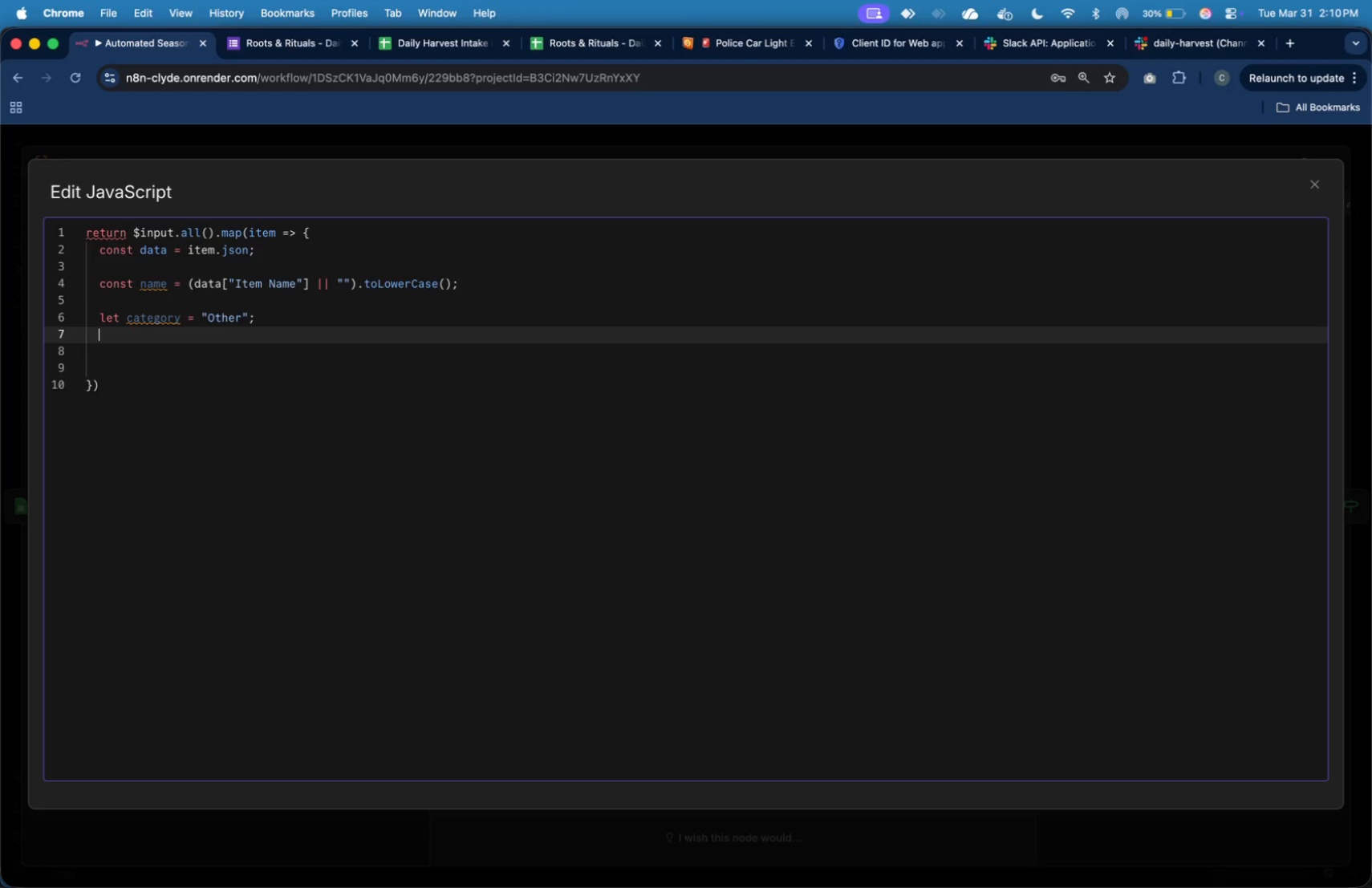 
key(Enter)
 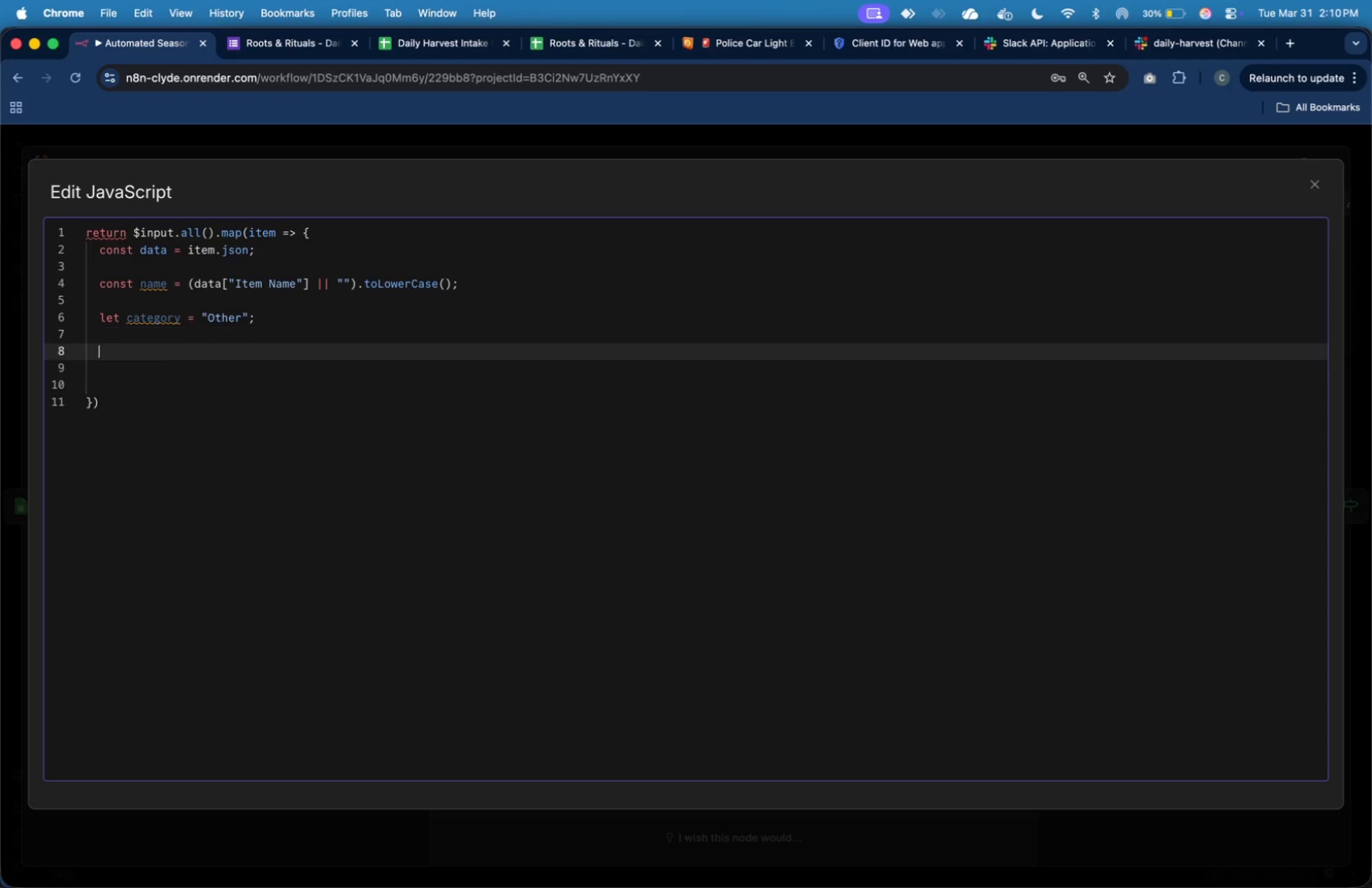 
key(Enter)
 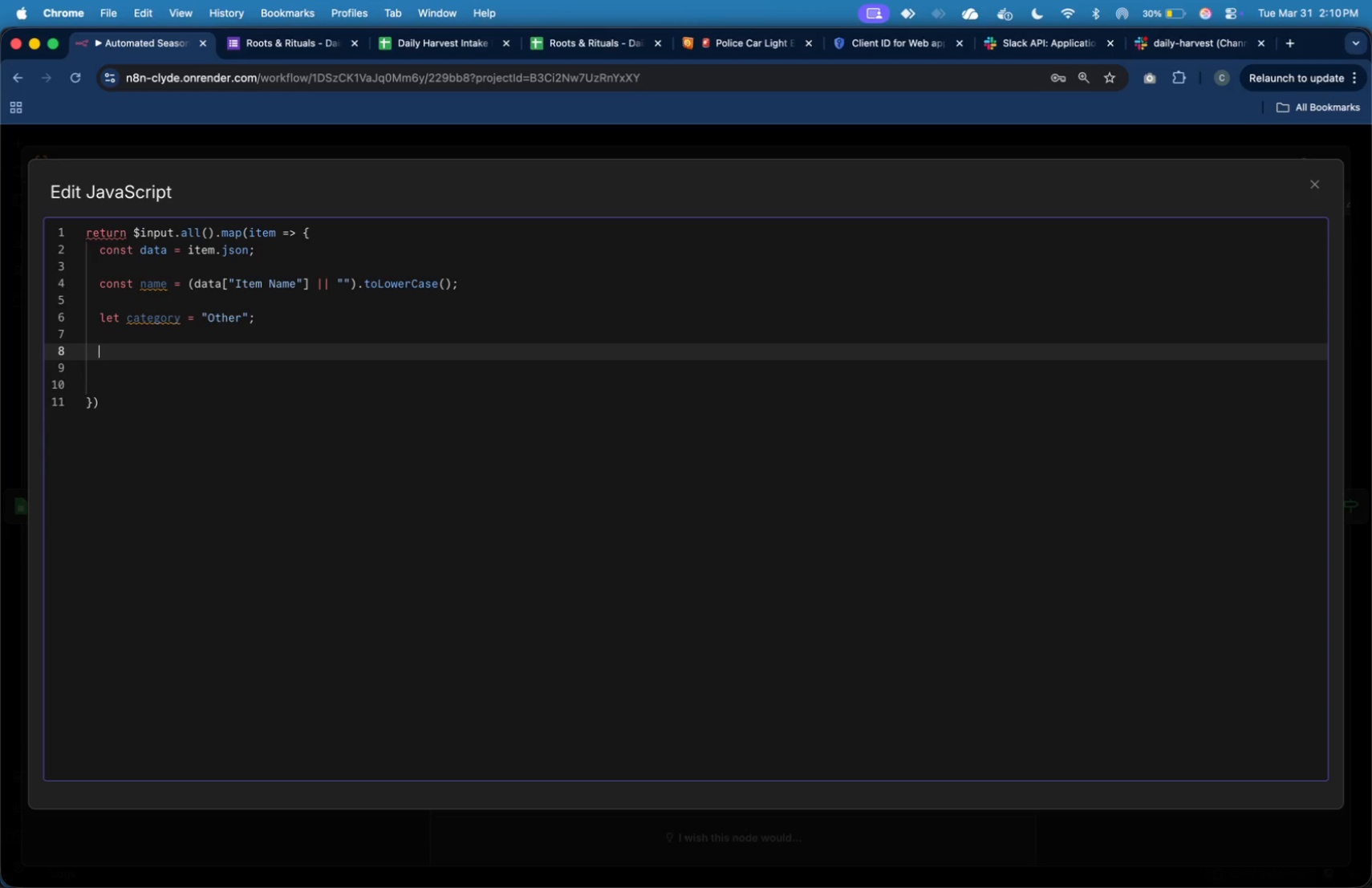 
type(if (name.includes[)
key(Backspace)
type(("mushroom)
 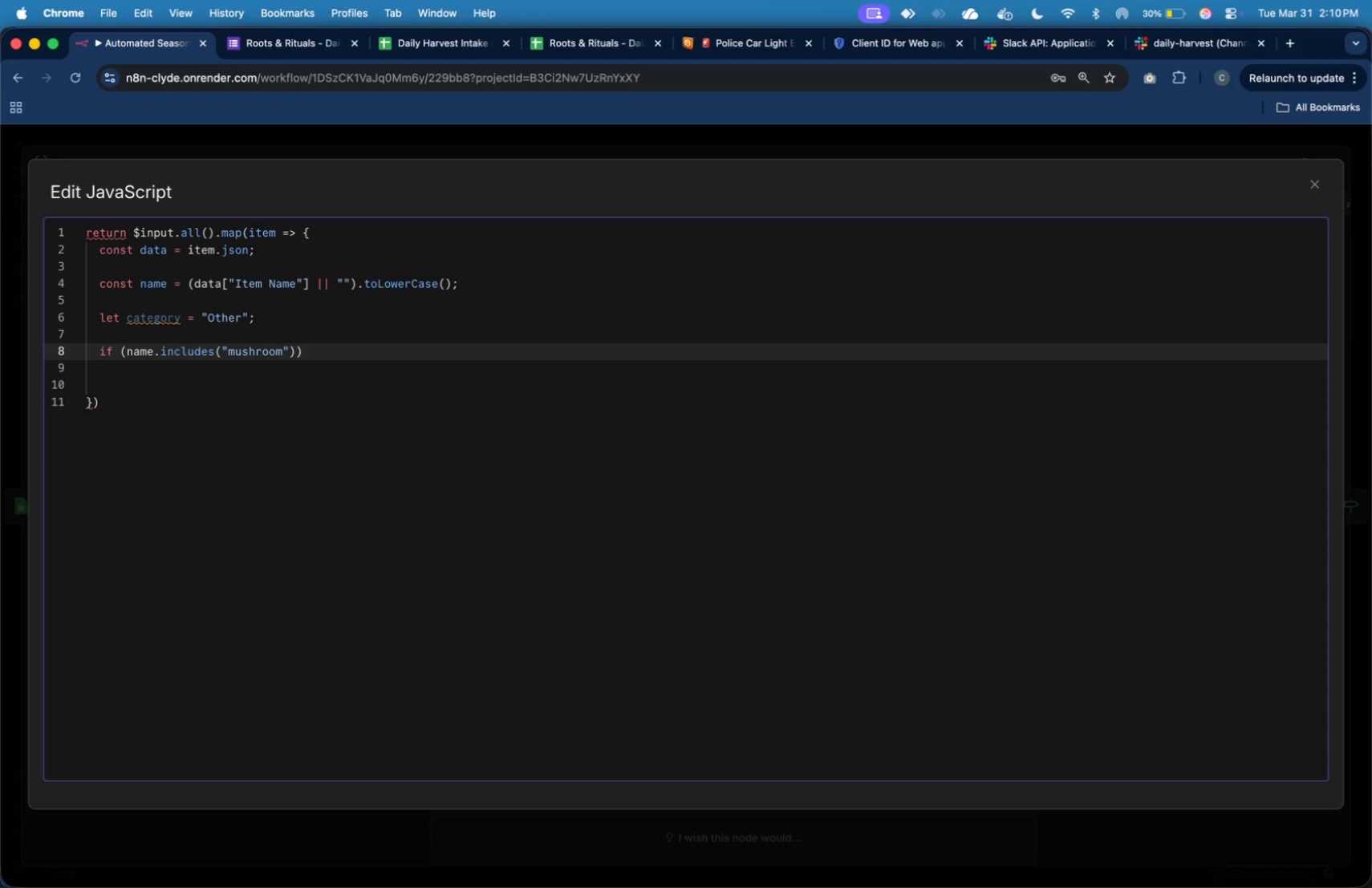 
key(ArrowRight)
 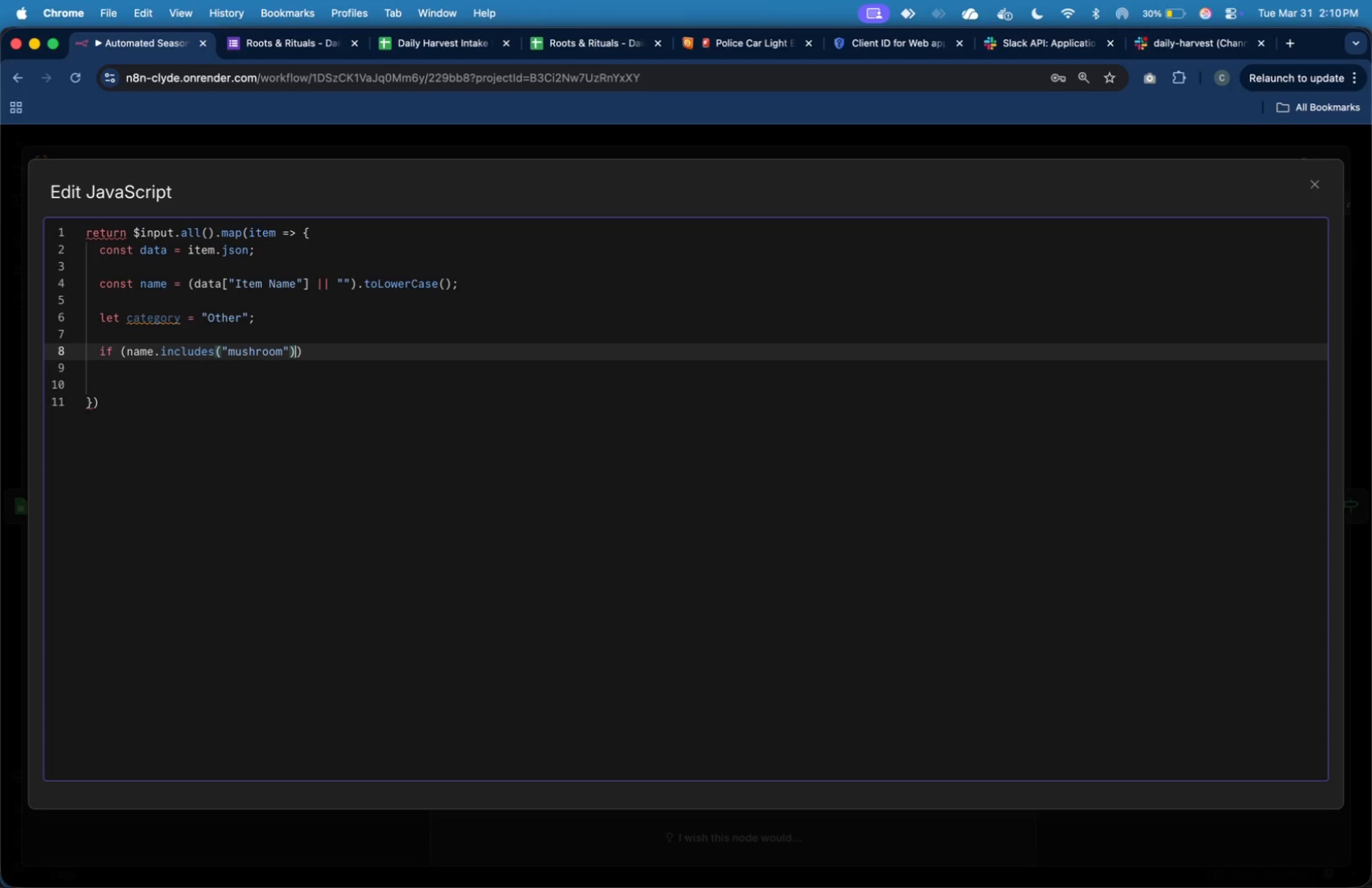 
key(ArrowRight)
 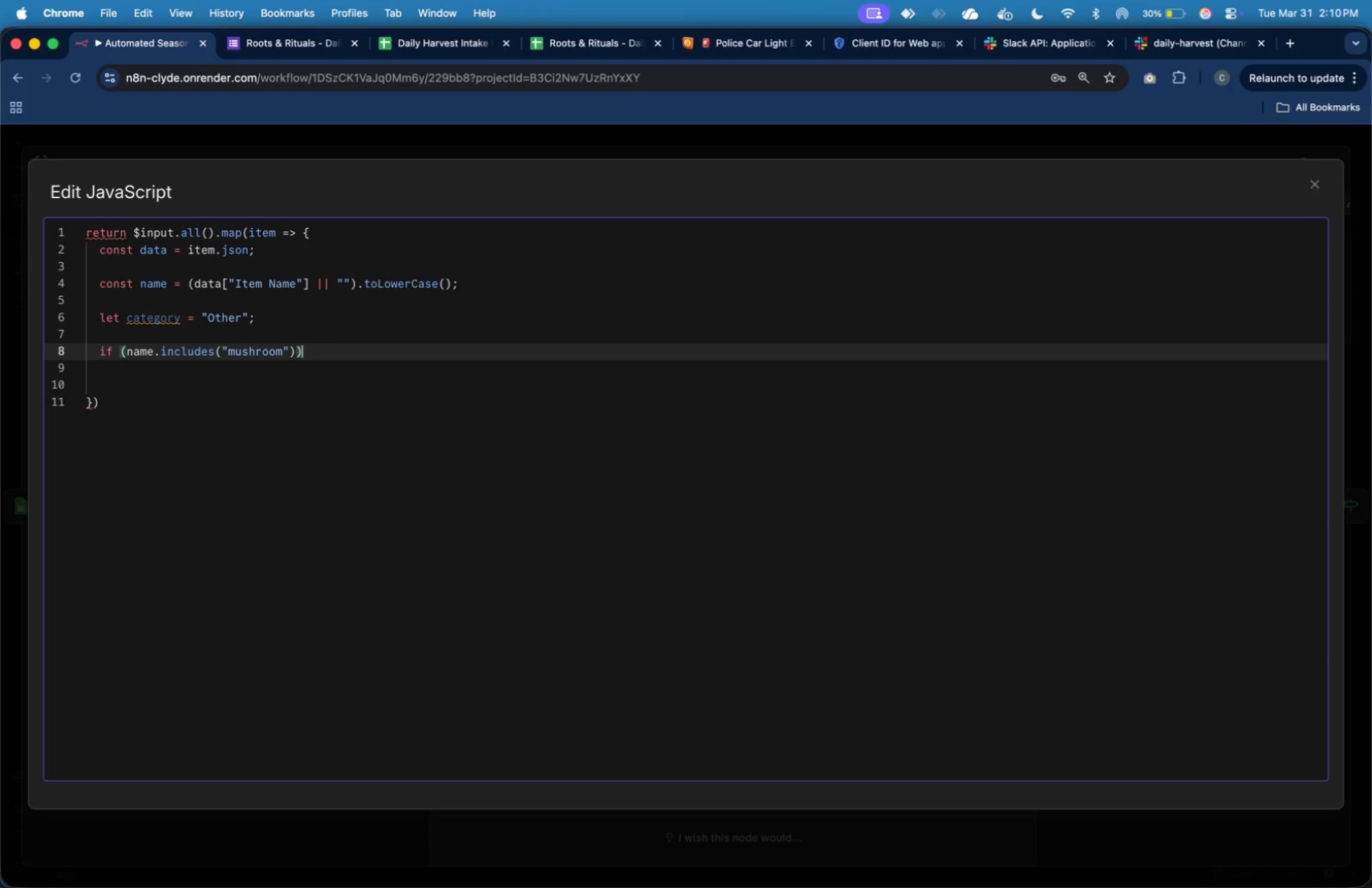 
key(ArrowRight)
 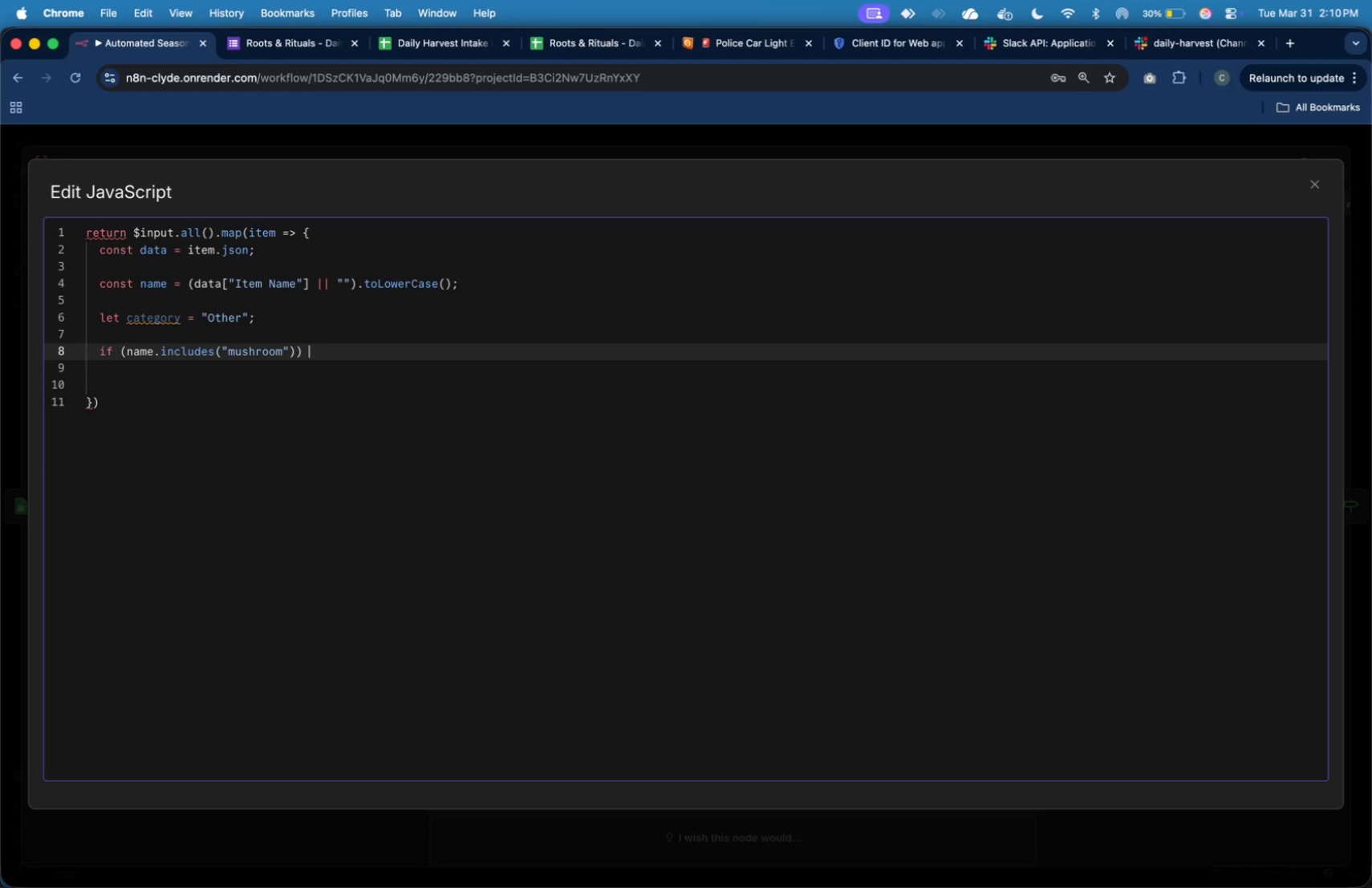 
type( category = "Mushroom)
 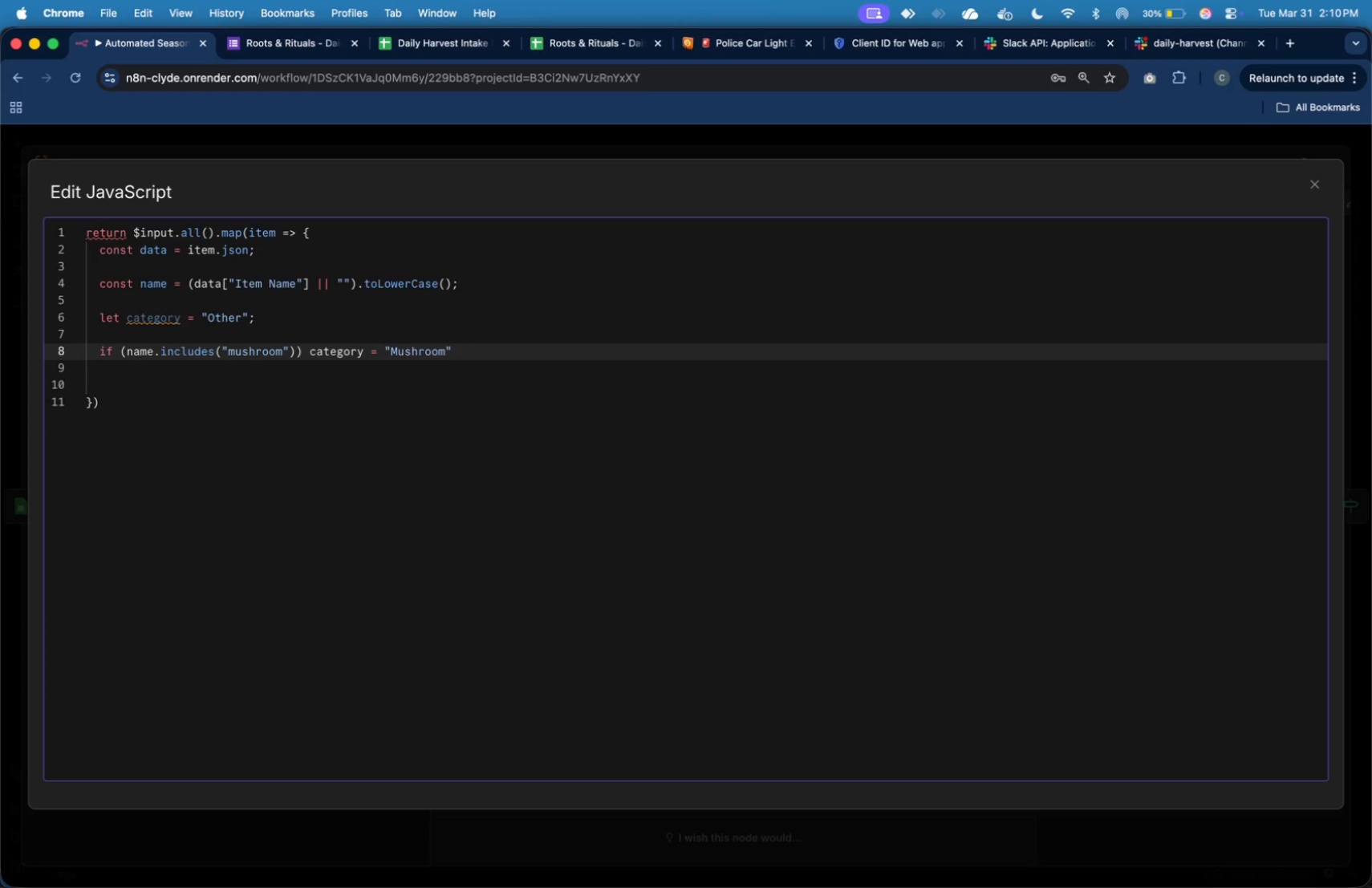 
key(ArrowRight)
 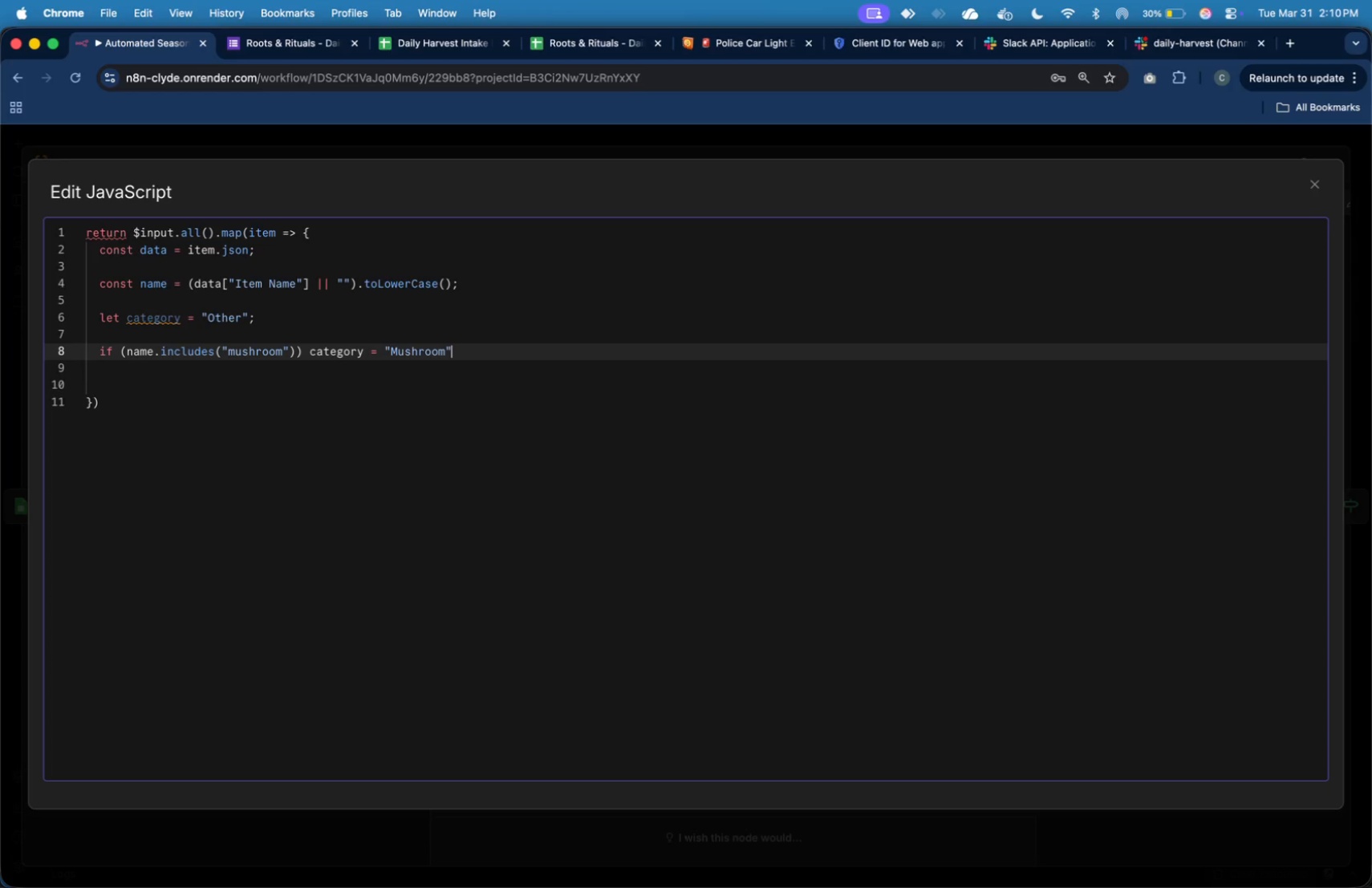 
key(L)
 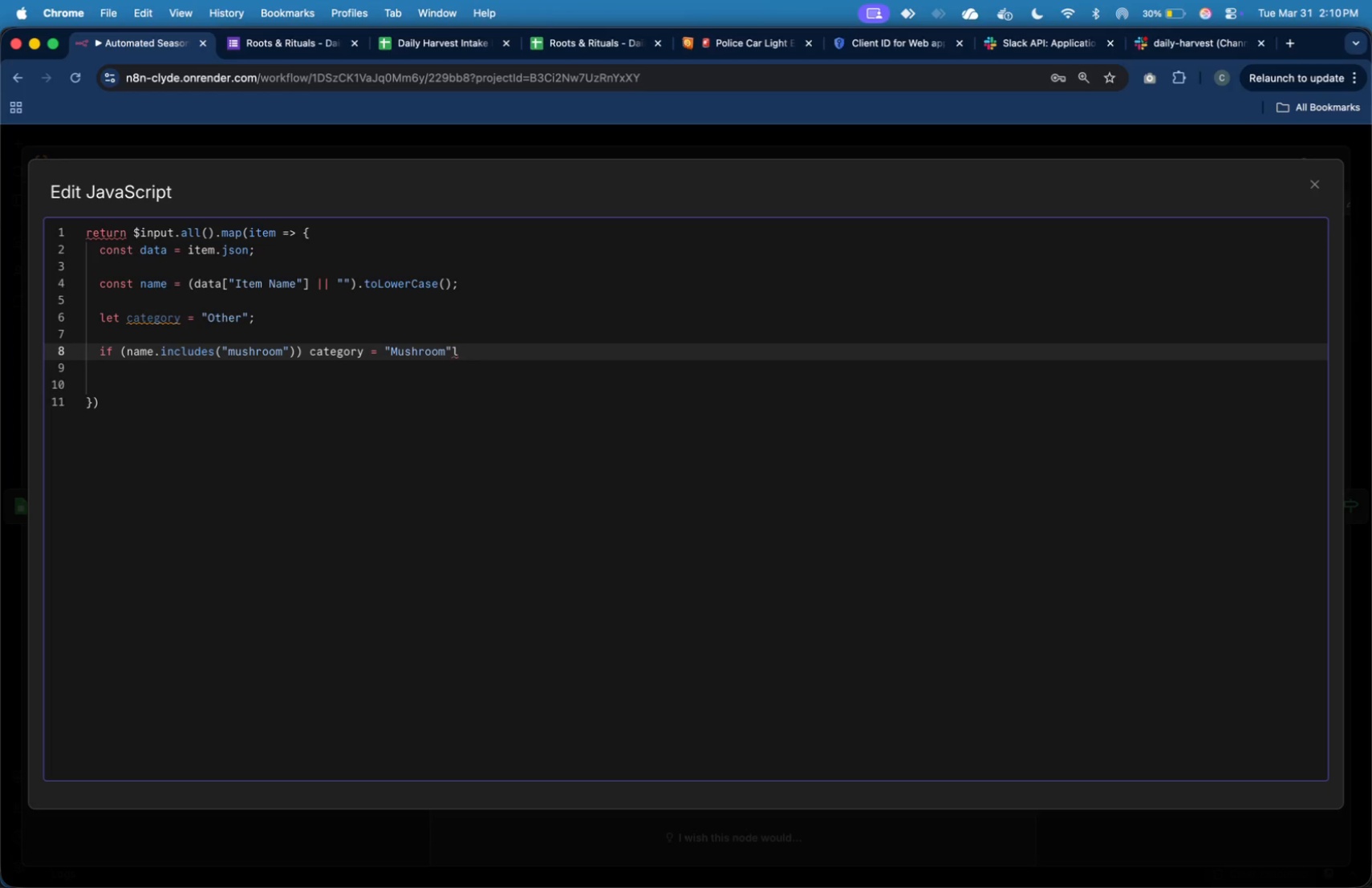 
key(Backspace)
 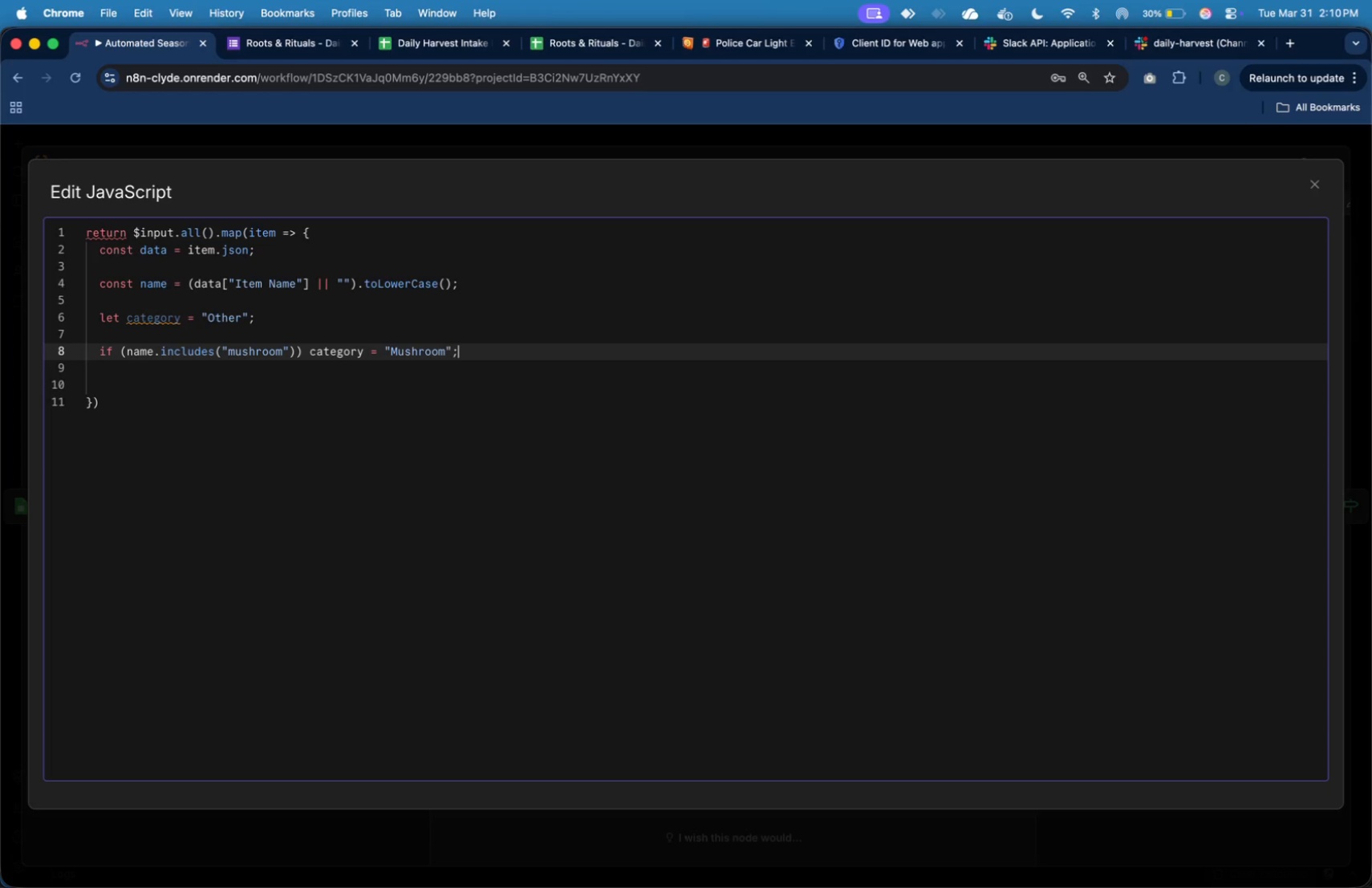 
key(Semicolon)
 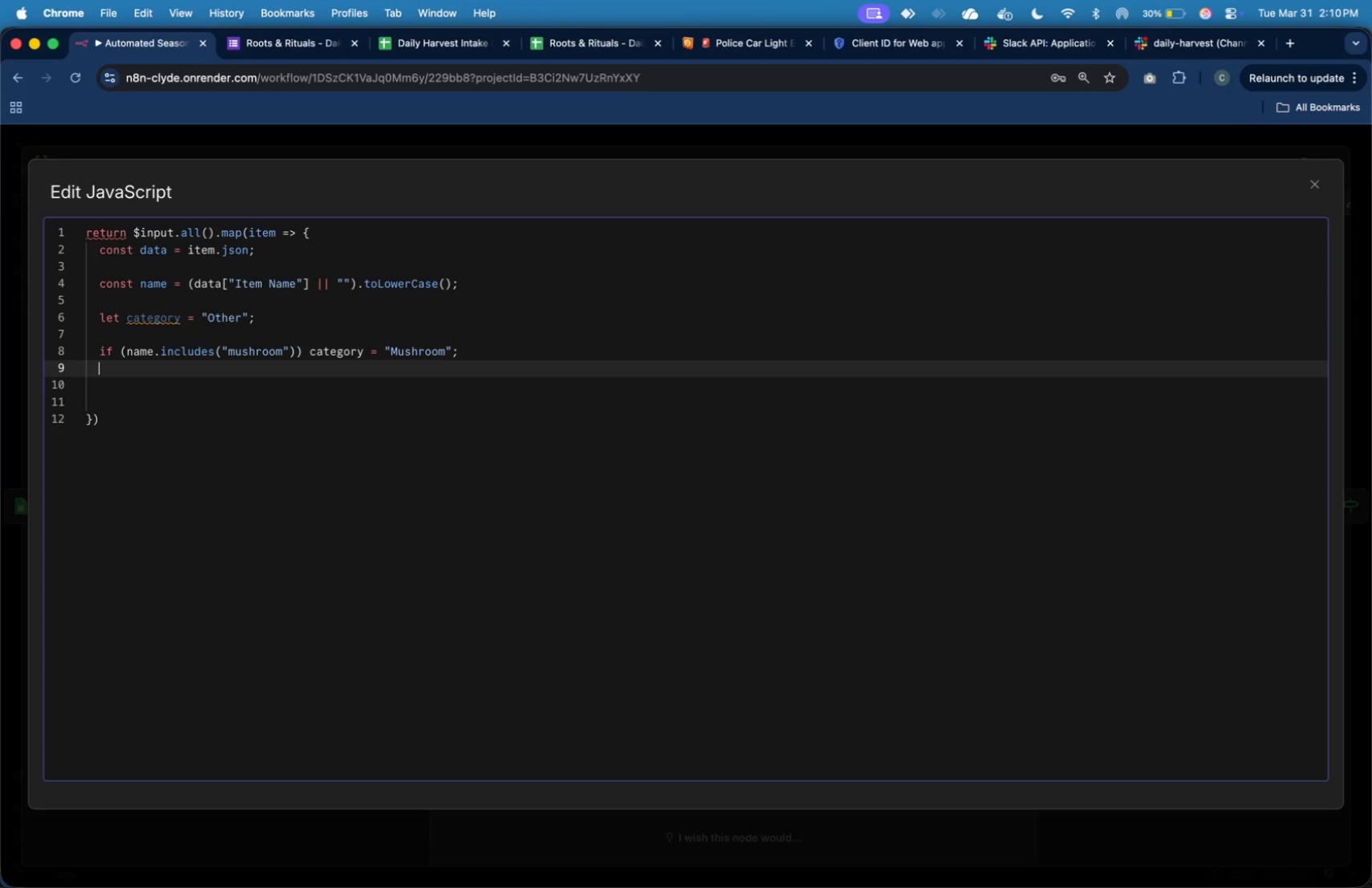 
key(Enter)
 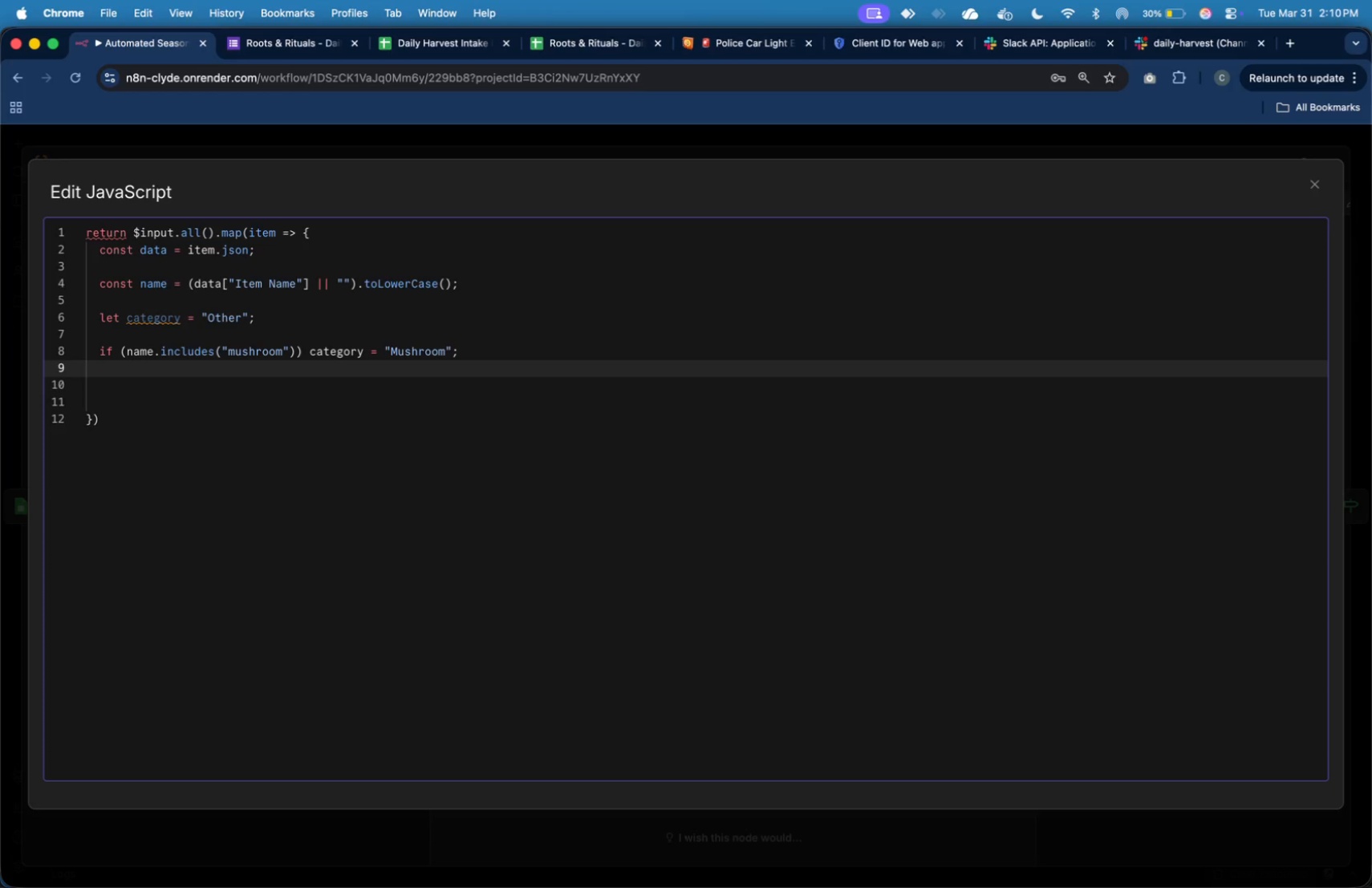 
wait(5.49)
 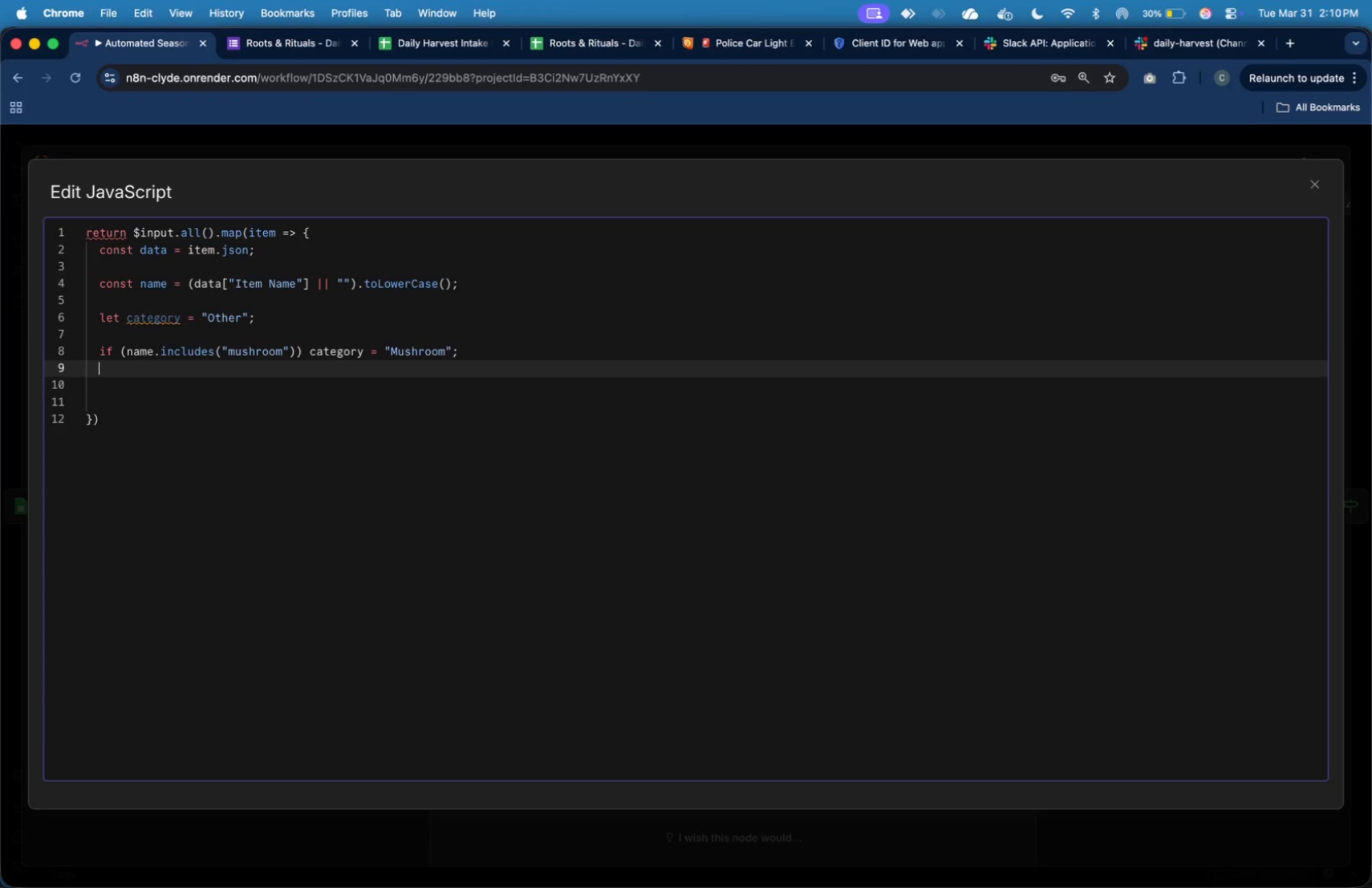 
type(else if (name.includes(:)
key(Backspace)
type("berry)
 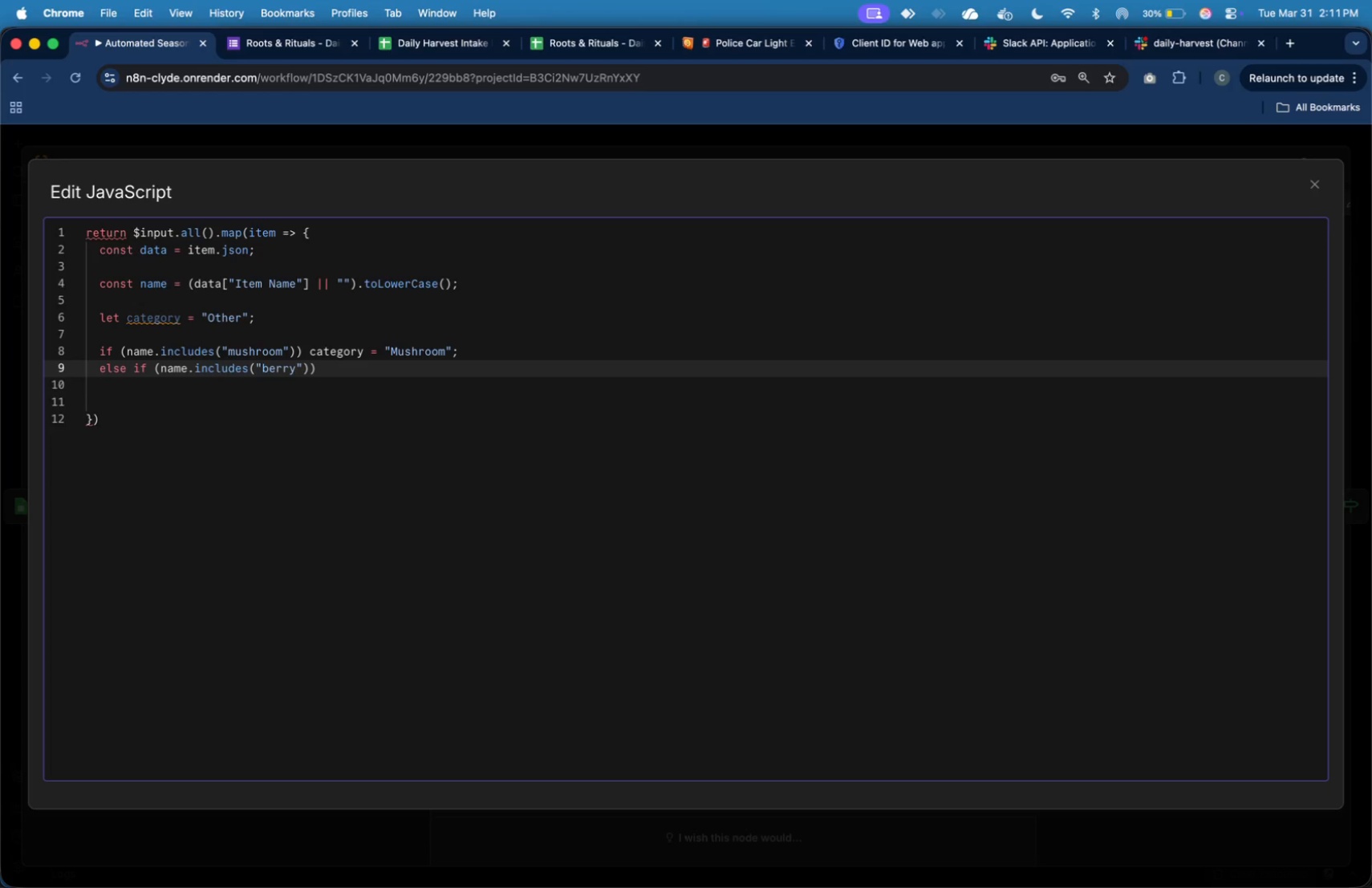 
key(ArrowRight)
 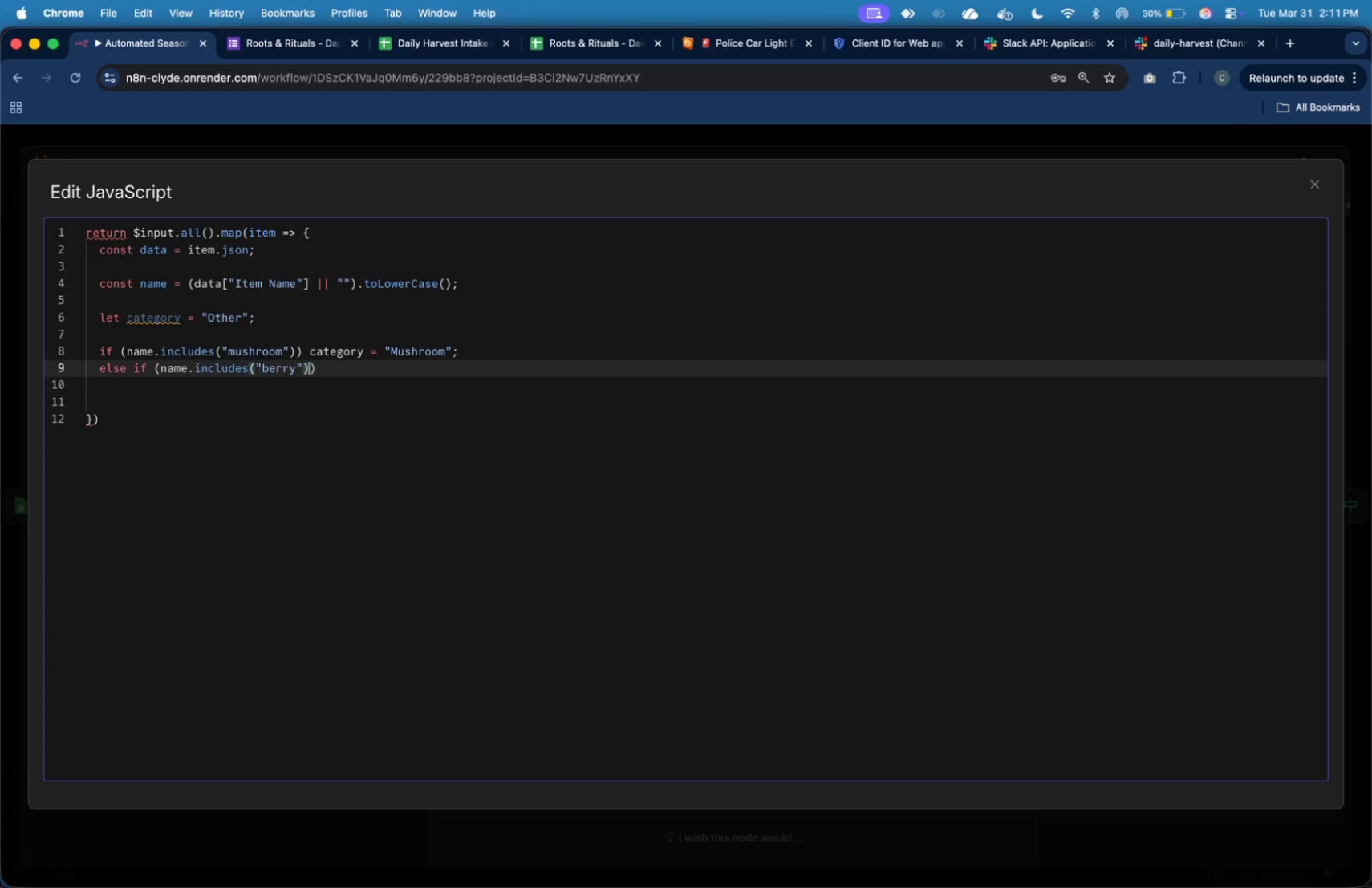 
key(ArrowRight)
 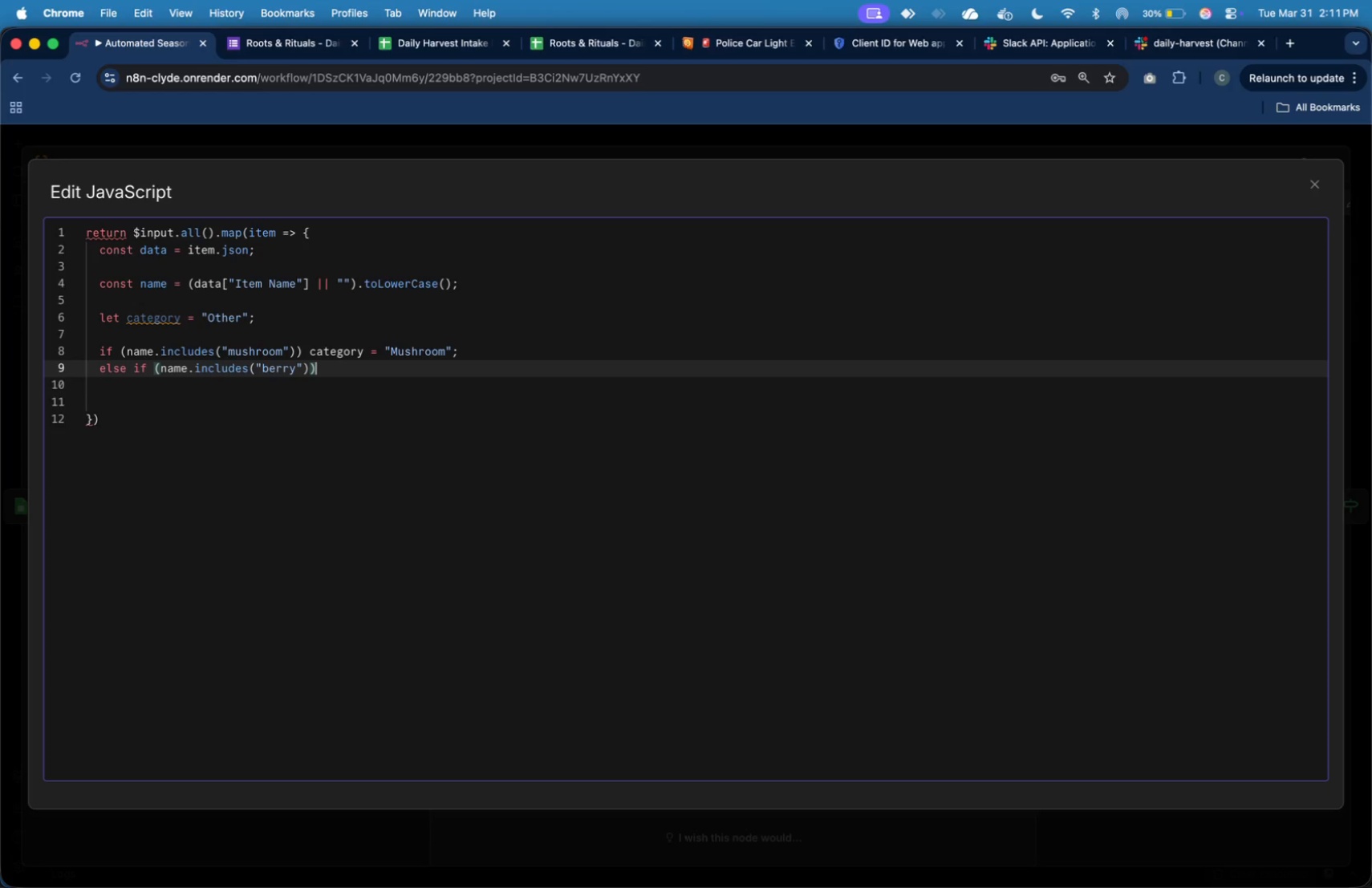 
key(ArrowRight)
 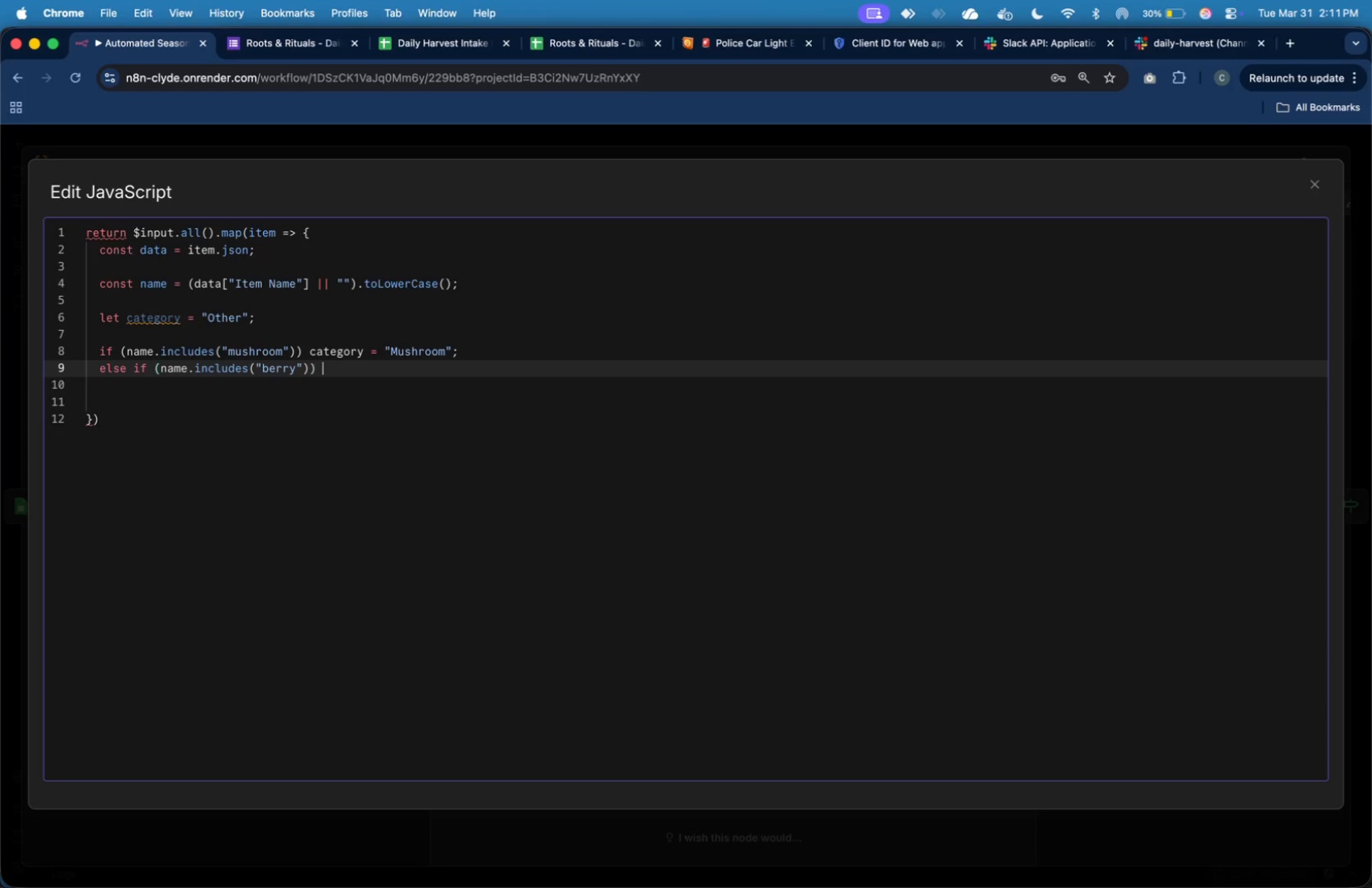 
type( category = "Berry)
 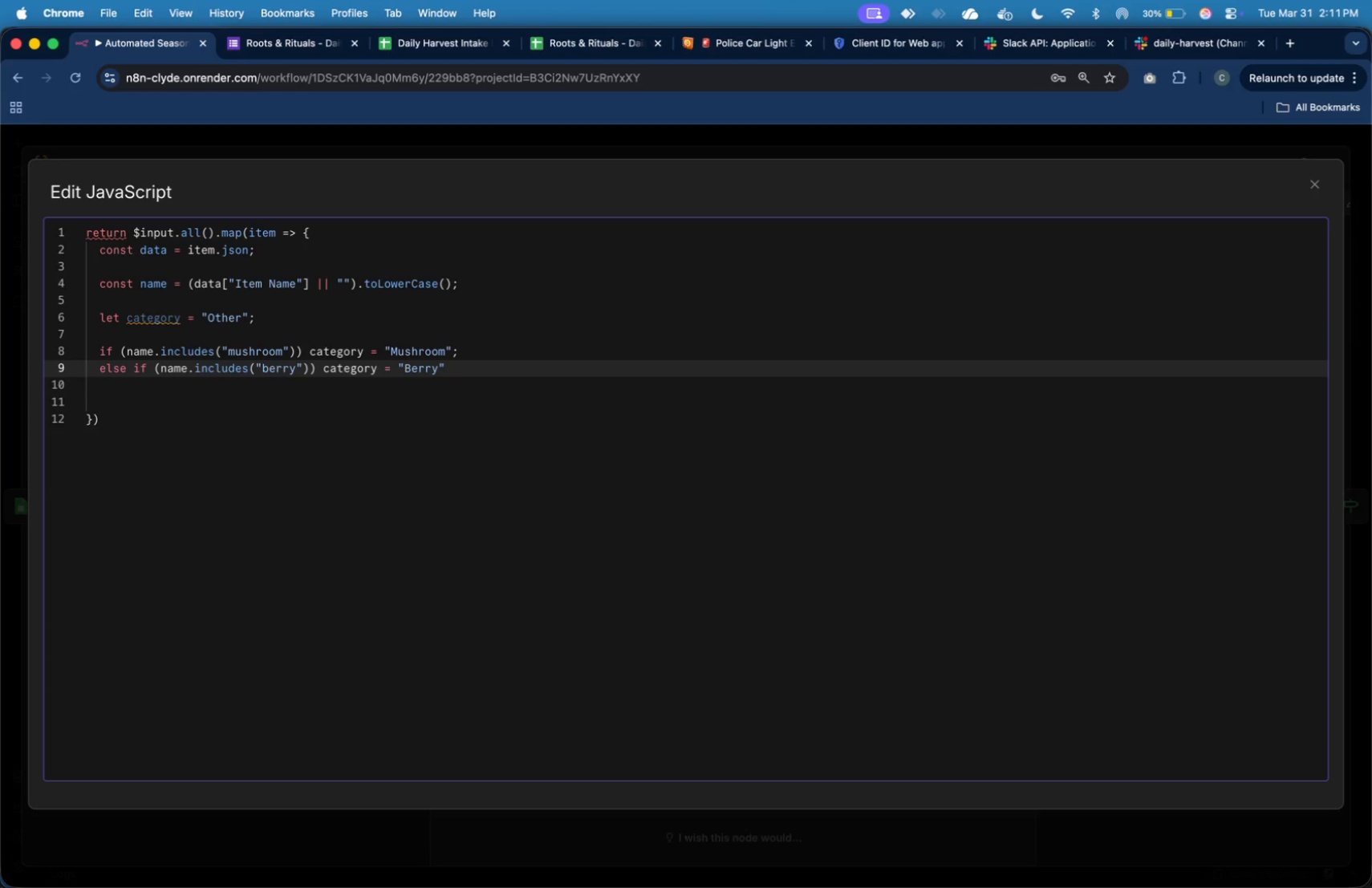 
key(ArrowRight)
 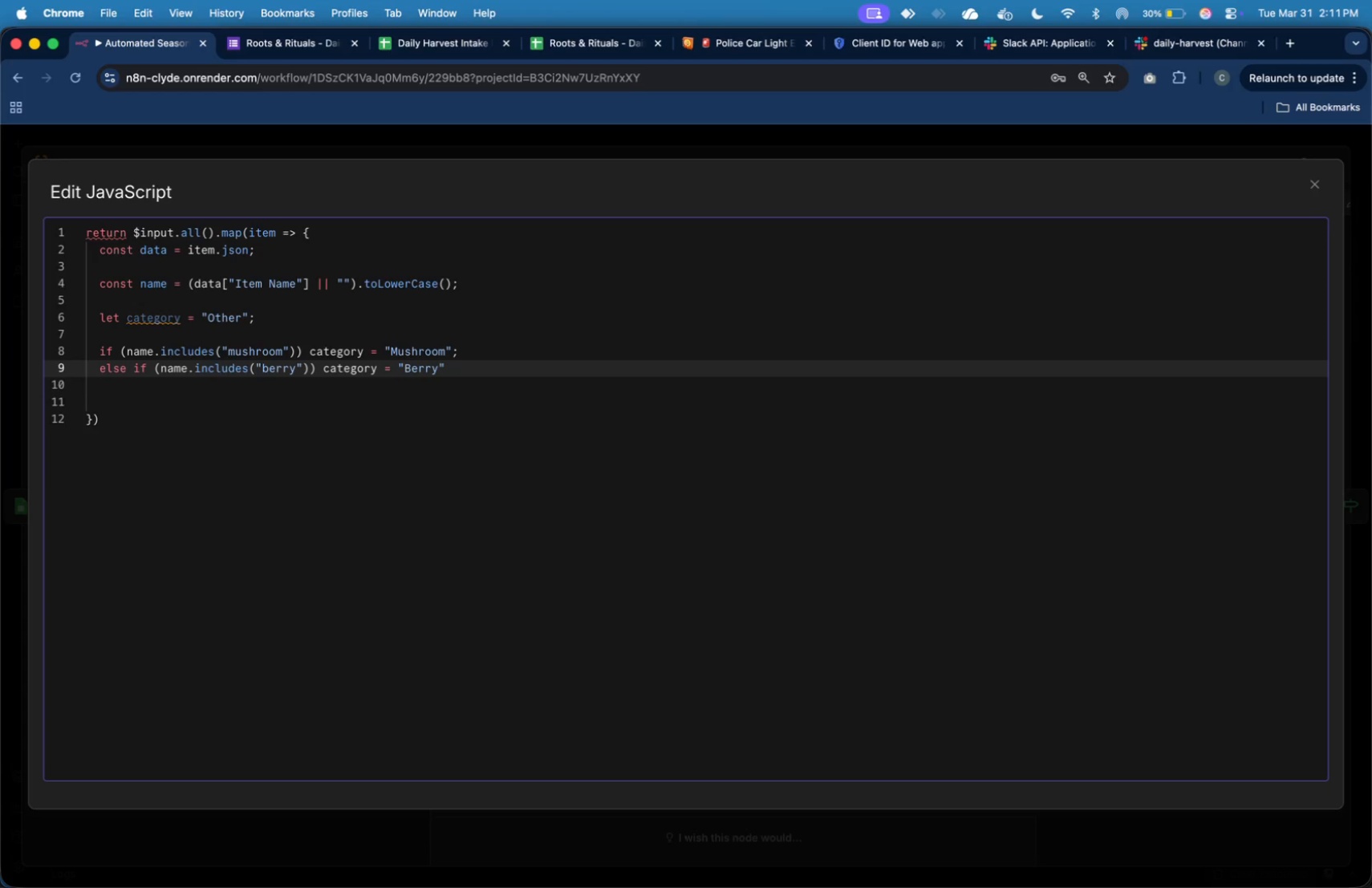 
key(Semicolon)
 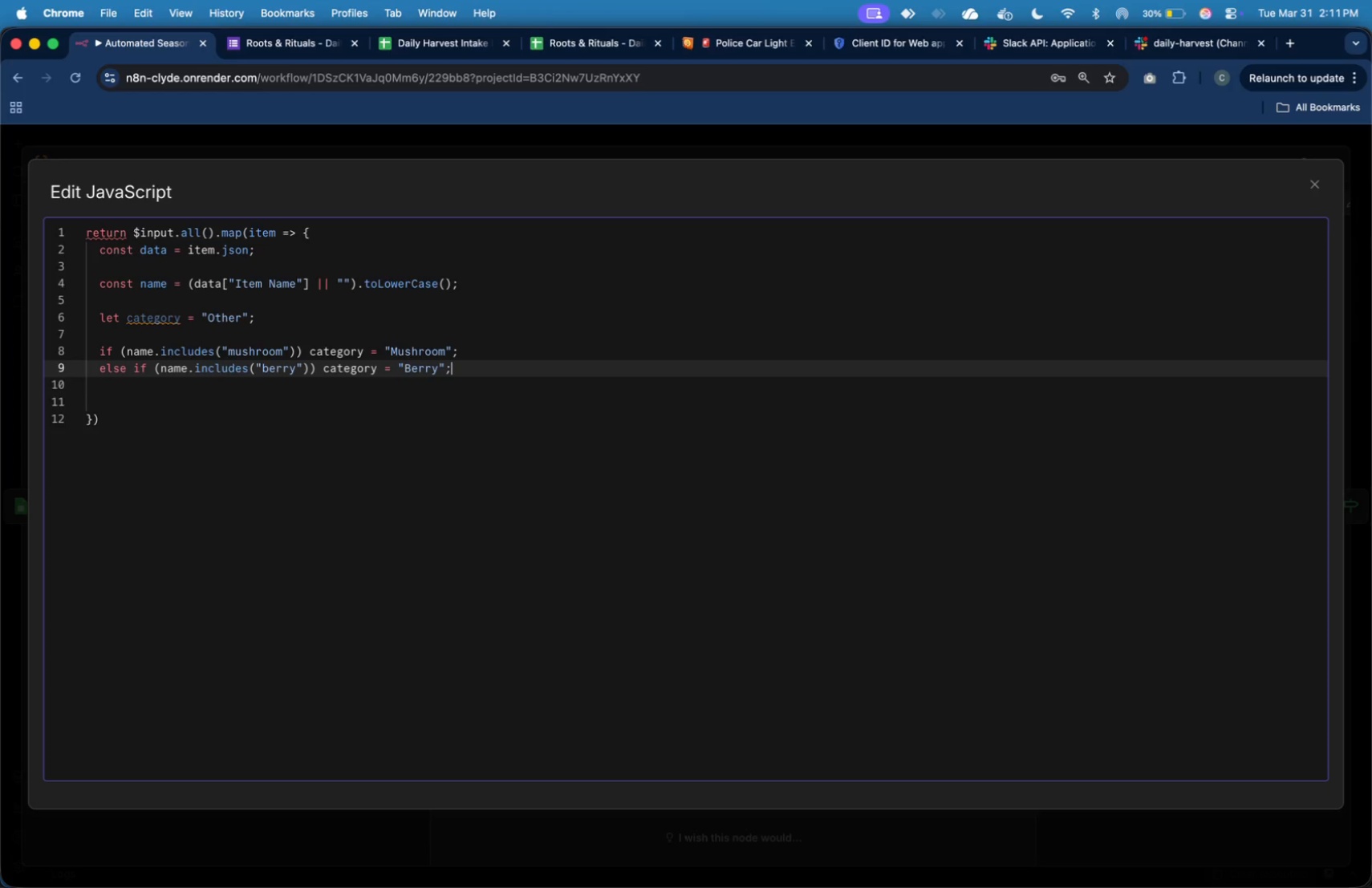 
key(Enter)
 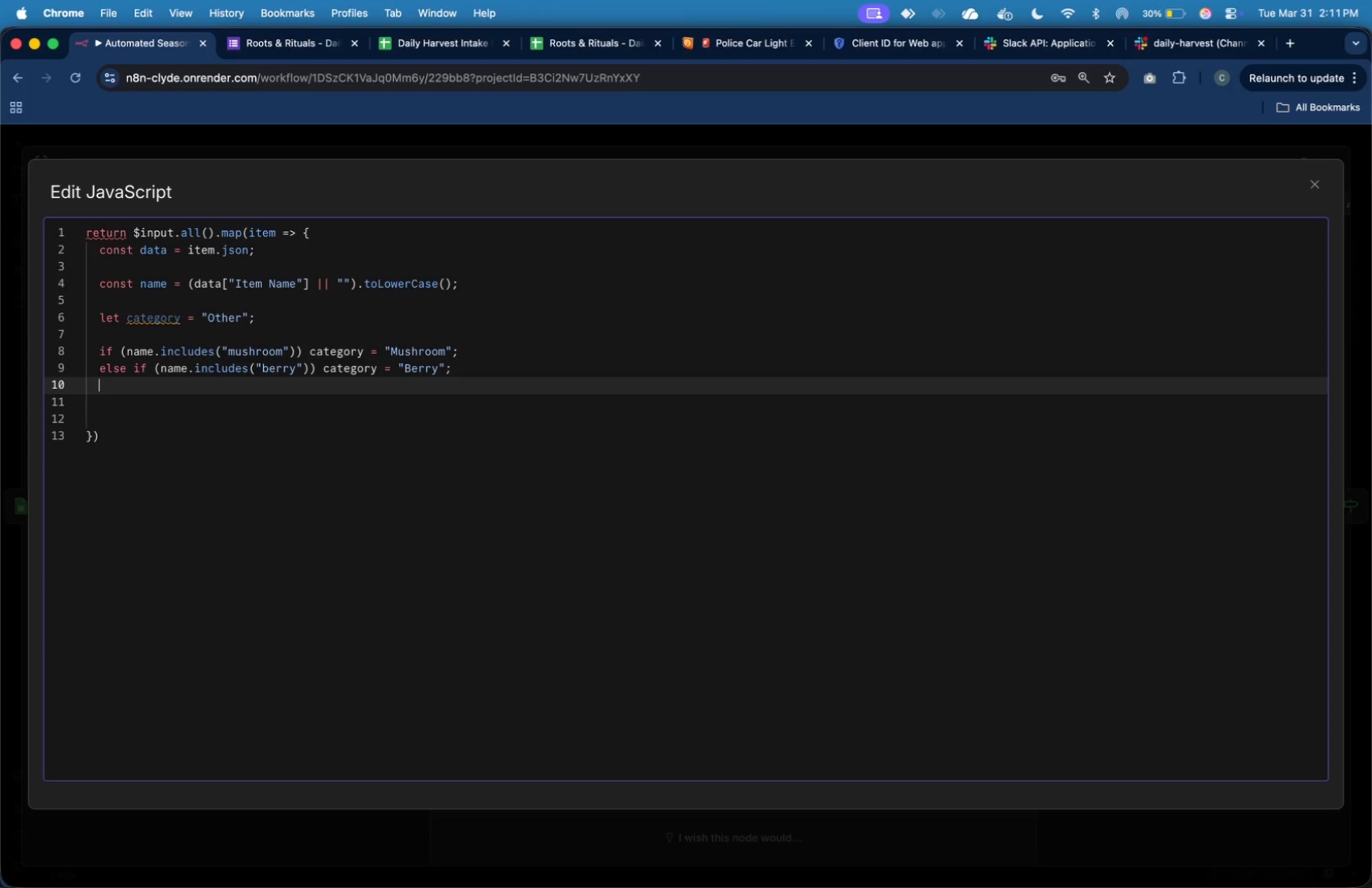 
type(else if ()
 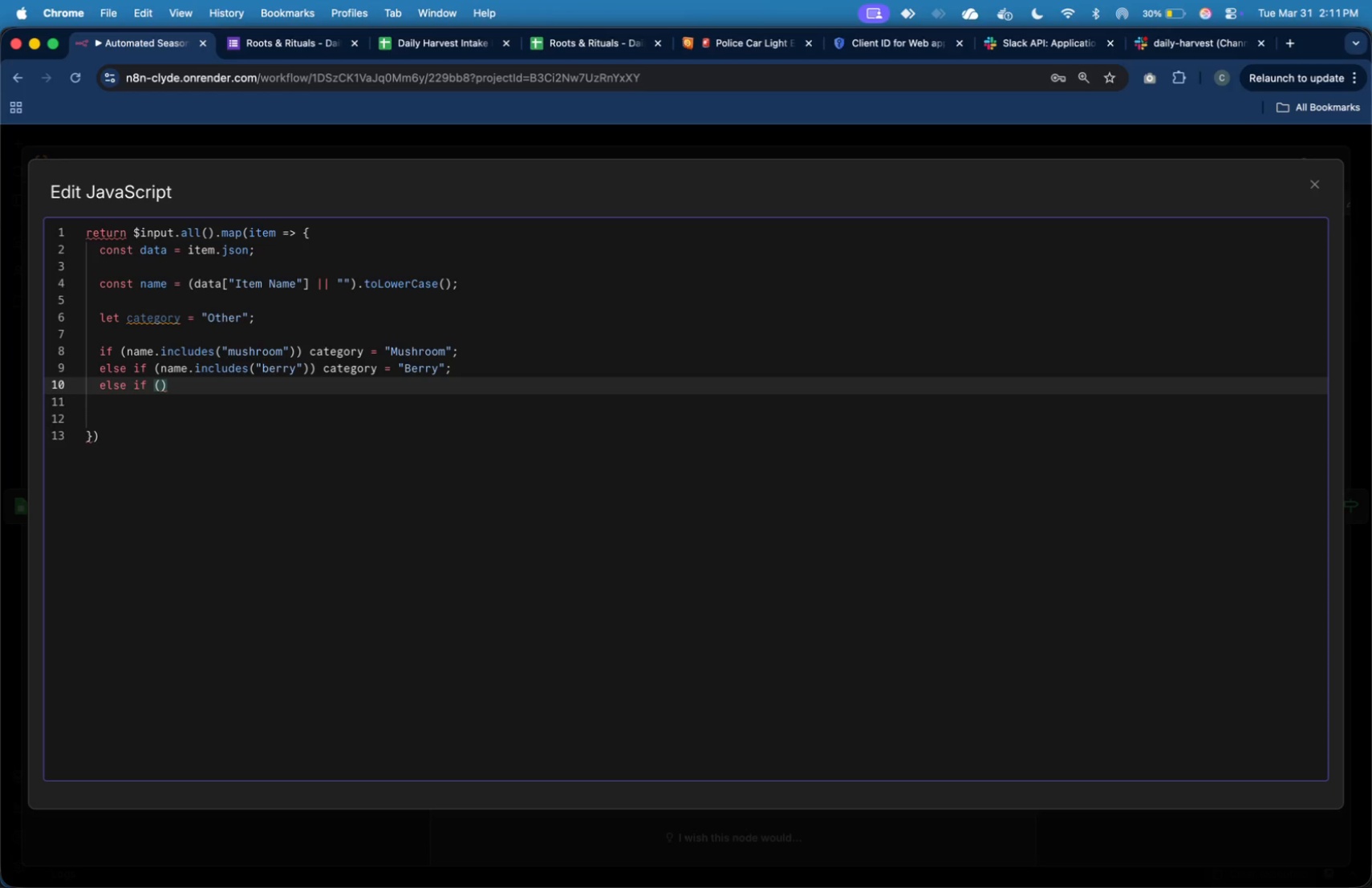 
key(Enter)
 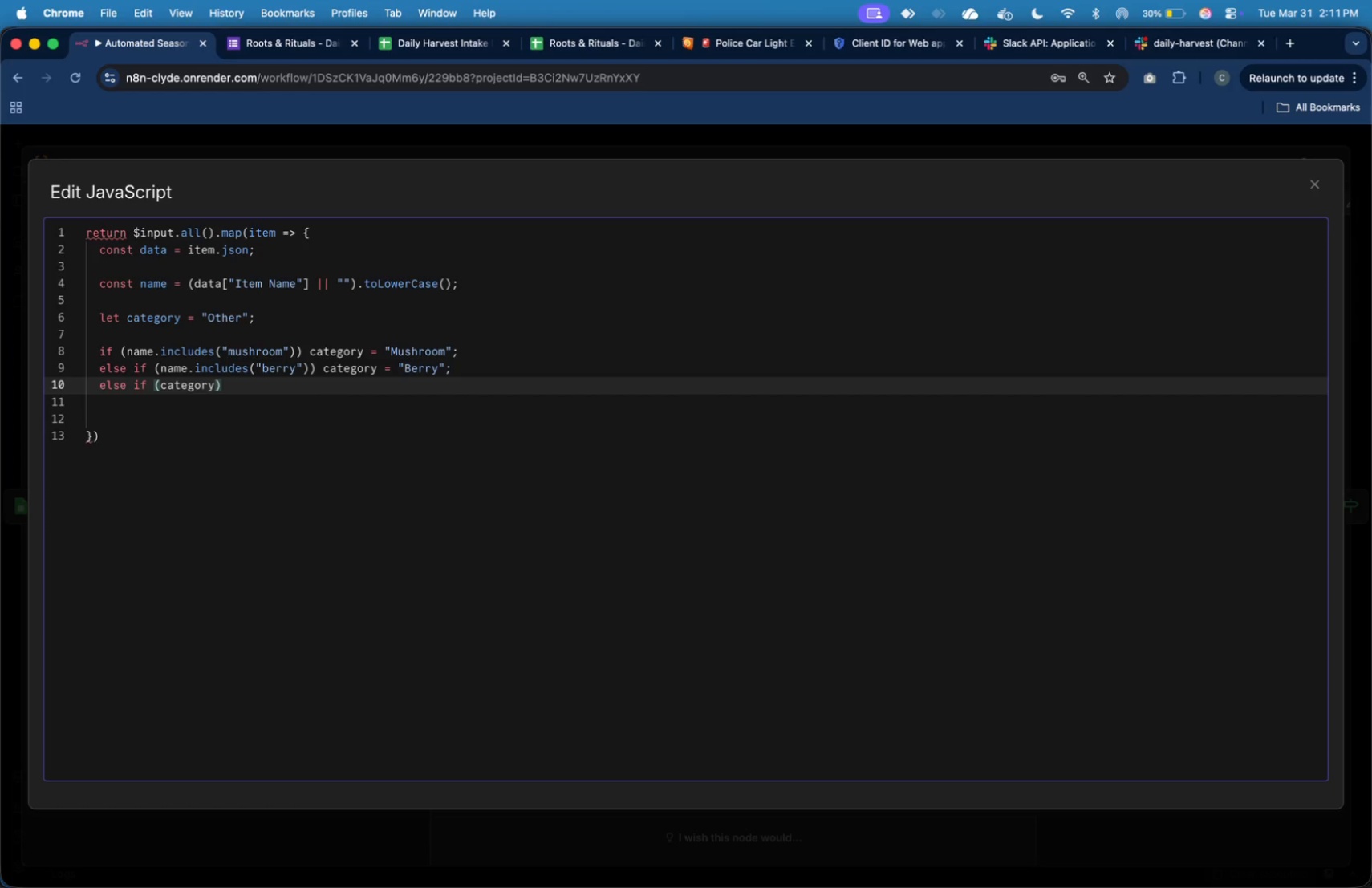 
key(Backspace)
 